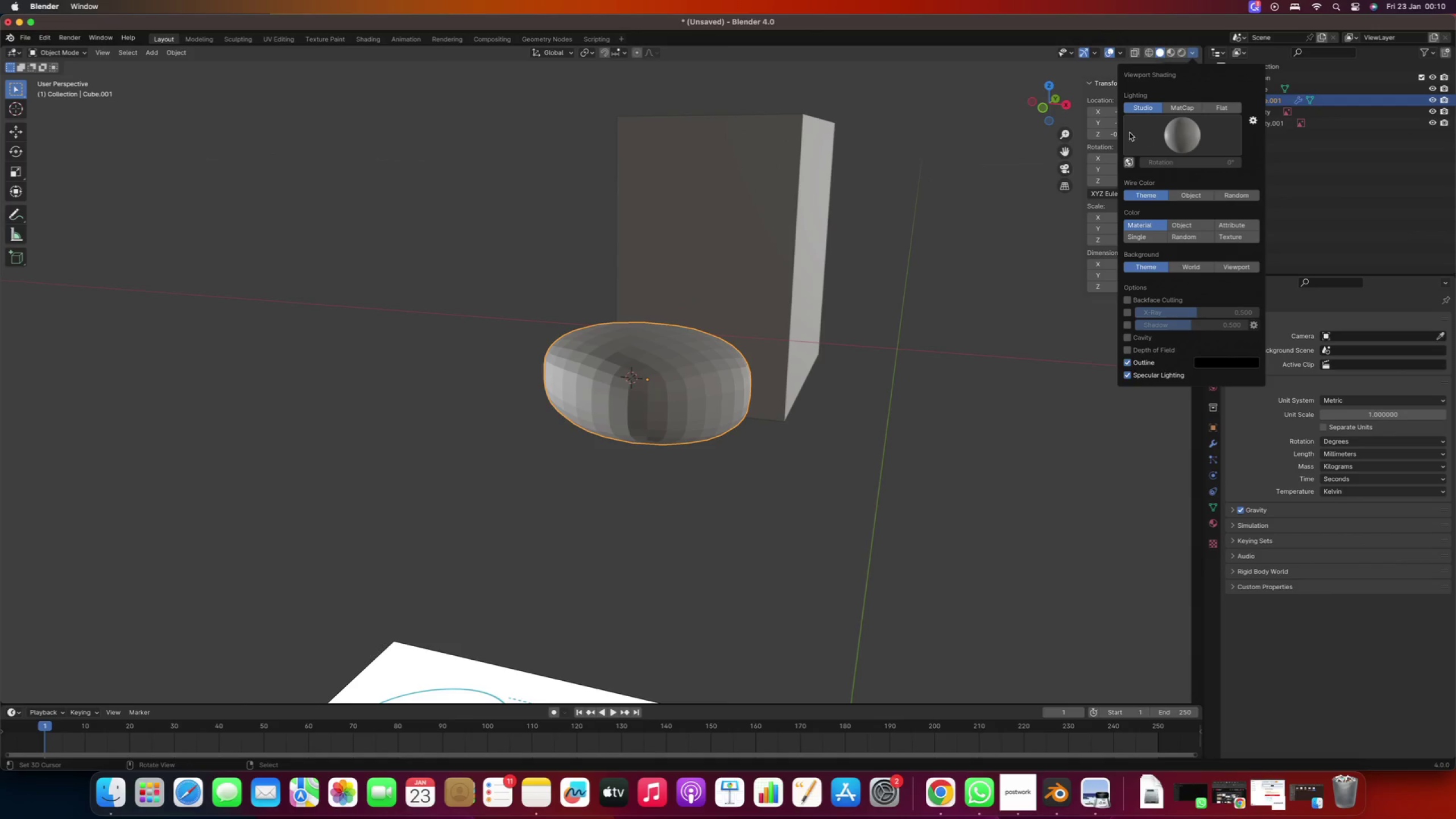 
left_click([1174, 107])
 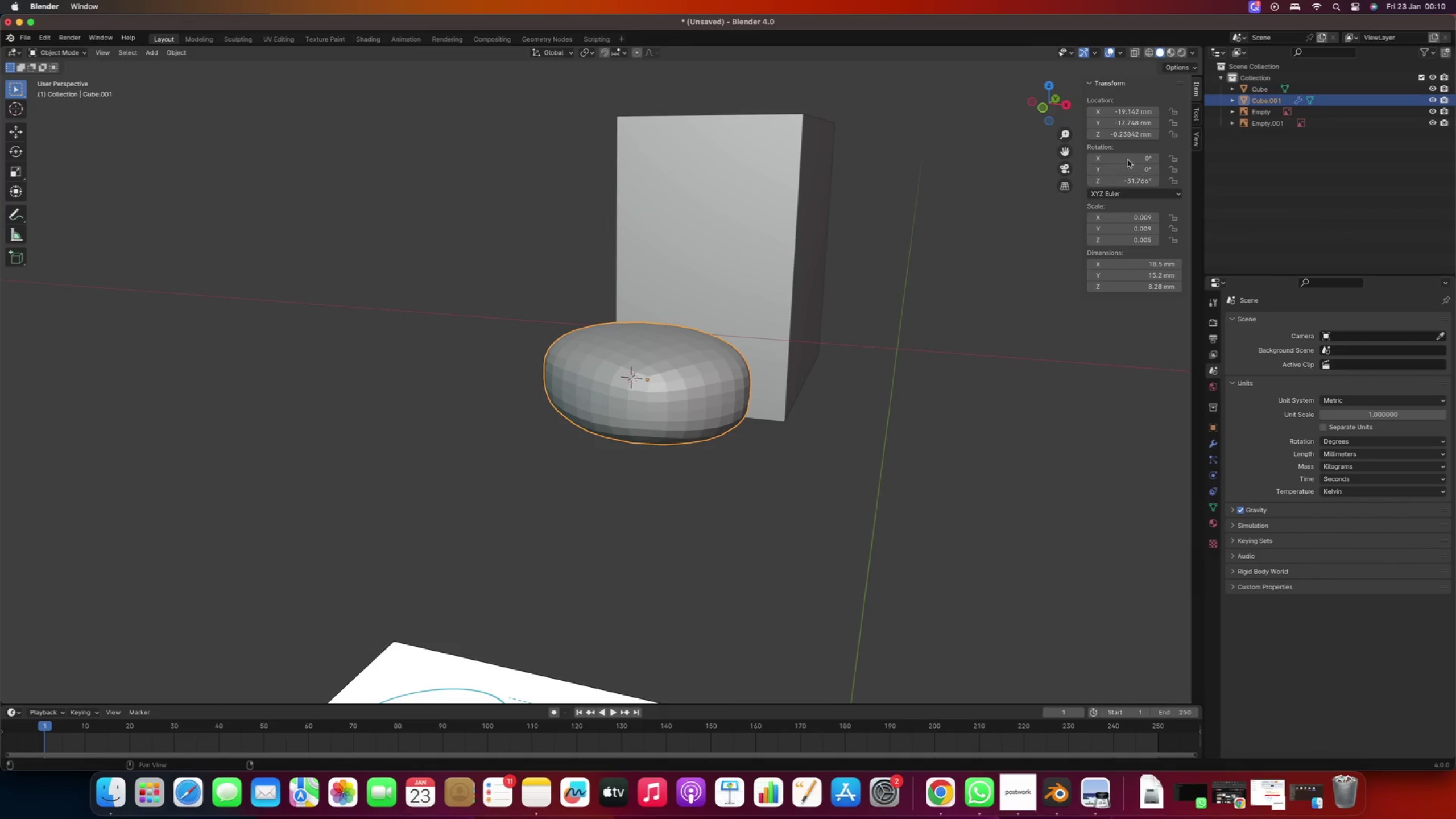 
wait(6.68)
 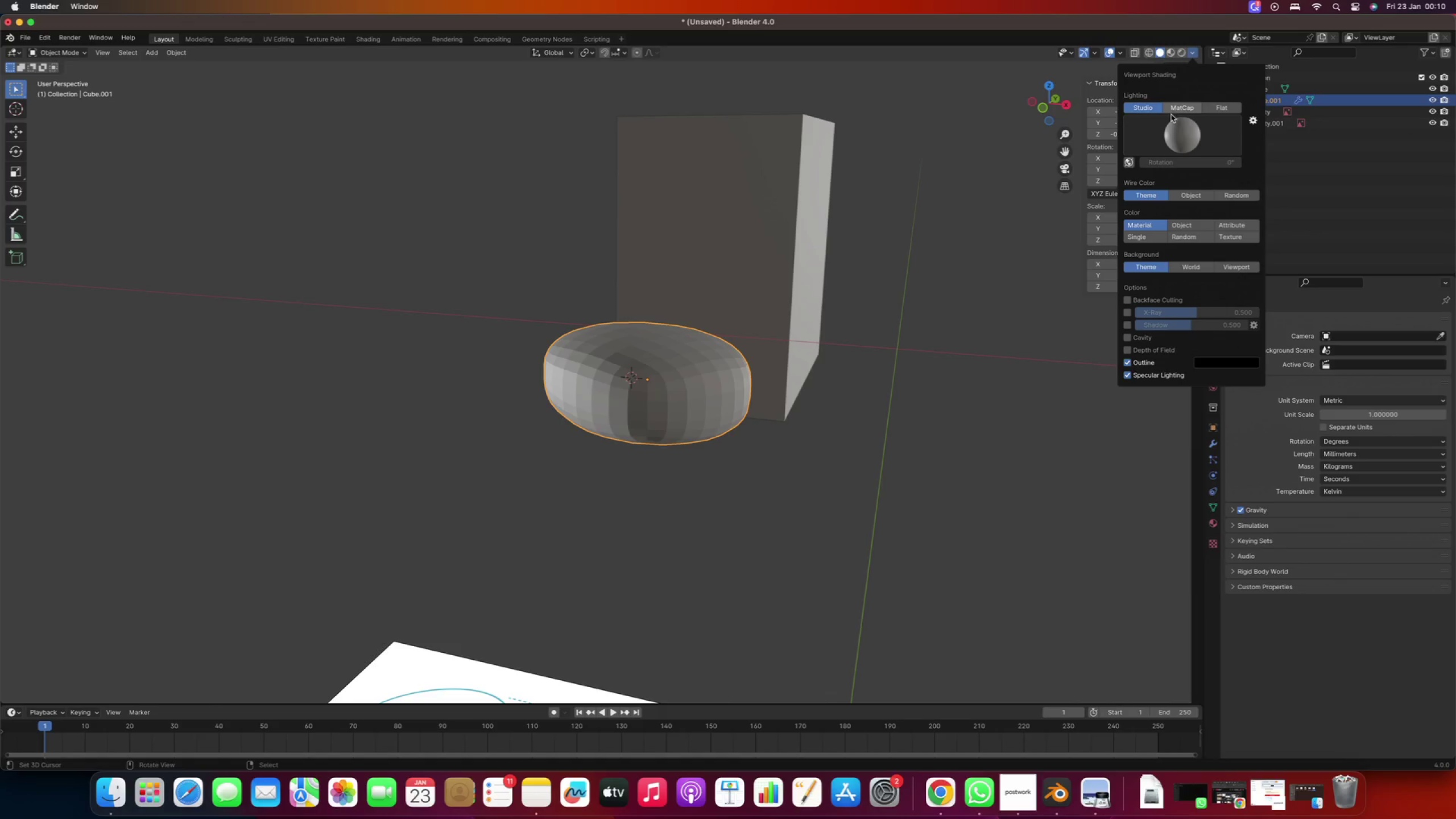 
left_click([1192, 51])
 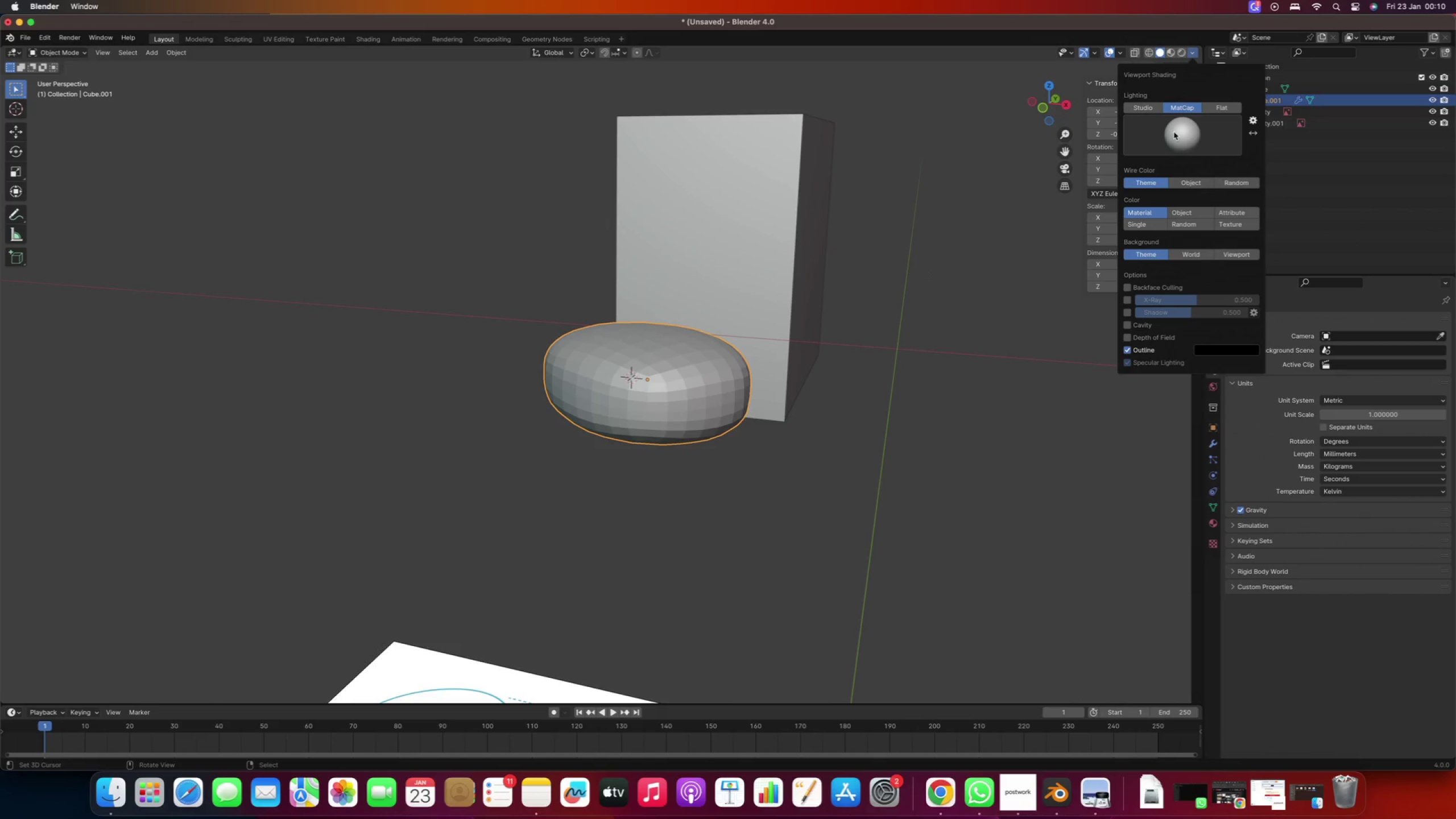 
left_click([1177, 131])
 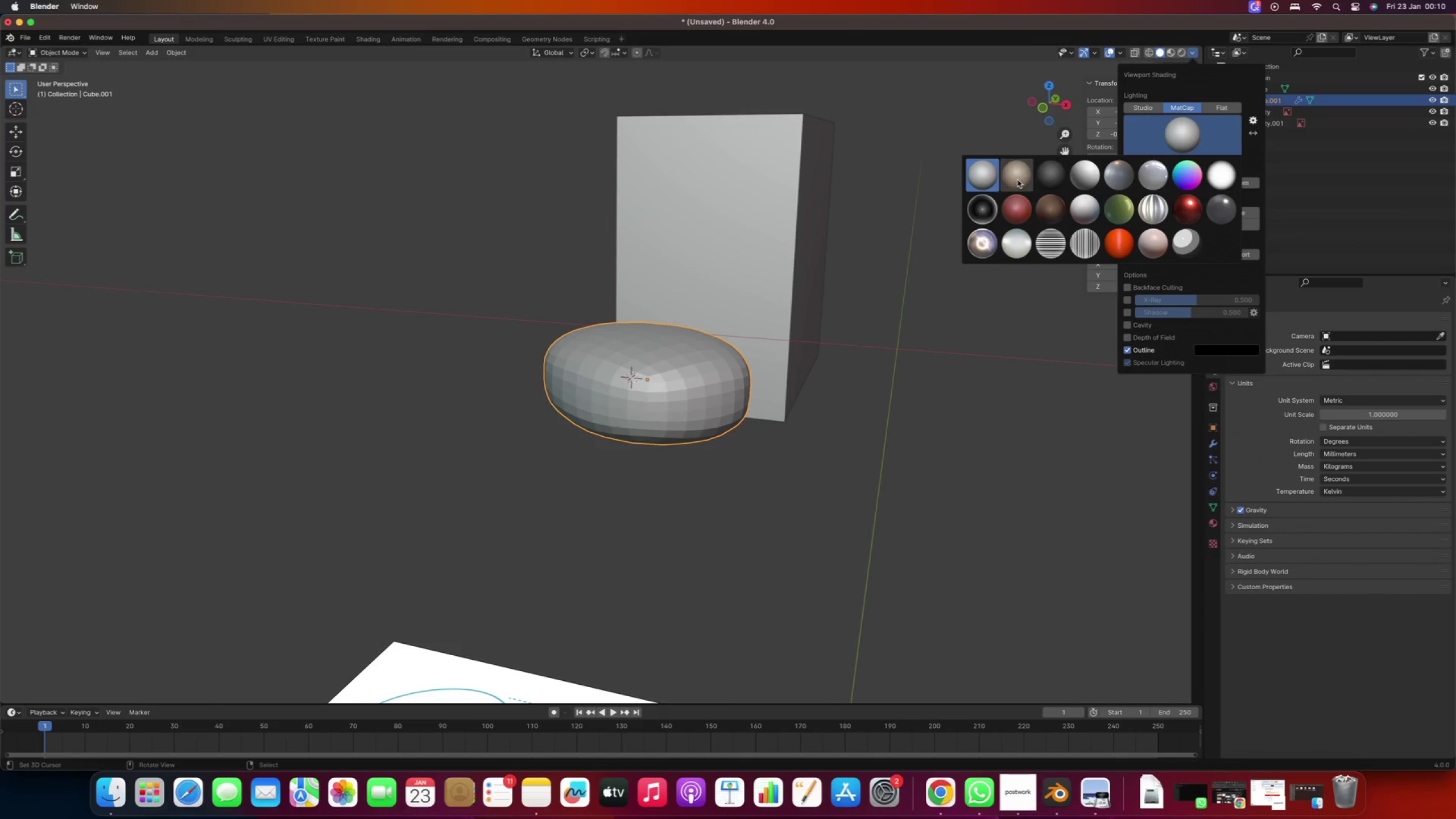 
left_click([1014, 176])
 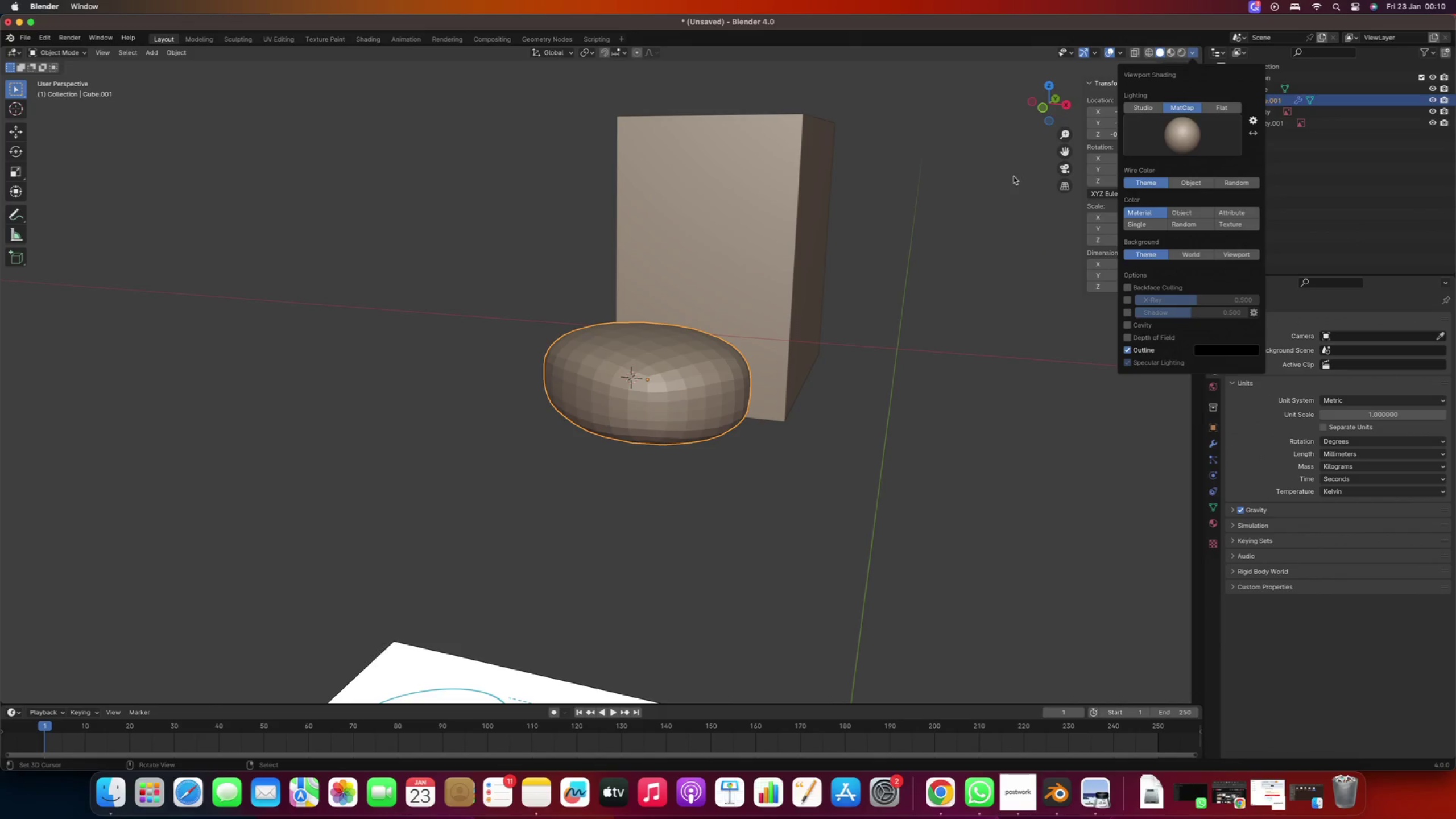 
scroll: coordinate [614, 423], scroll_direction: down, amount: 5.0
 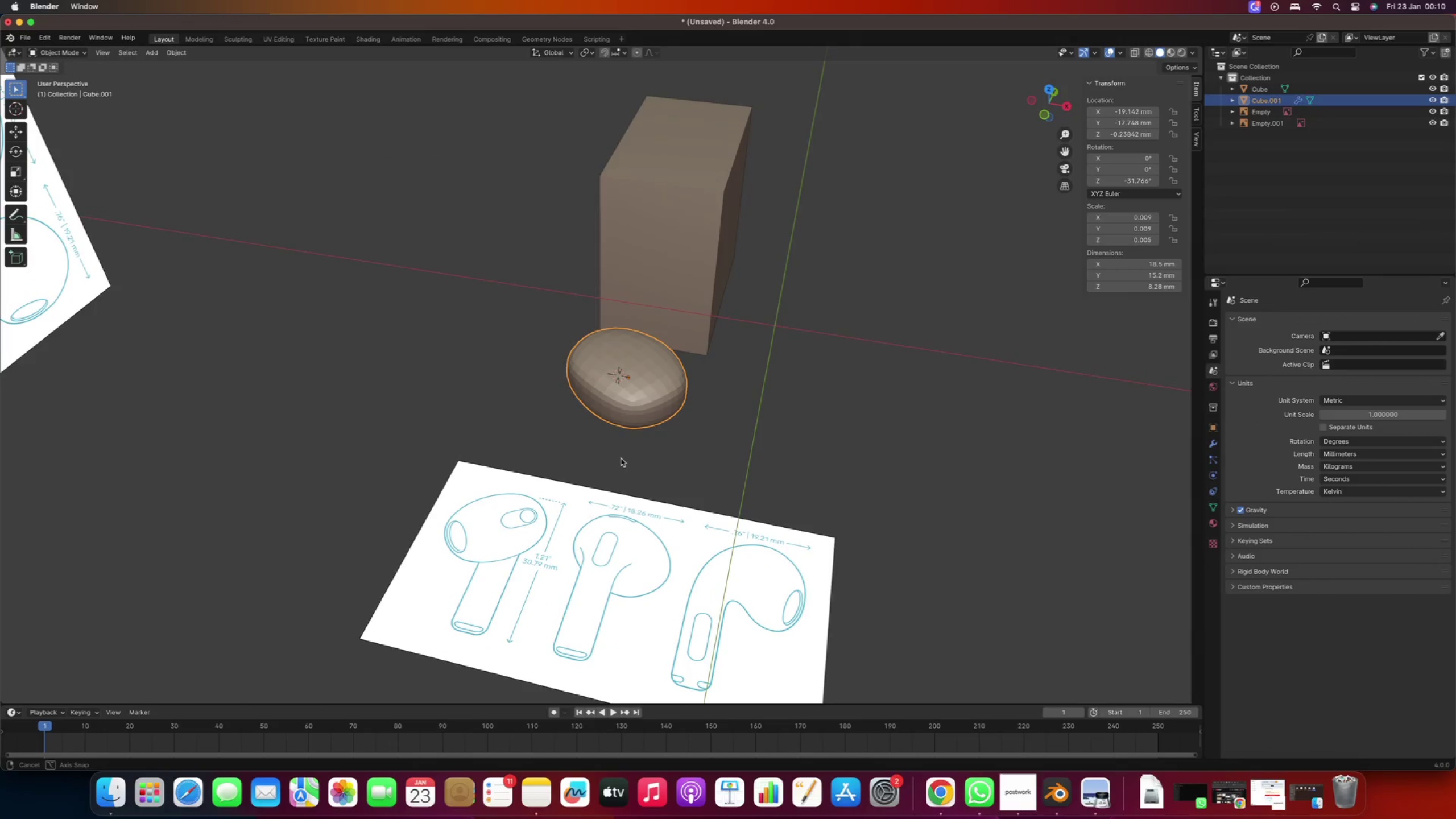 
key(Numpad7)
 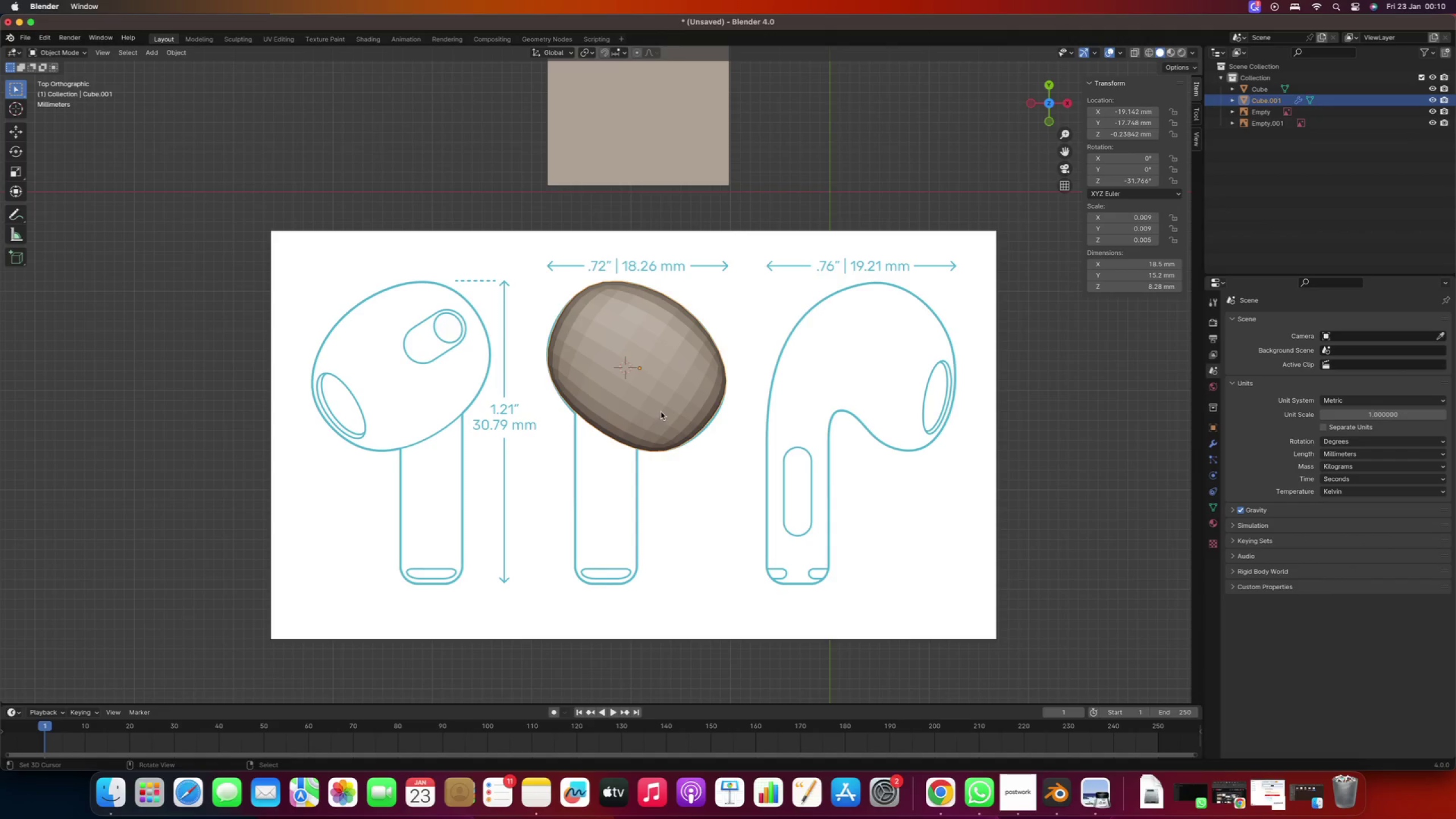 
scroll: coordinate [693, 424], scroll_direction: up, amount: 17.0
 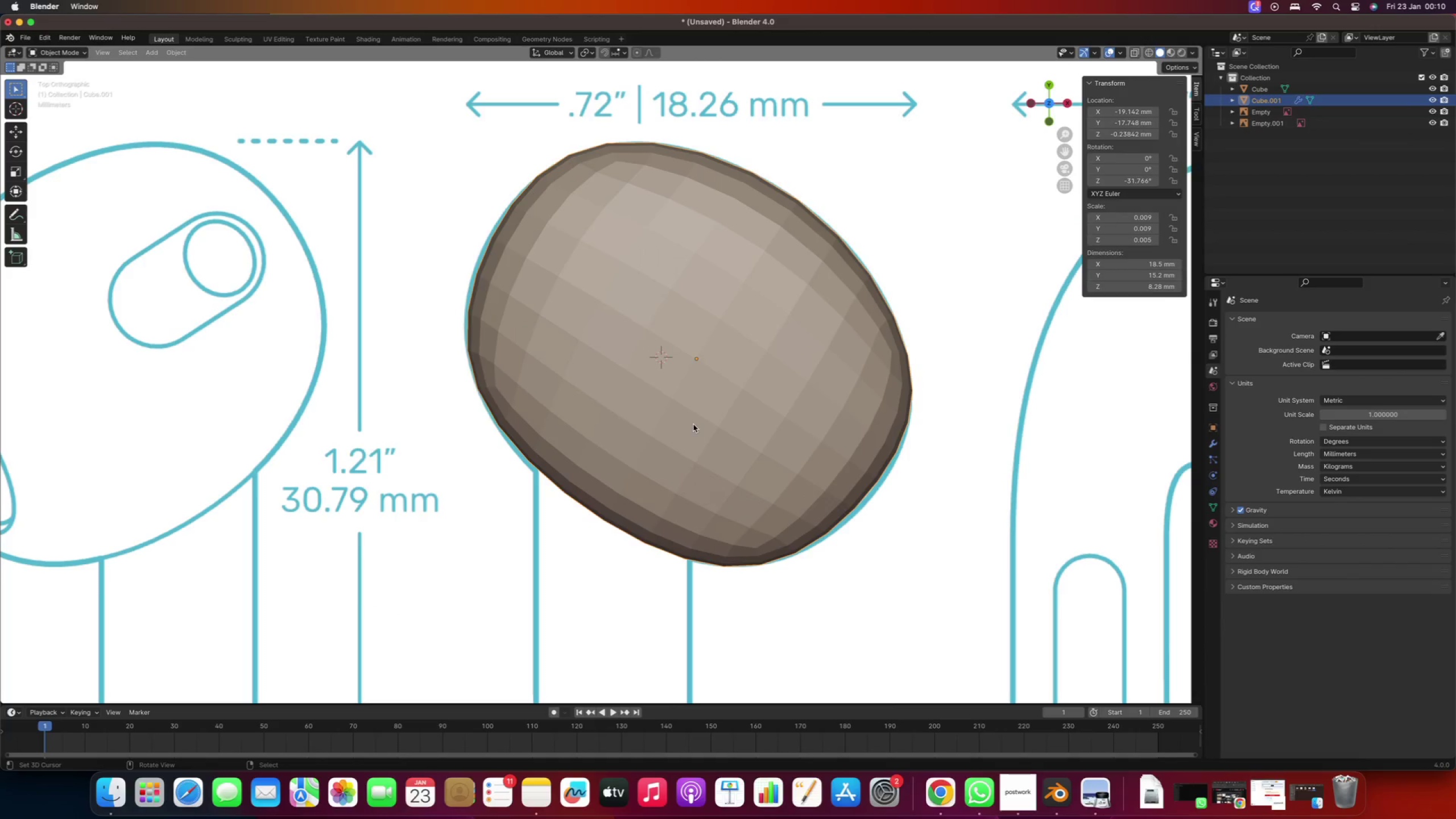 
key(Tab)
 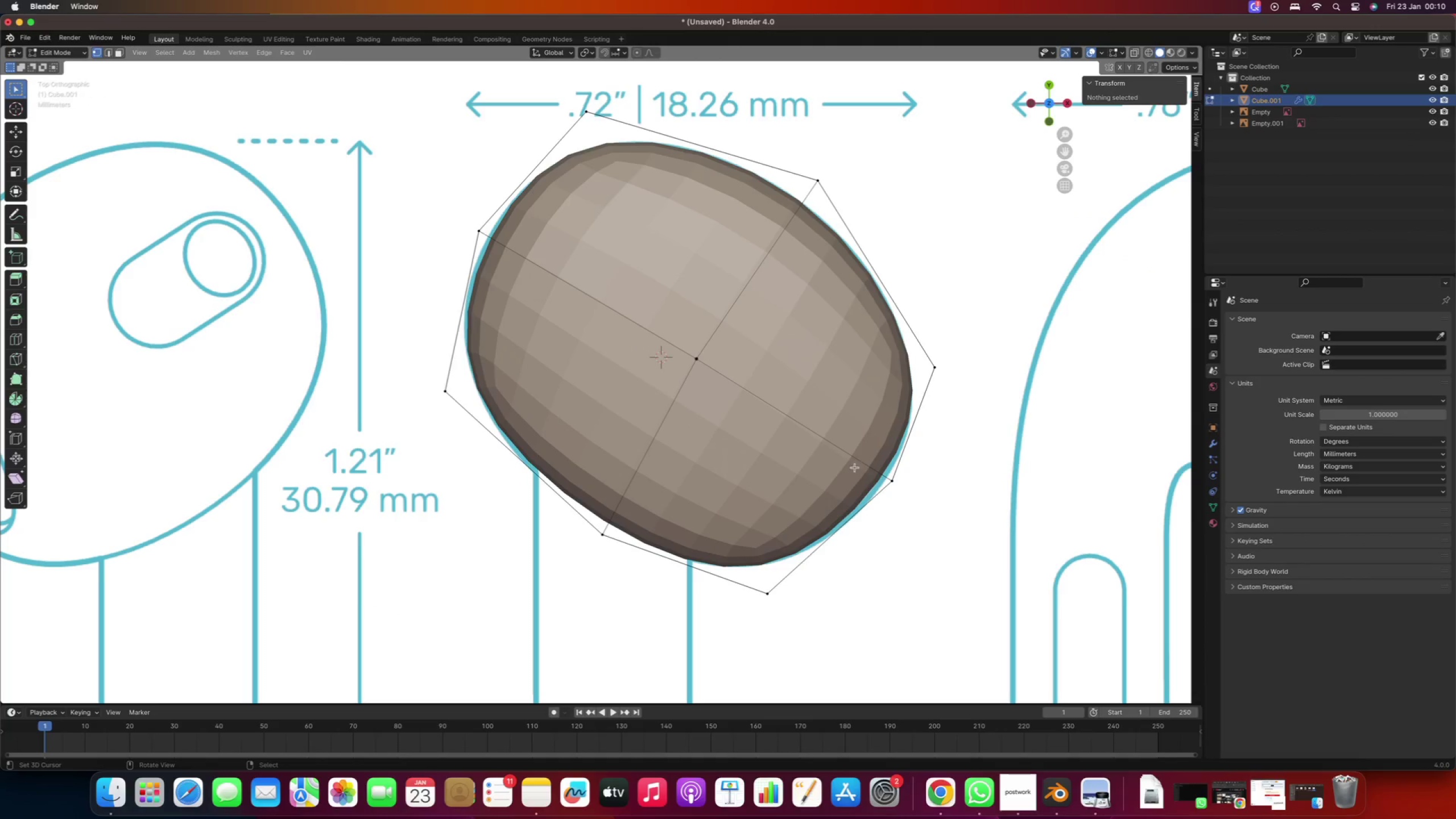 
left_click_drag(start_coordinate=[814, 413], to_coordinate=[922, 518])
 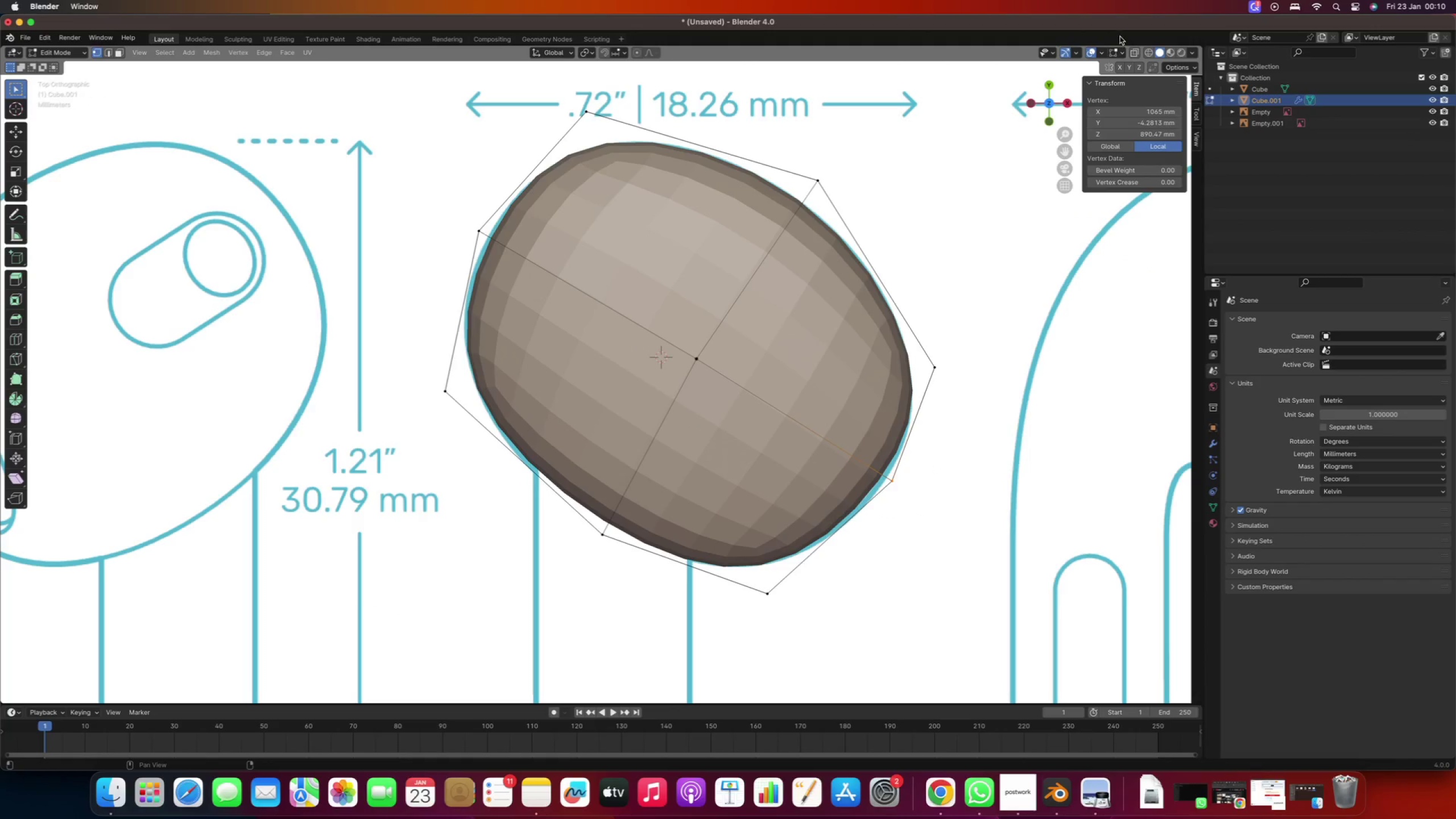 
left_click([1134, 53])
 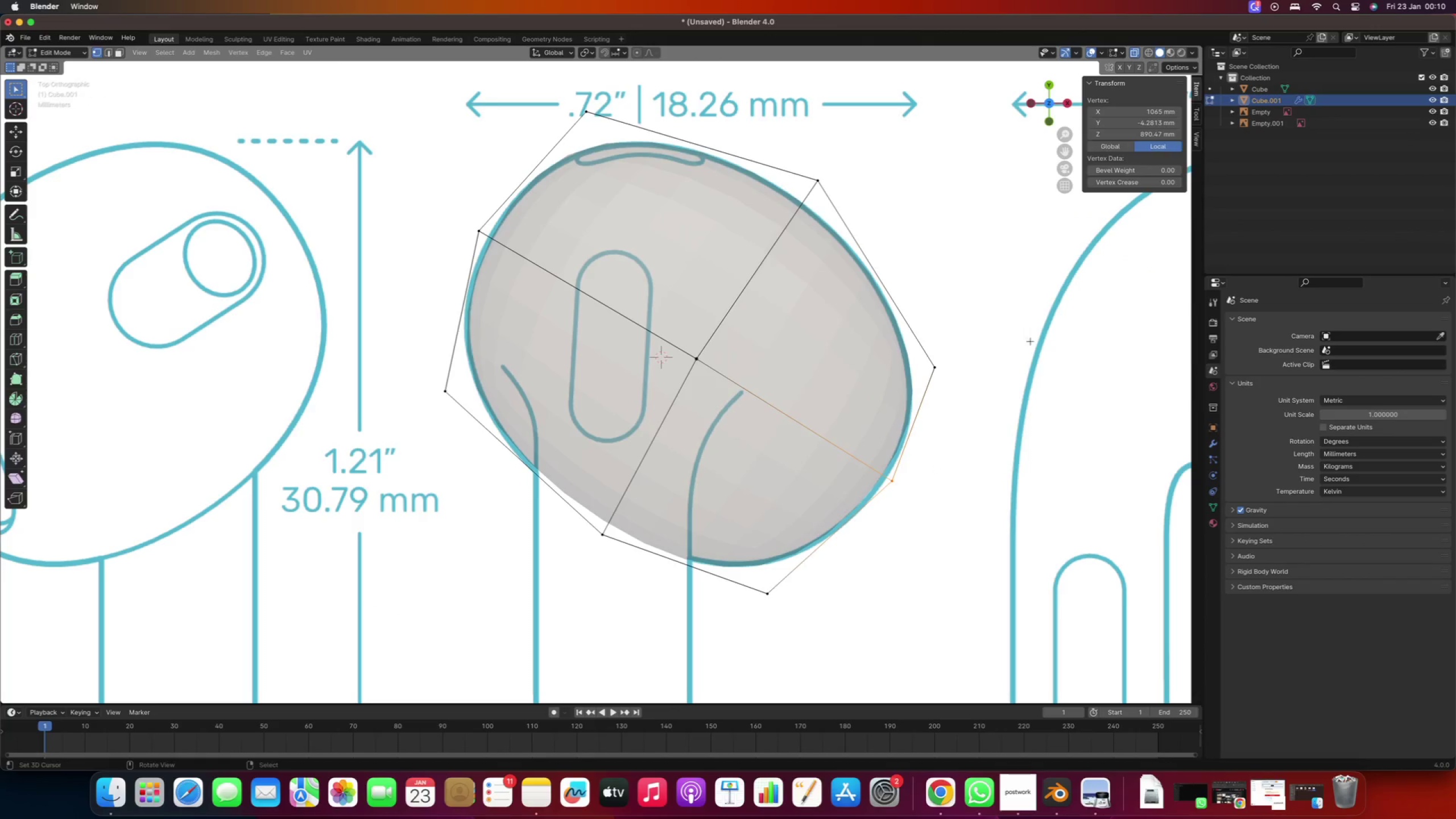 
right_click([1027, 349])
 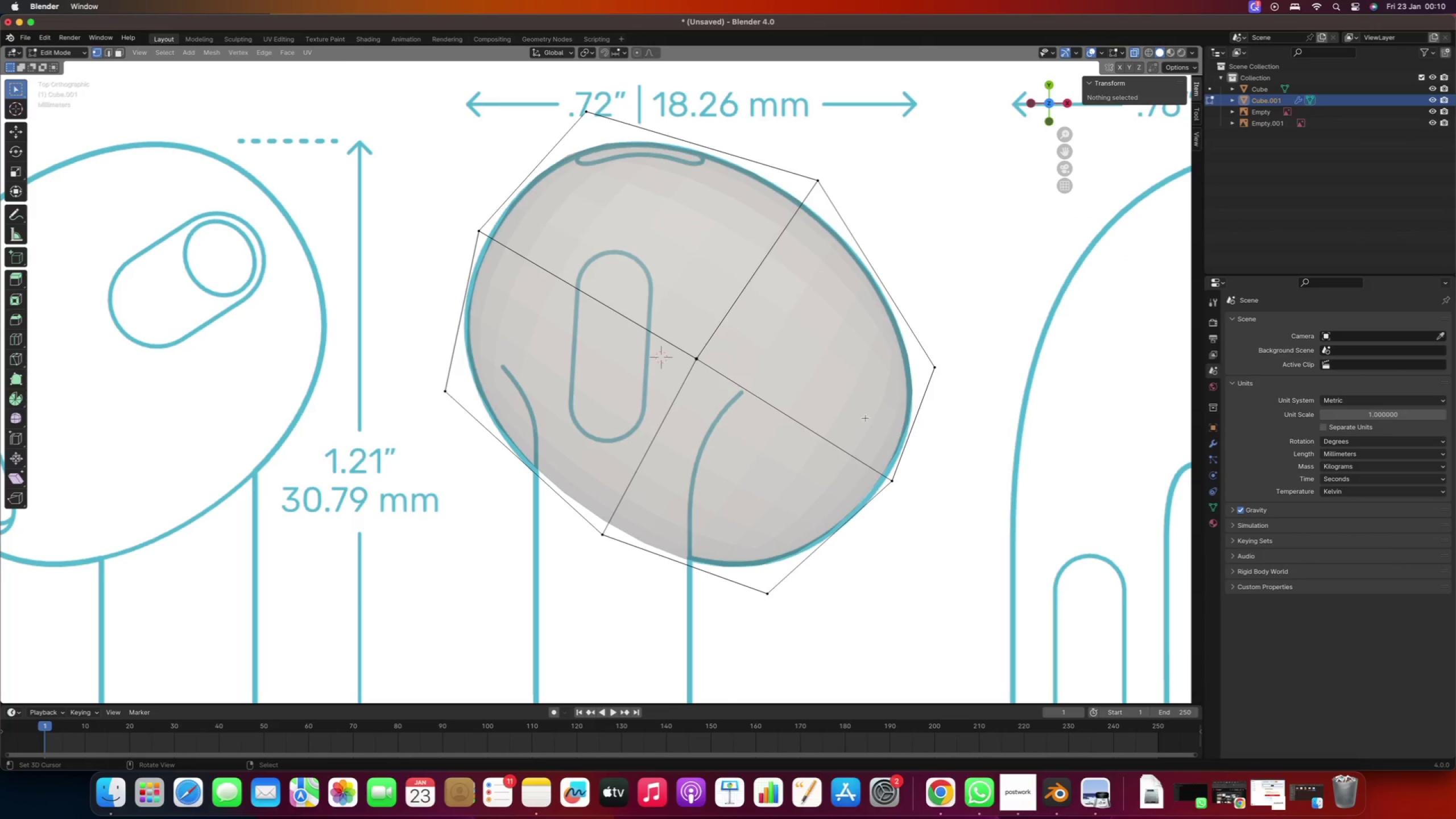 
left_click_drag(start_coordinate=[815, 411], to_coordinate=[905, 518])
 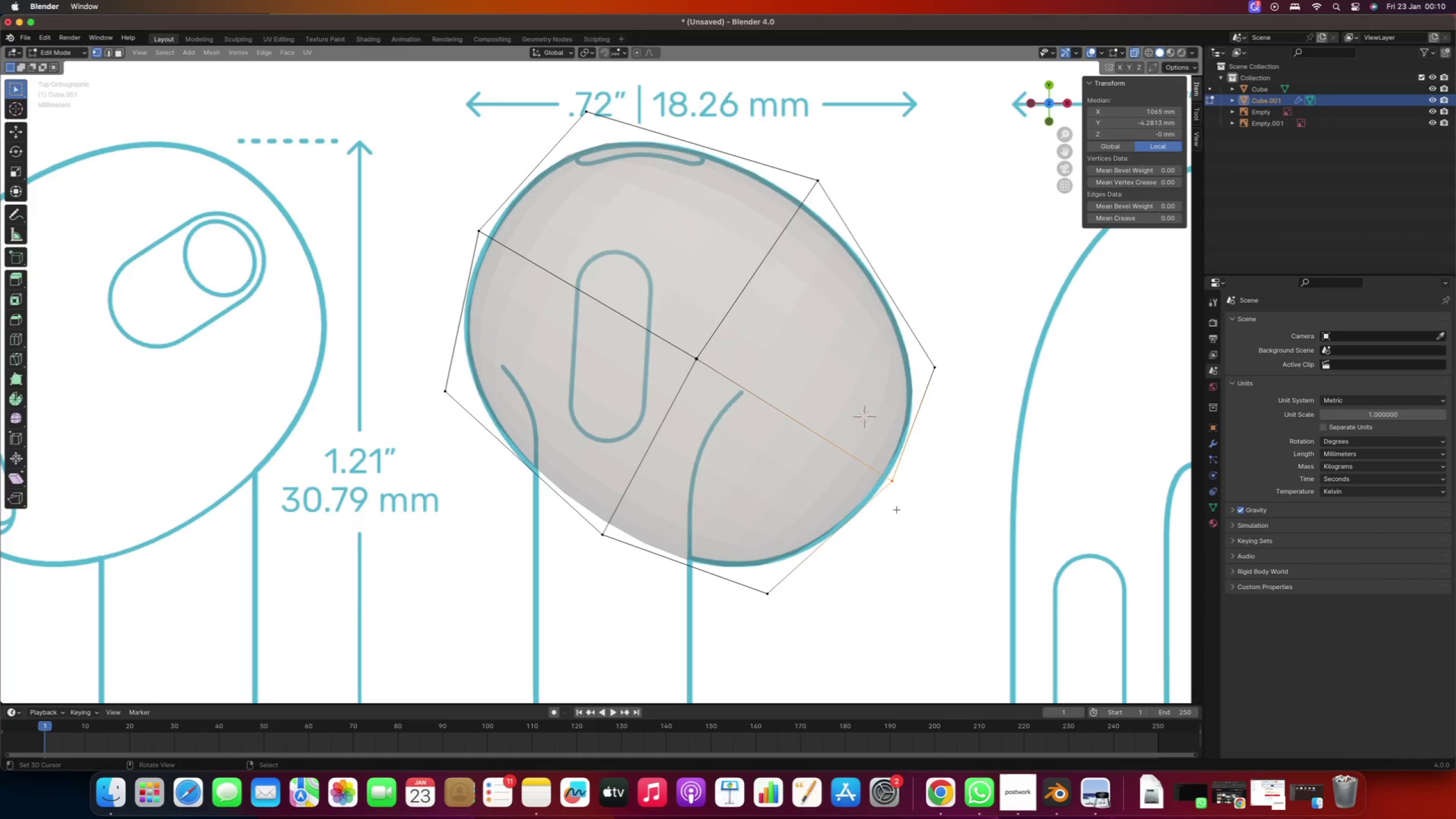 
key(G)
 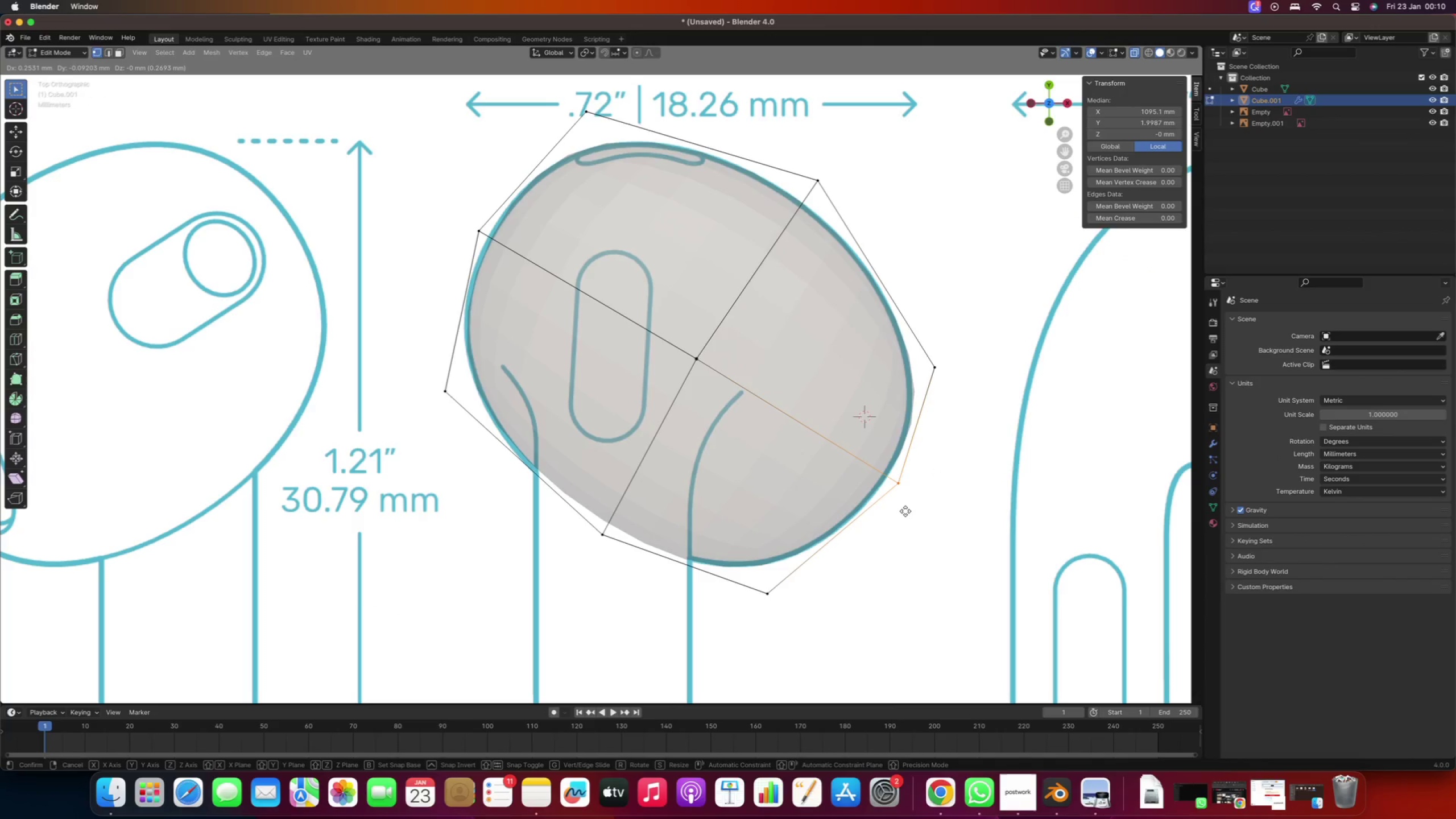 
left_click([905, 511])
 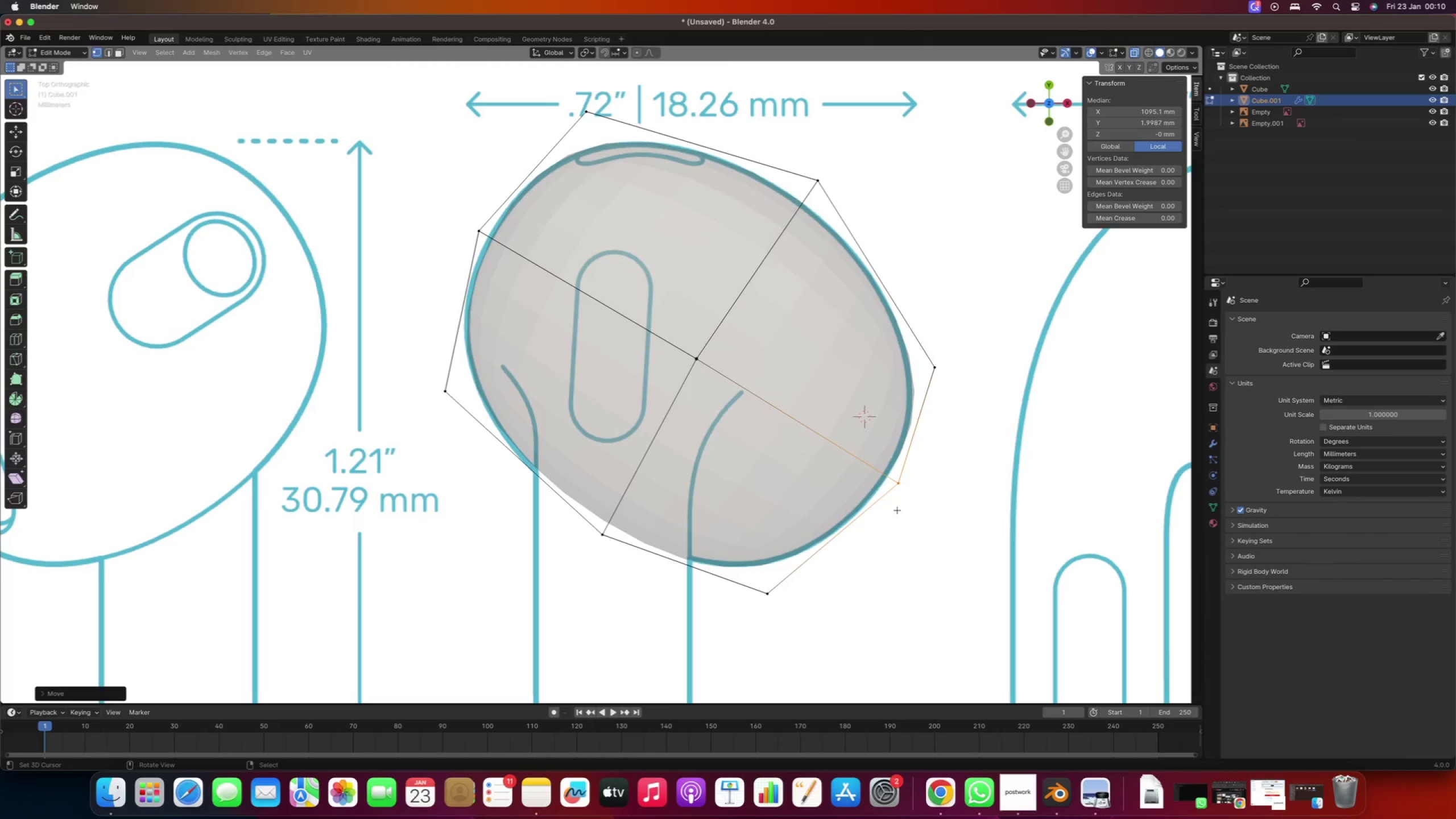 
scroll: coordinate [606, 463], scroll_direction: down, amount: 22.0
 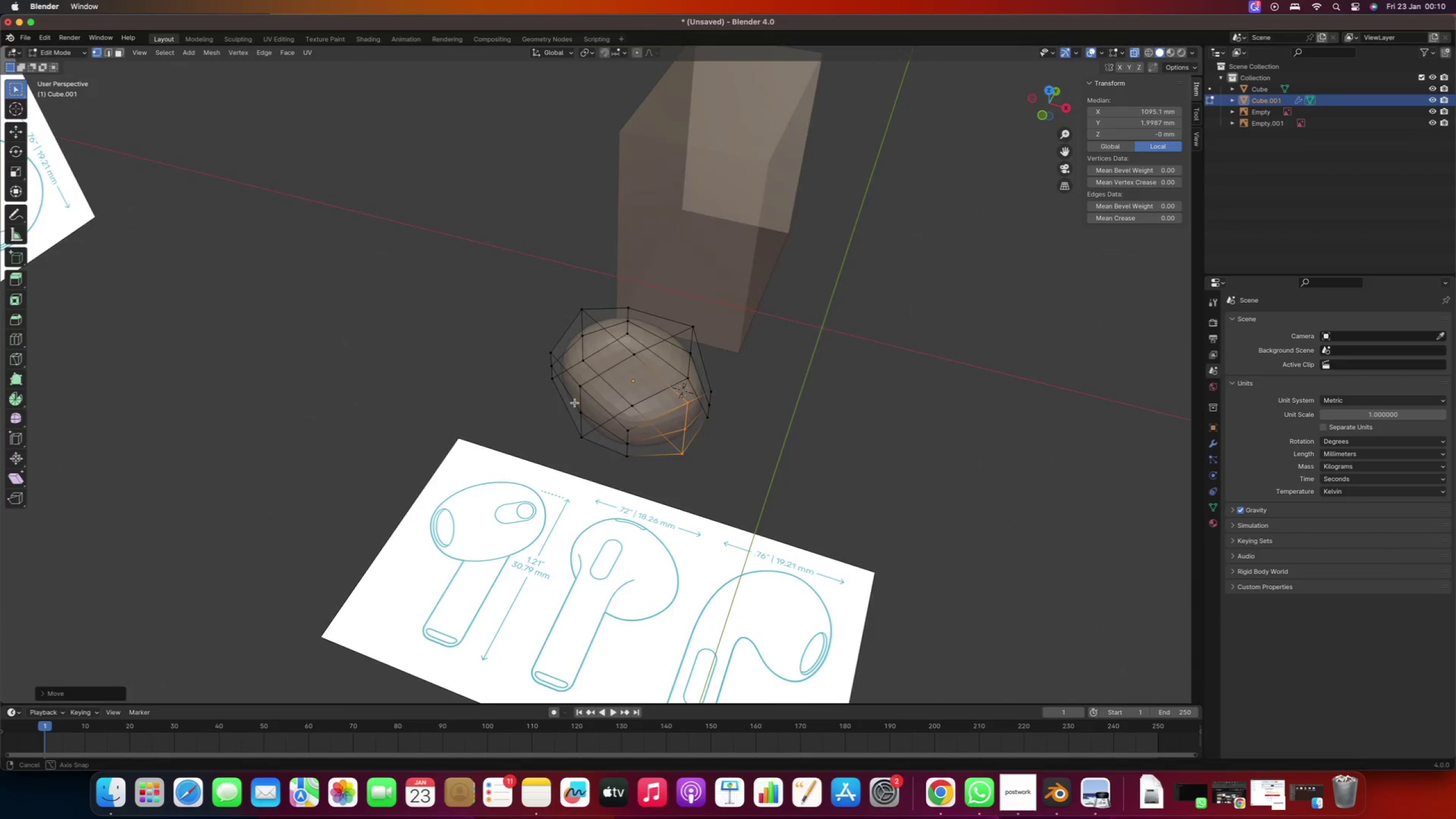 
scroll: coordinate [676, 412], scroll_direction: up, amount: 5.0
 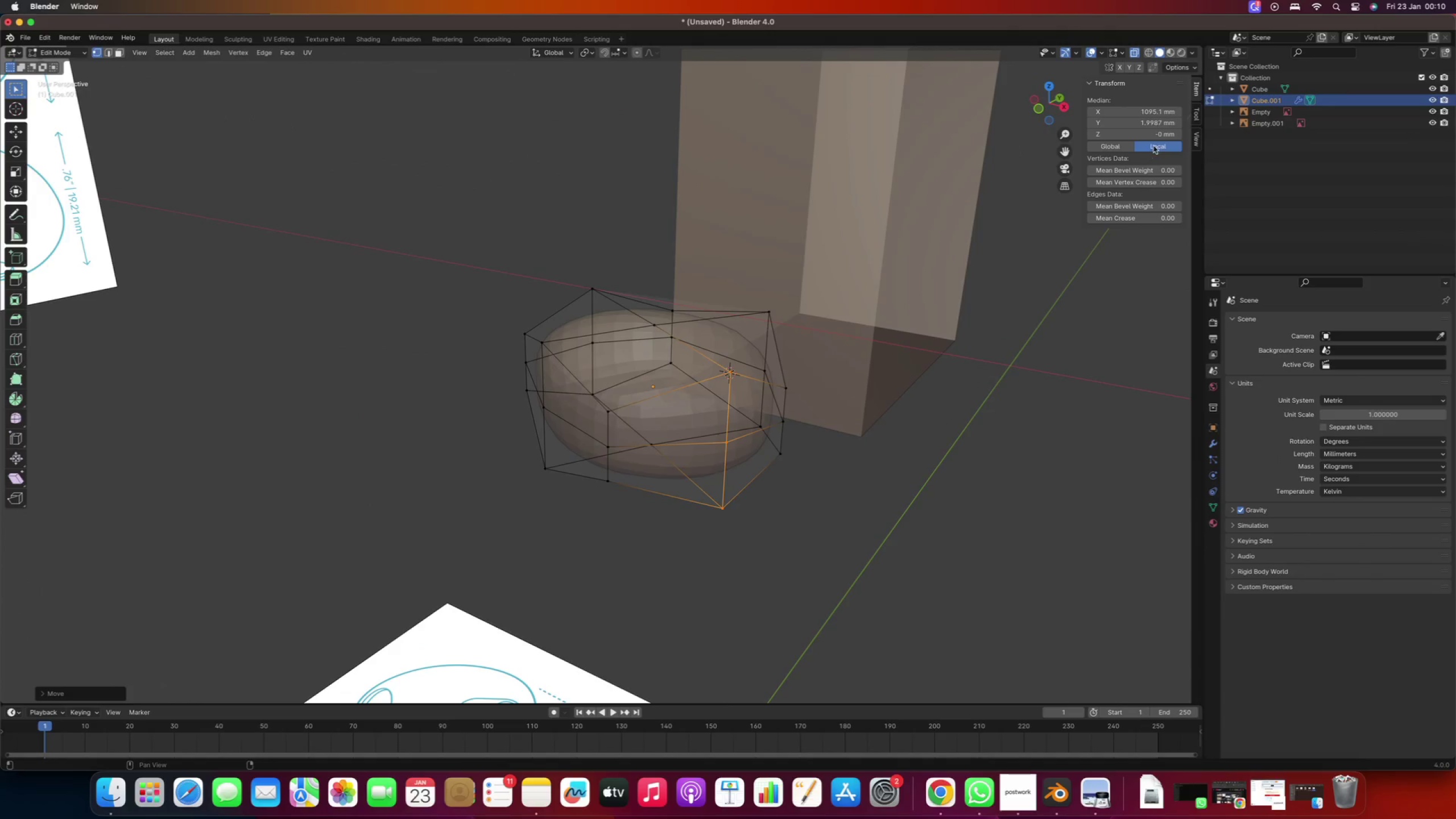 
left_click([1135, 55])
 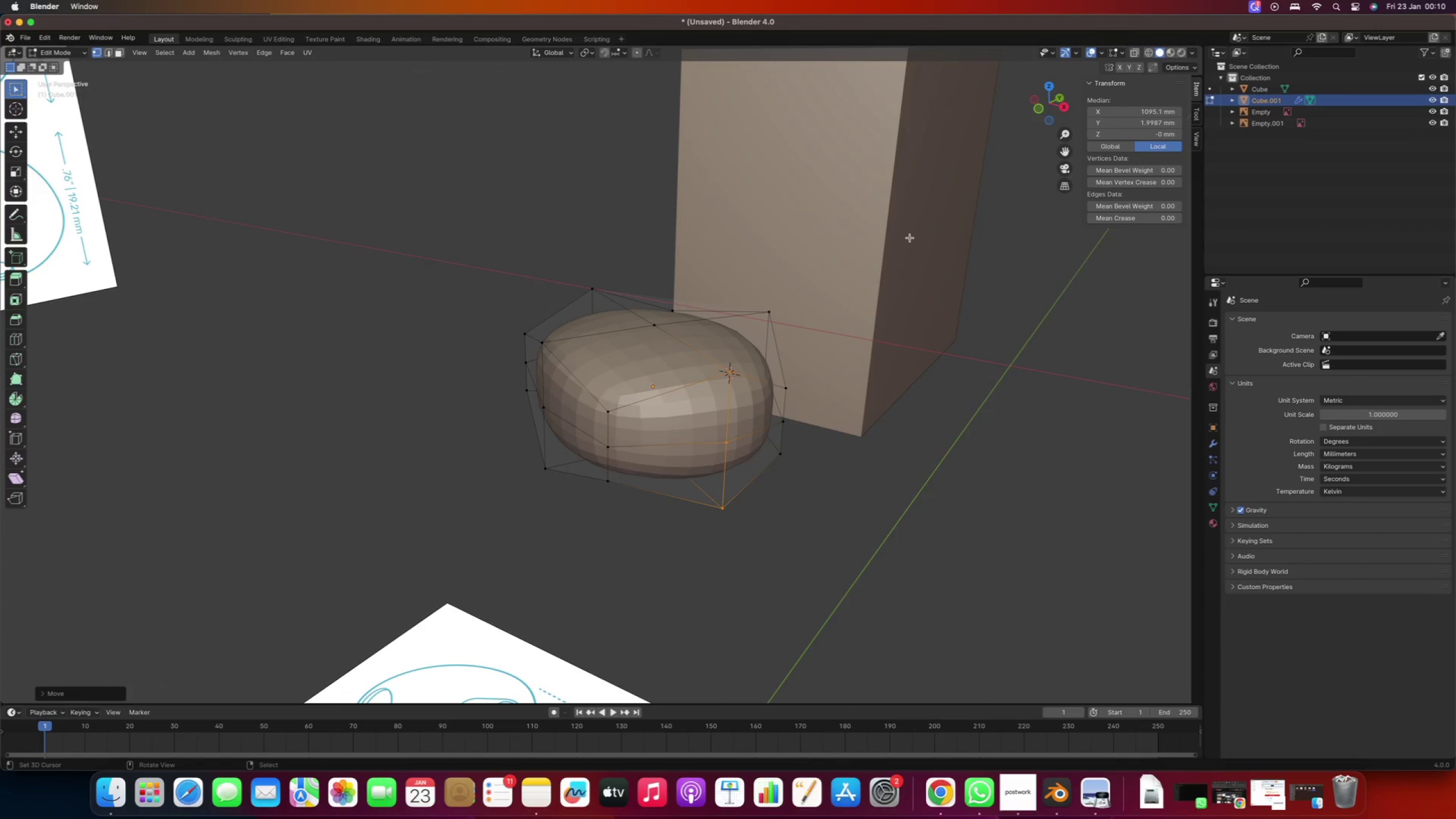 
key(Tab)
 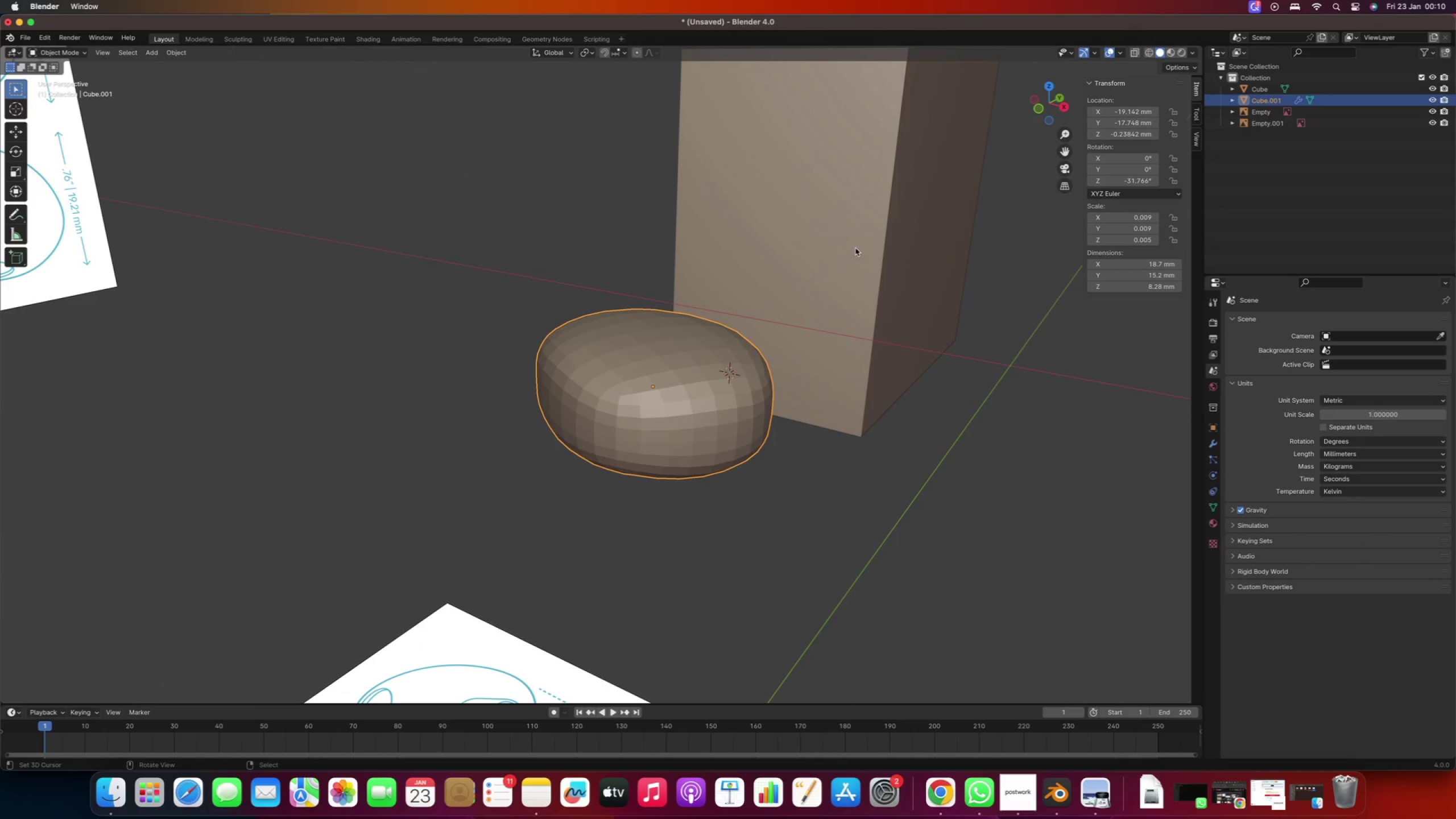 
scroll: coordinate [626, 400], scroll_direction: down, amount: 6.0
 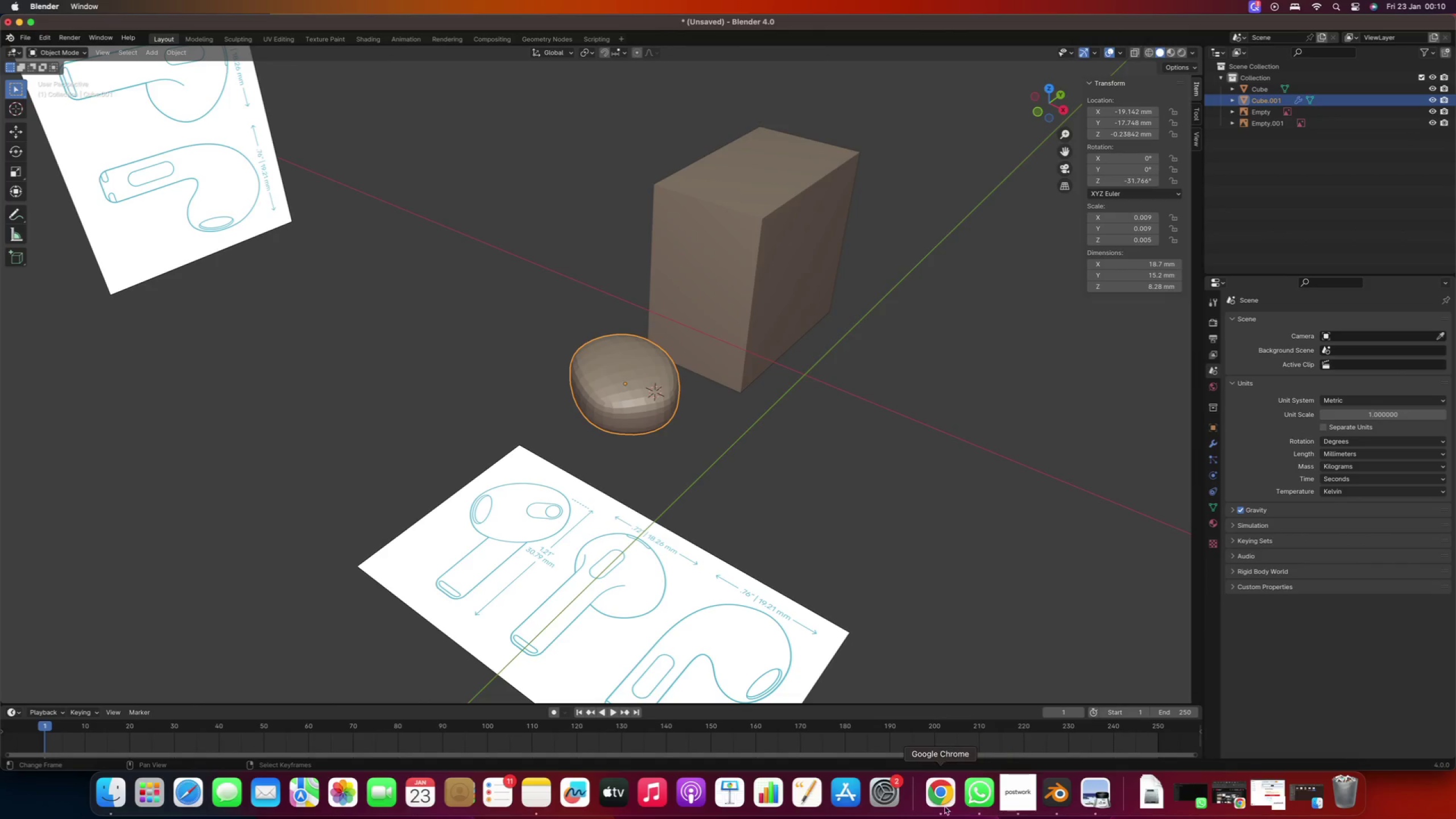 
wait(5.61)
 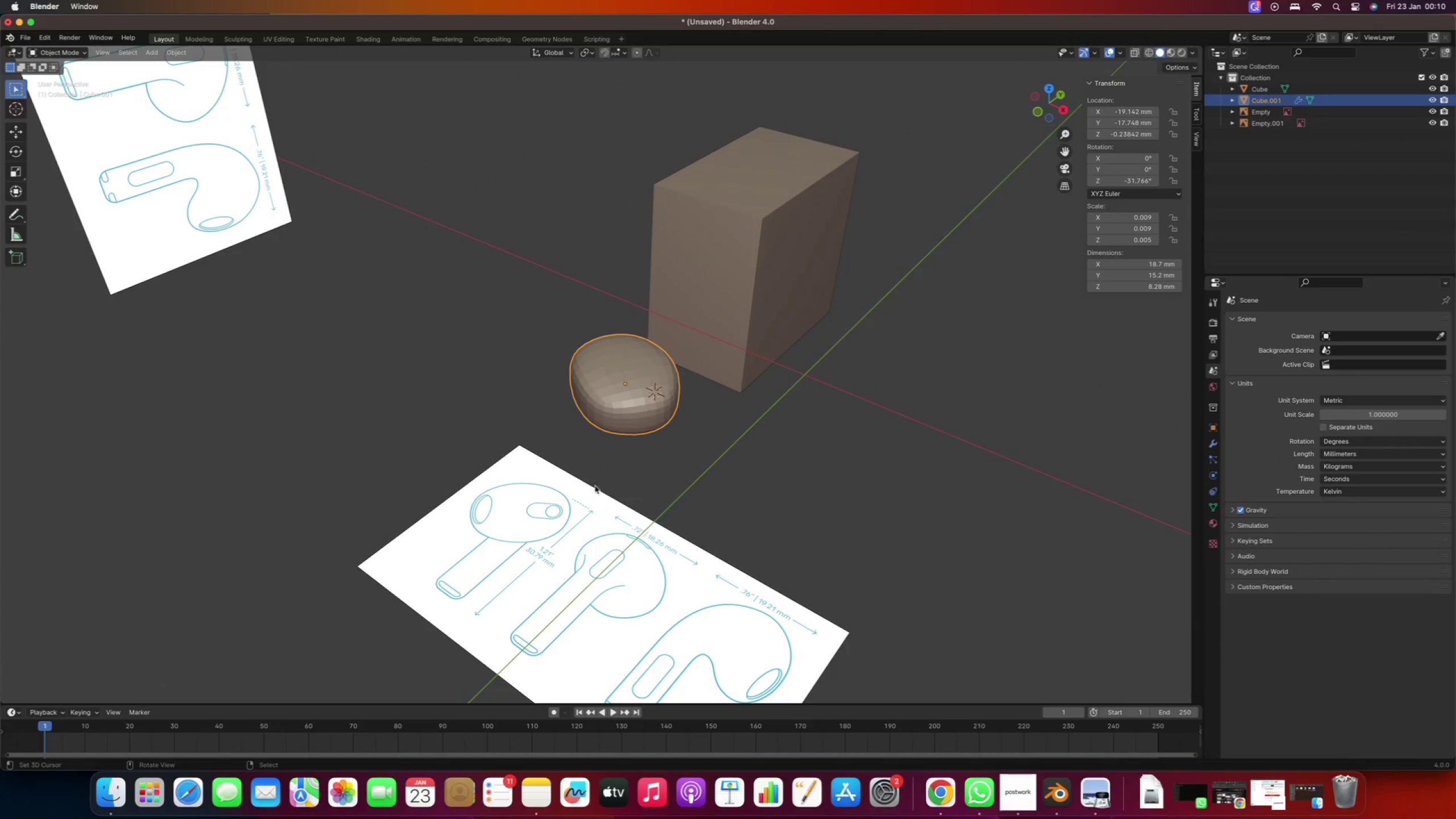 
left_click([1312, 793])
 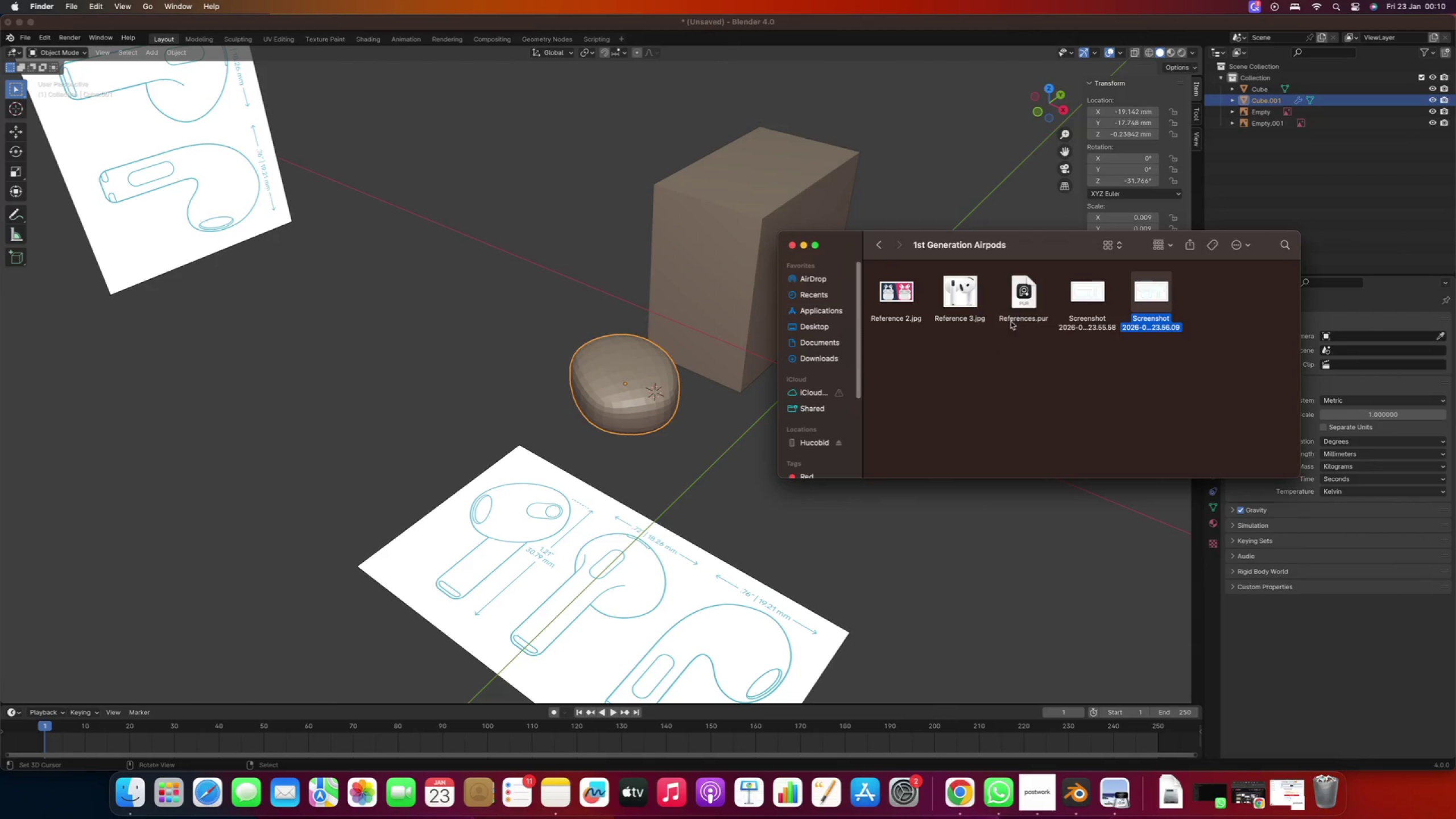 
double_click([1020, 292])
 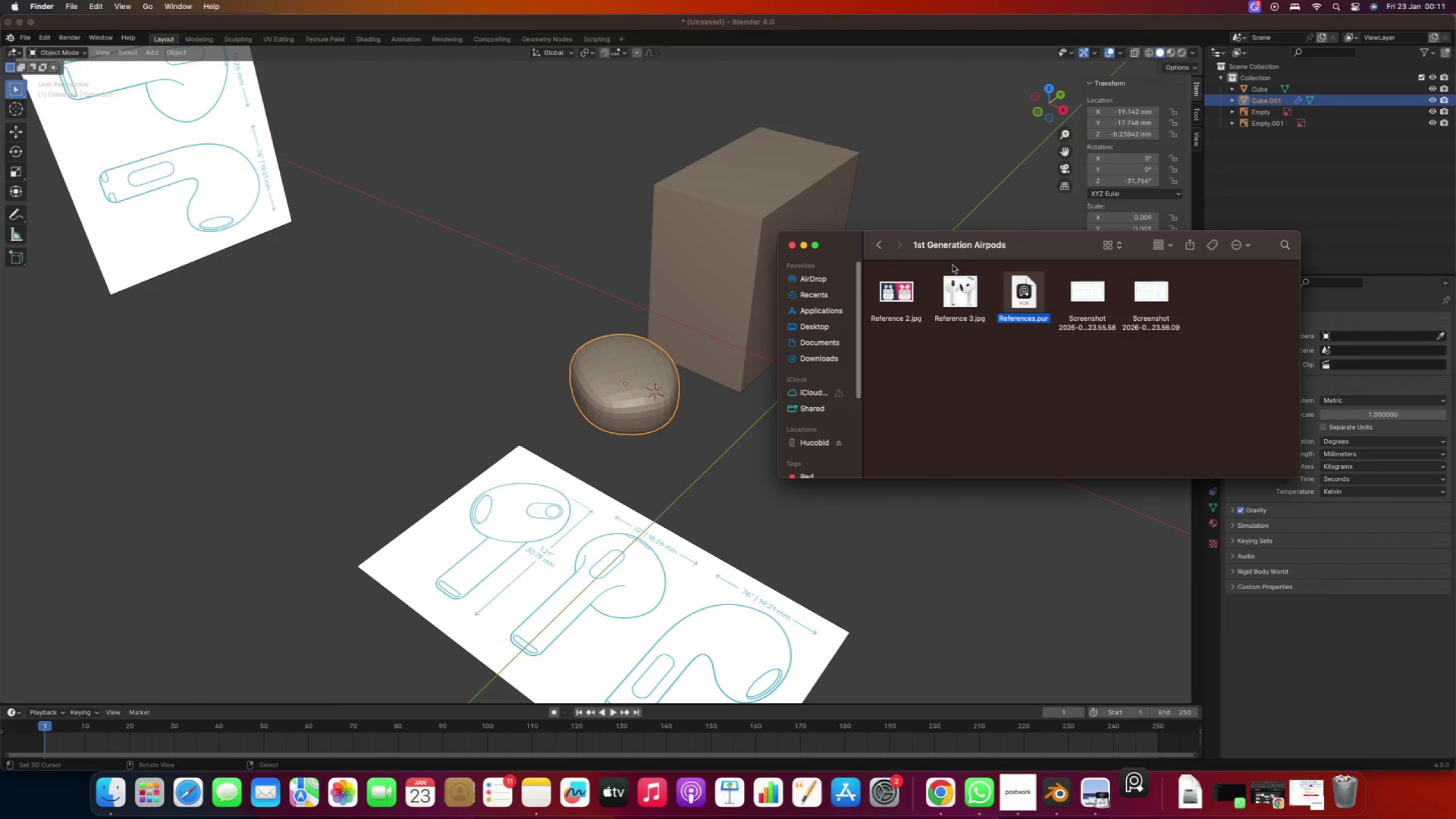 
mouse_move([1070, 325])
 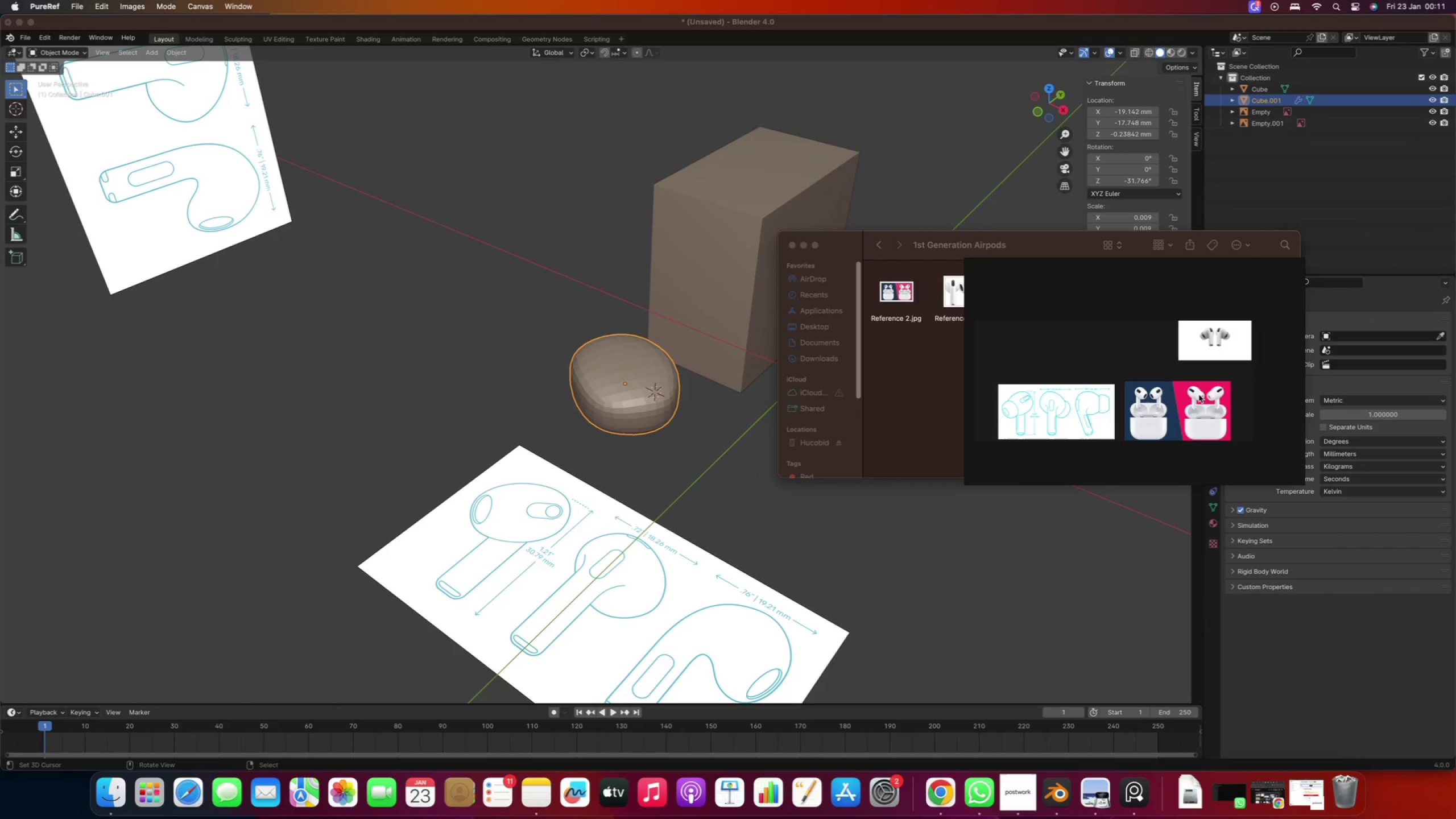 
scroll: coordinate [1114, 367], scroll_direction: up, amount: 15.0
 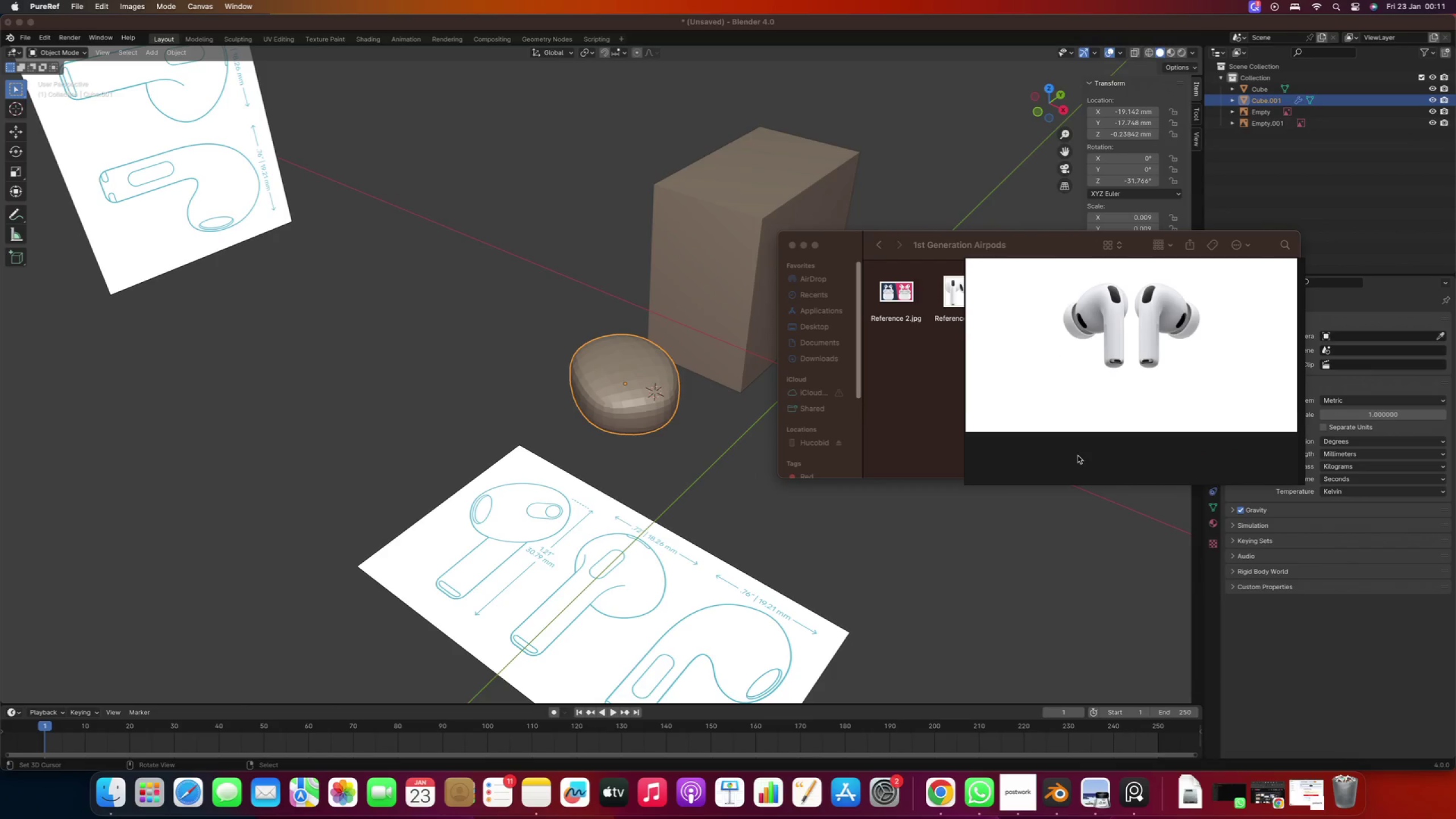 
scroll: coordinate [1045, 357], scroll_direction: down, amount: 17.0
 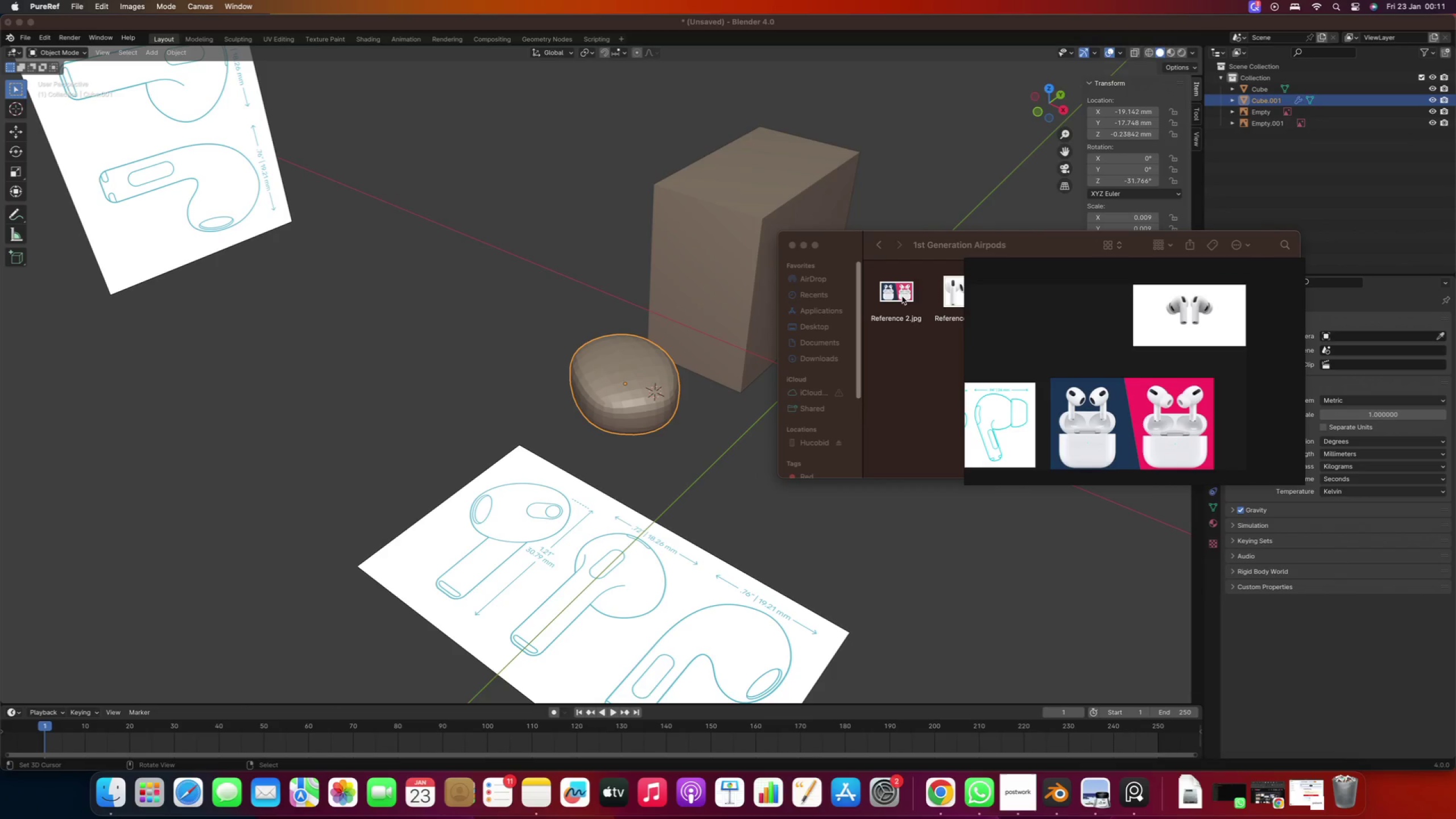 
scroll: coordinate [1079, 394], scroll_direction: up, amount: 23.0
 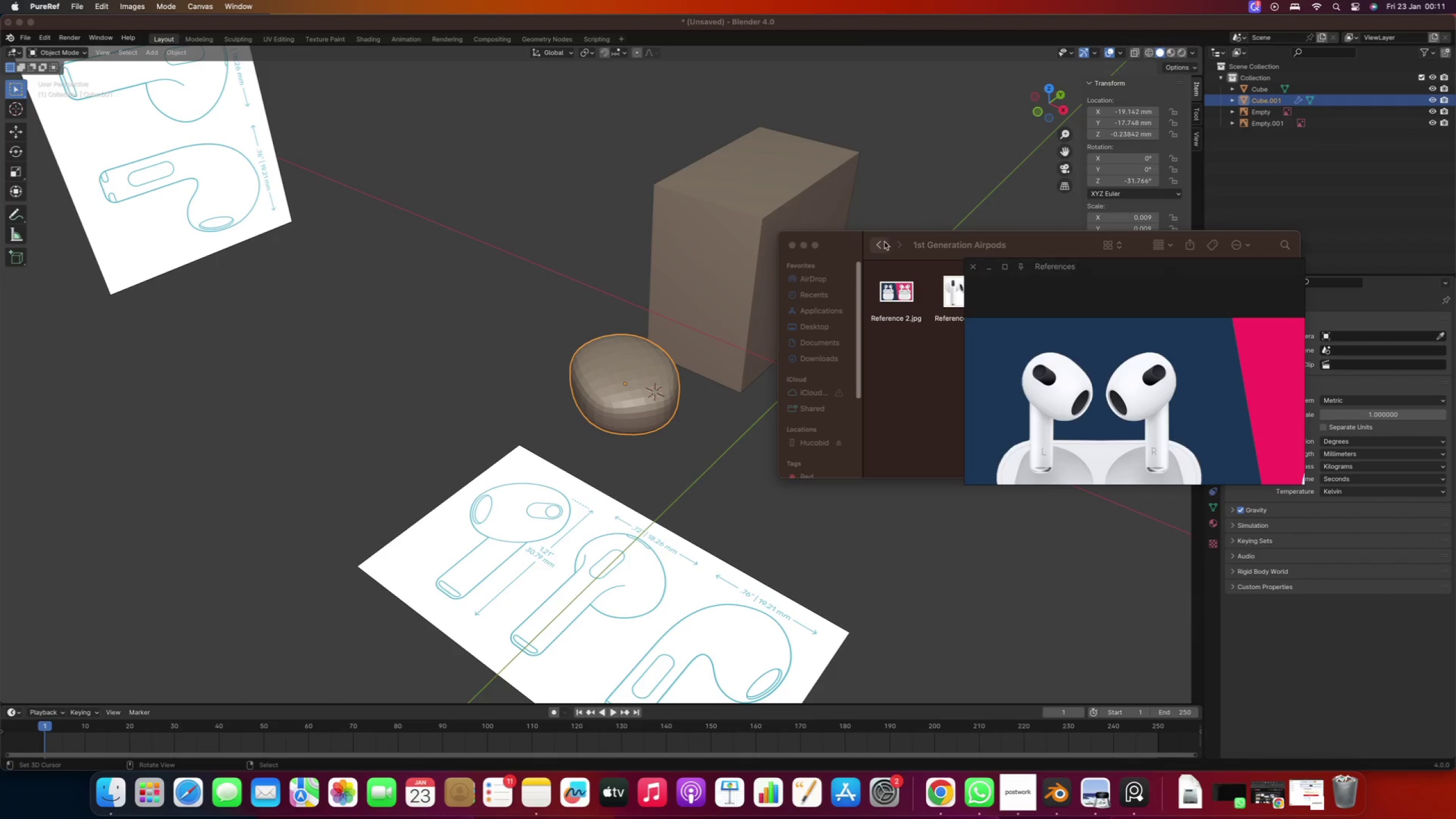 
left_click([803, 245])
 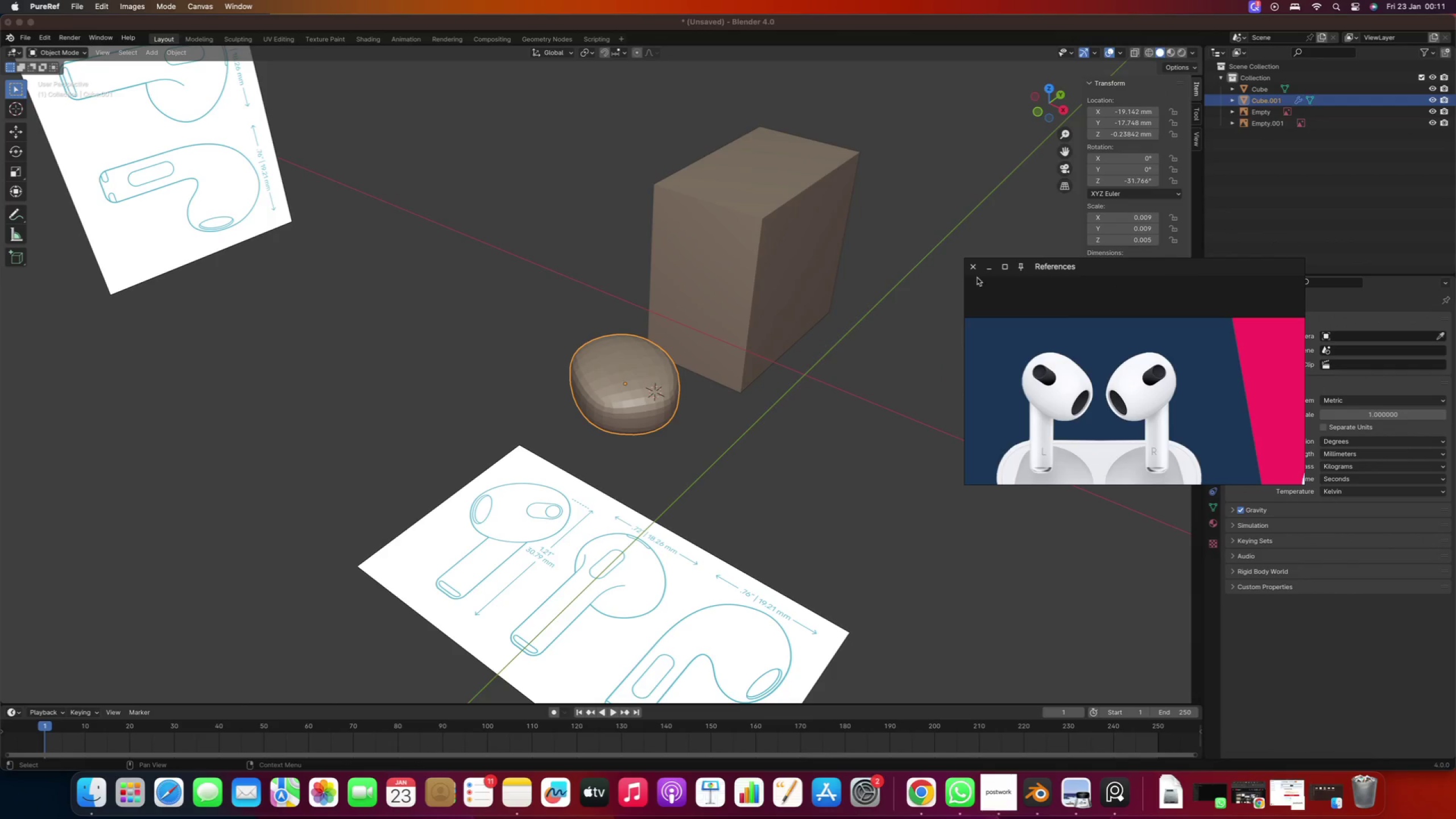 
left_click([989, 271])
 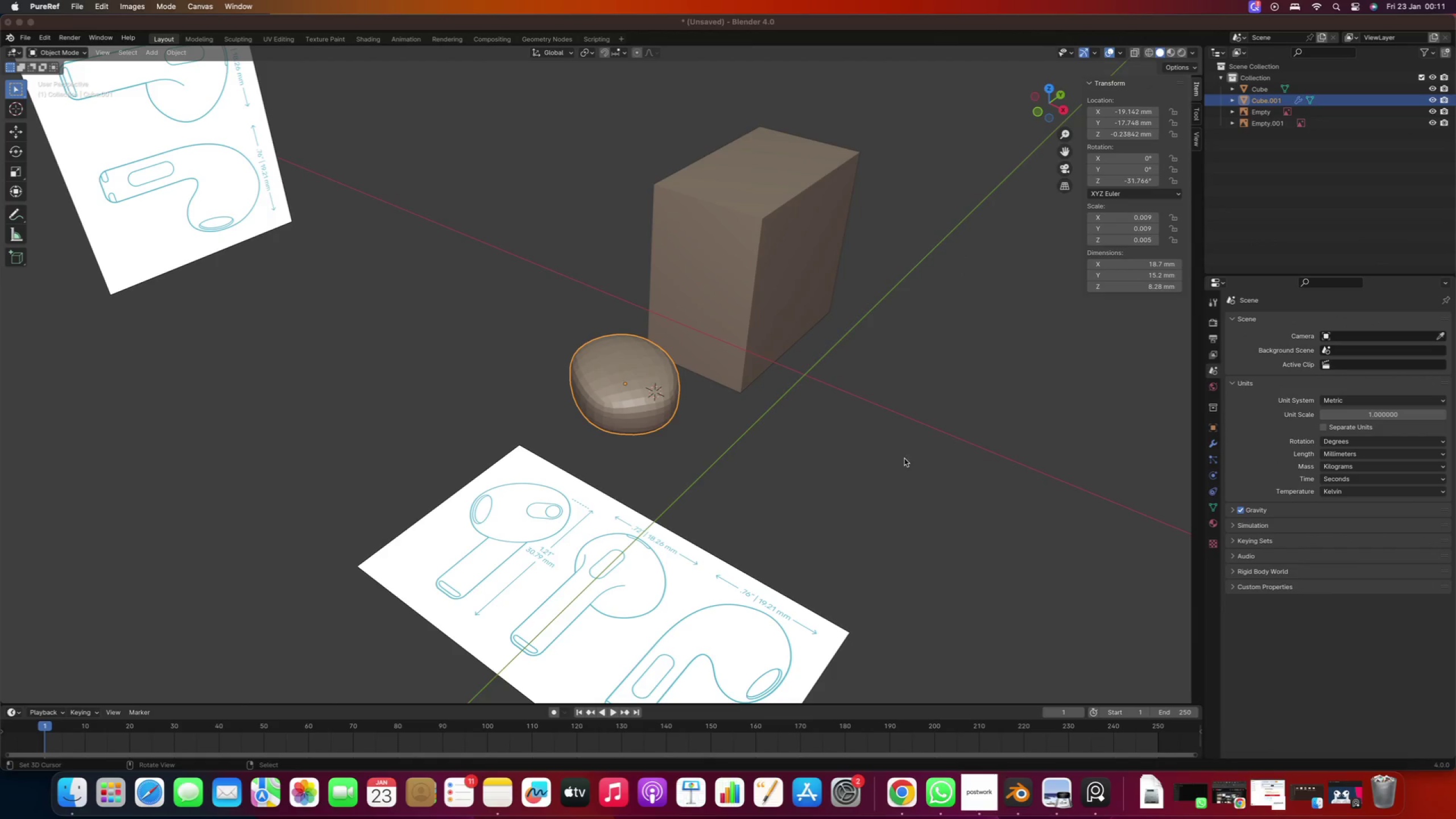 
scroll: coordinate [636, 458], scroll_direction: down, amount: 2.0
 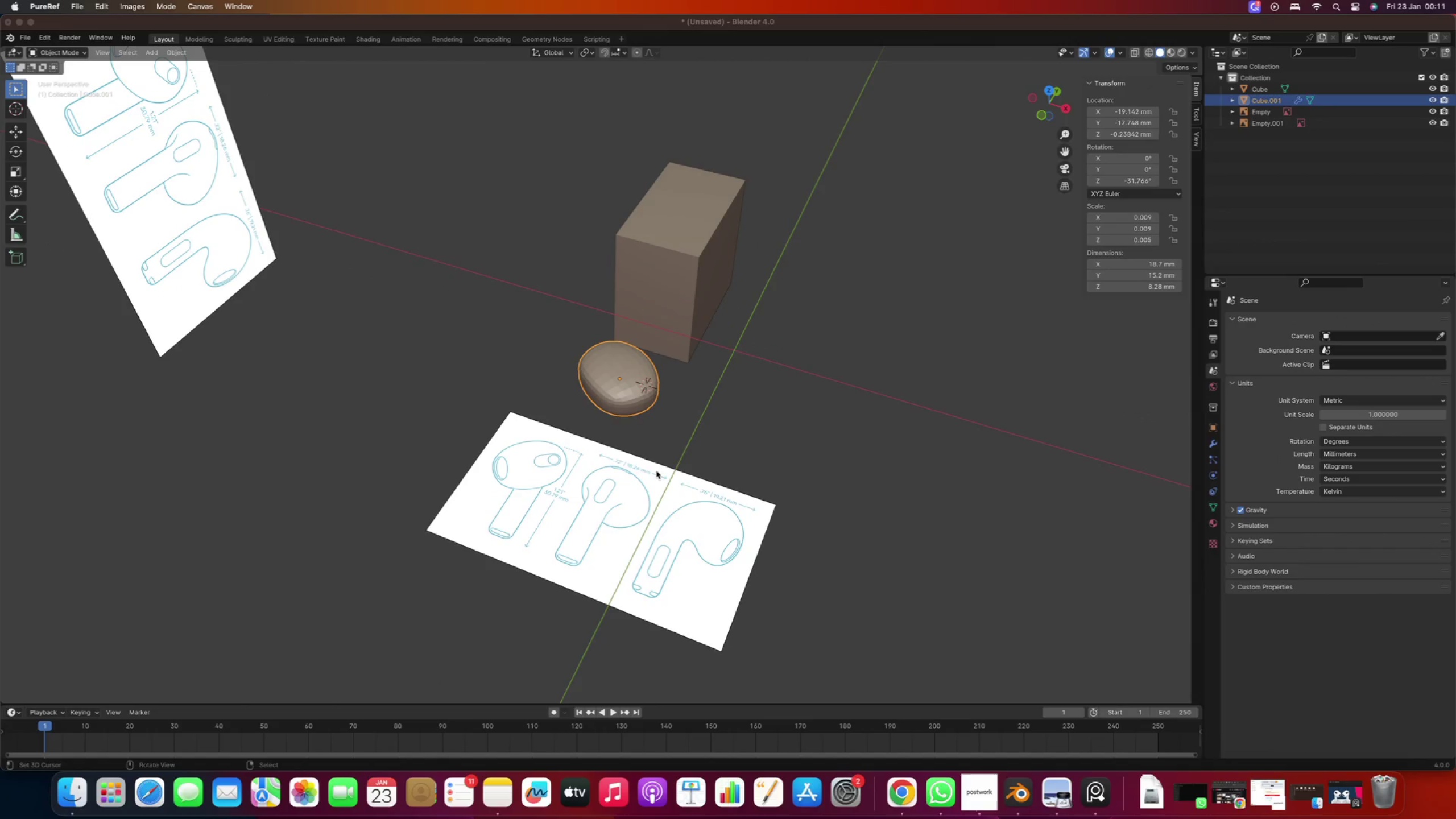 
key(Numpad7)
 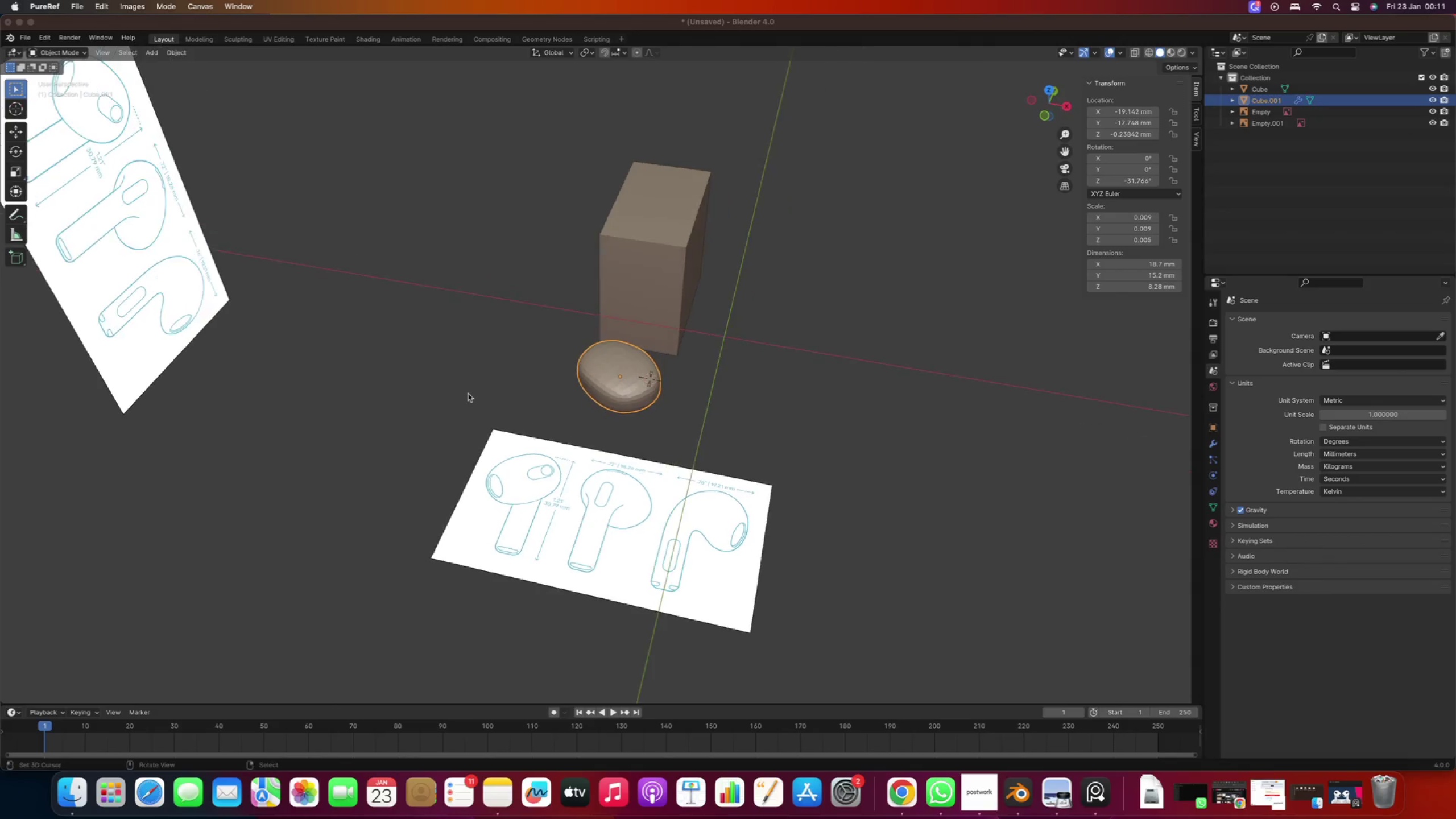 
left_click([434, 371])
 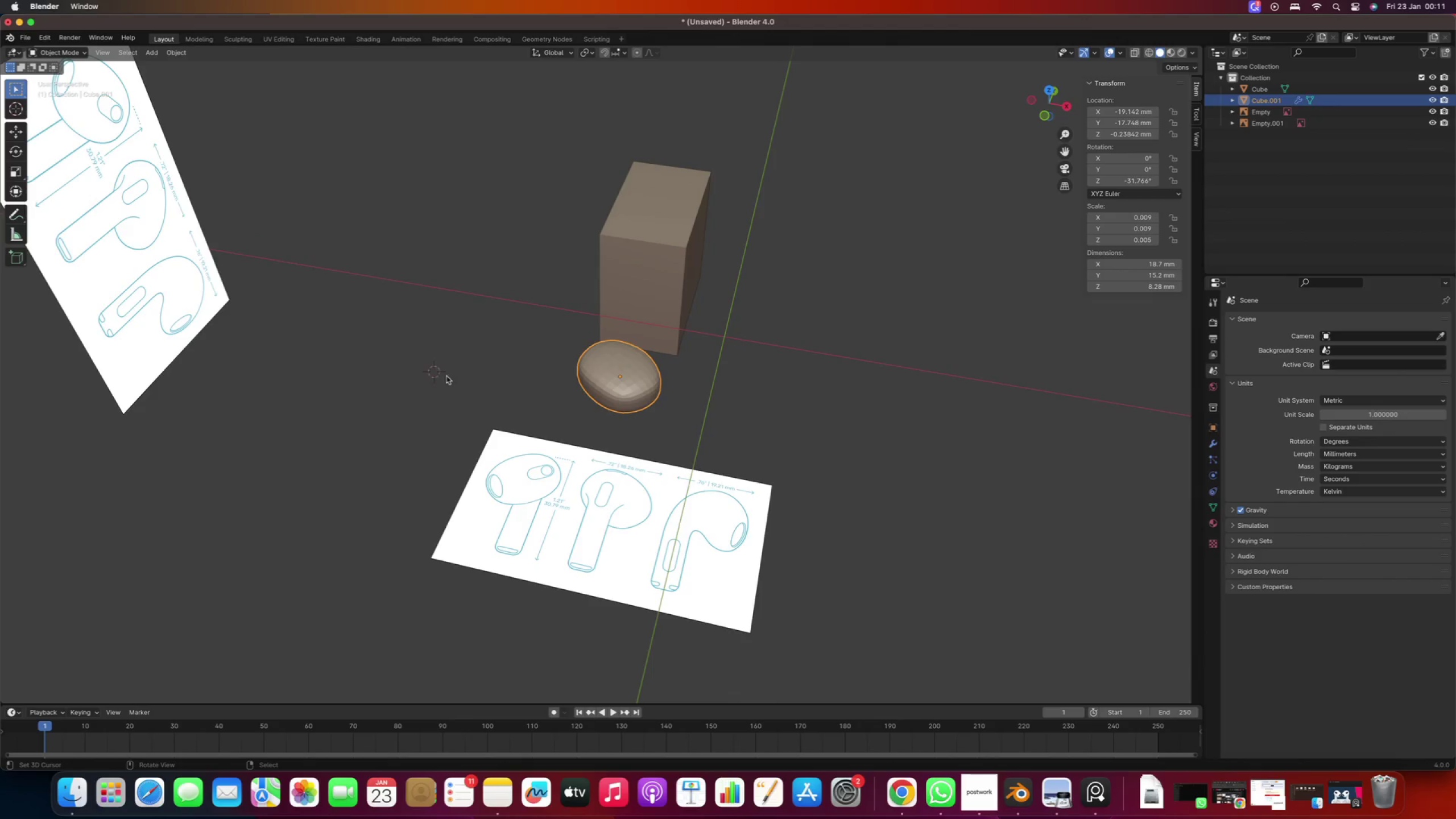 
key(Numpad7)
 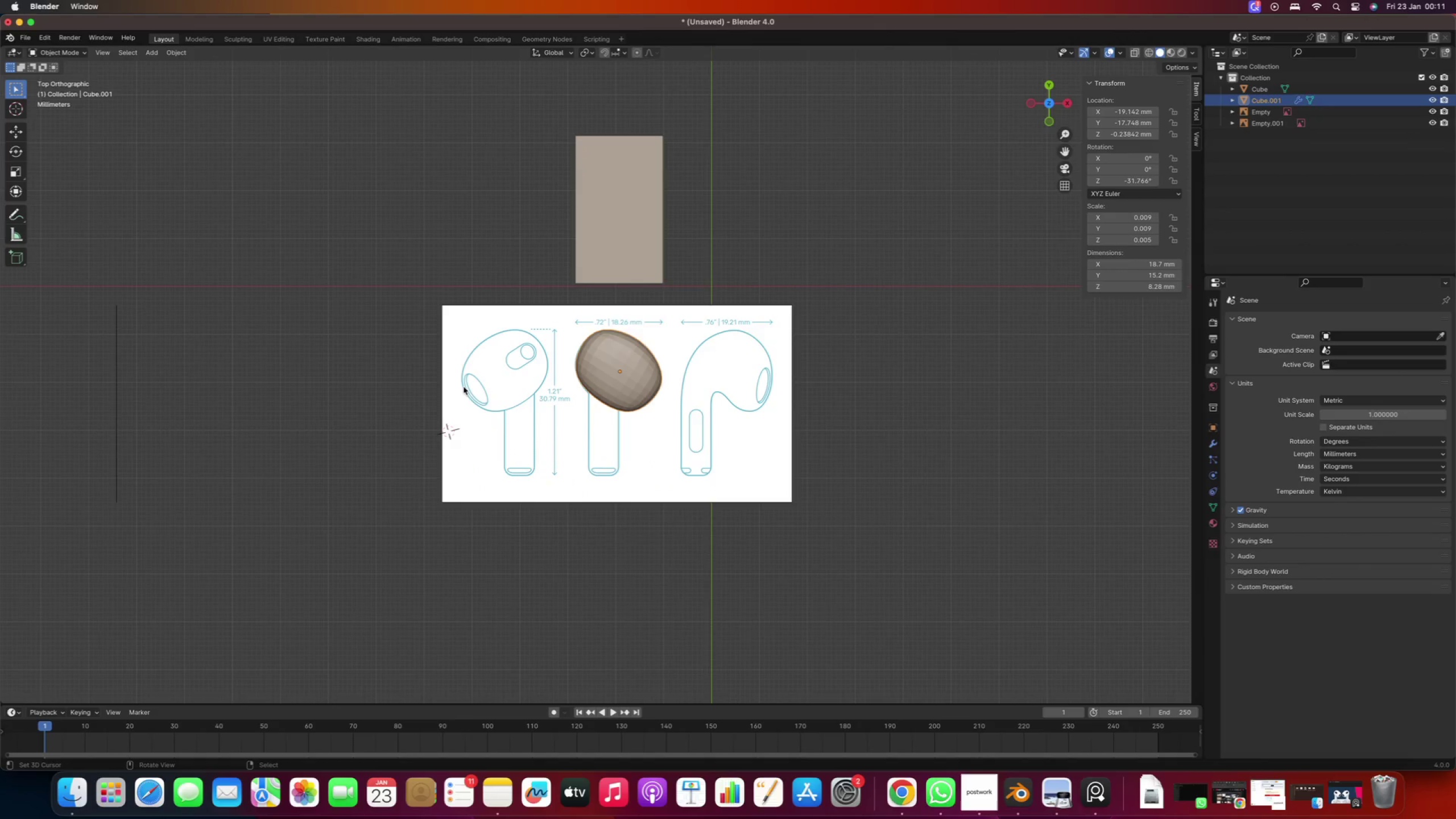 
right_click([623, 398])
 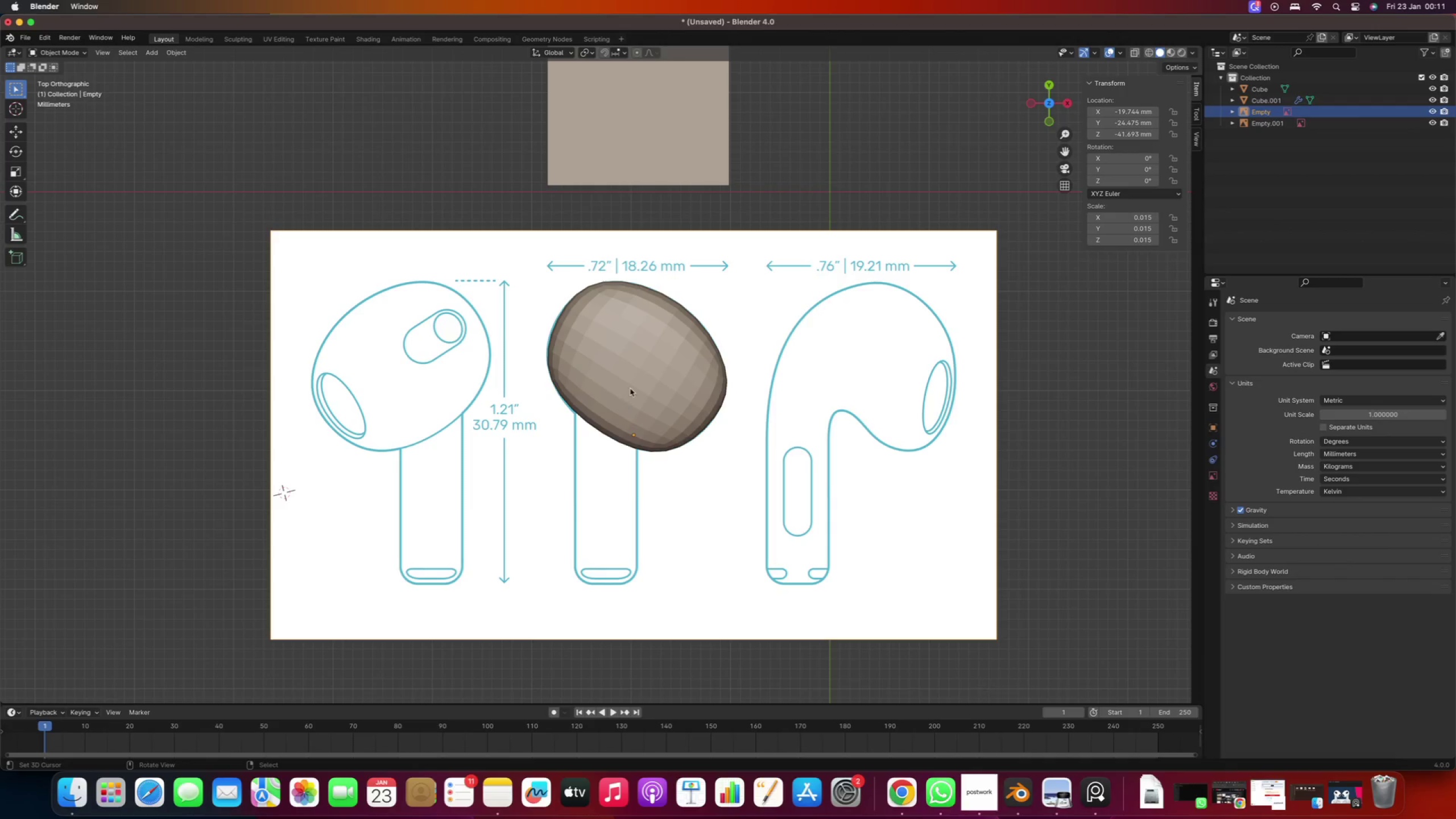 
scroll: coordinate [617, 372], scroll_direction: up, amount: 10.0
 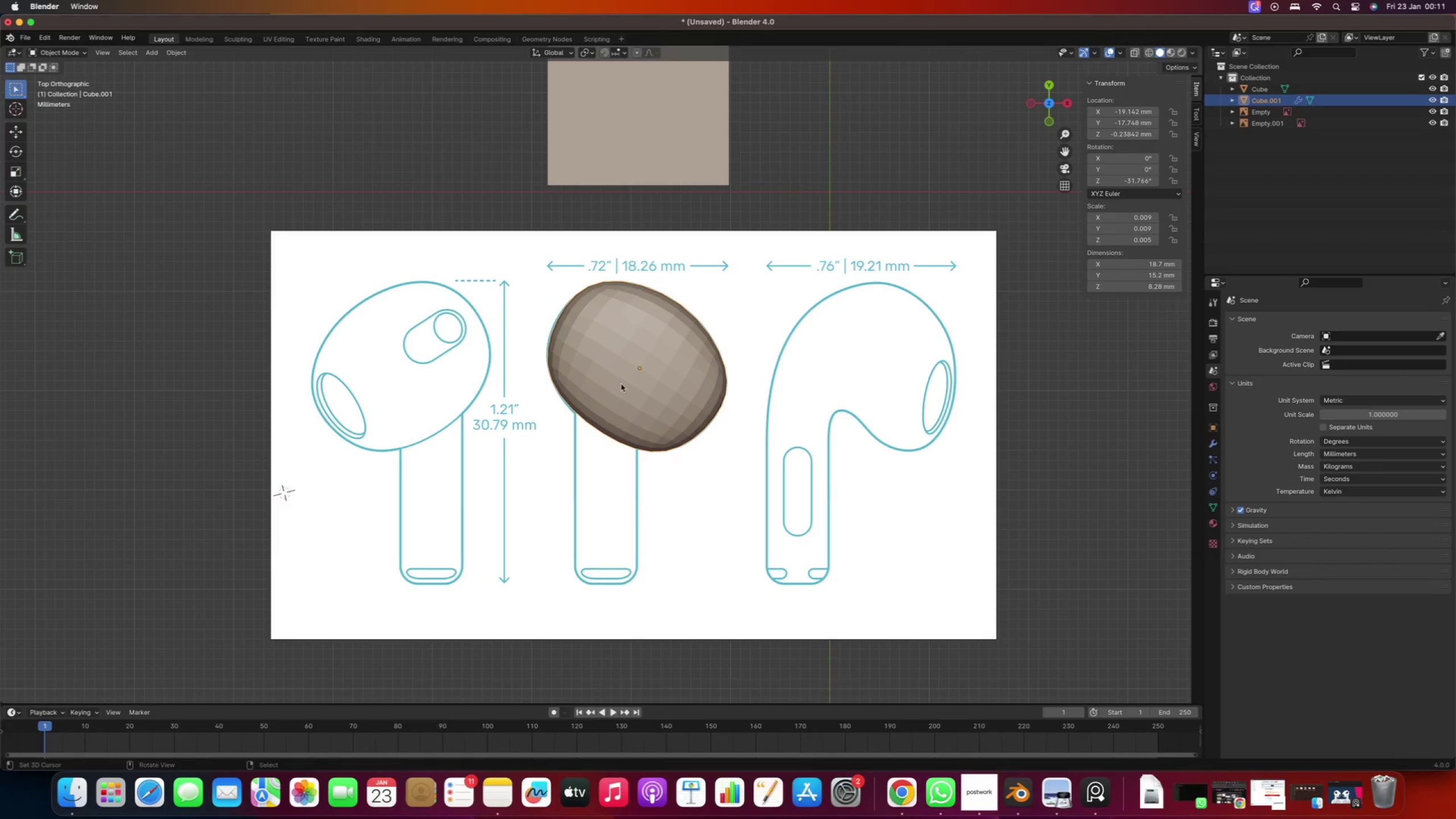 
right_click([642, 357])
 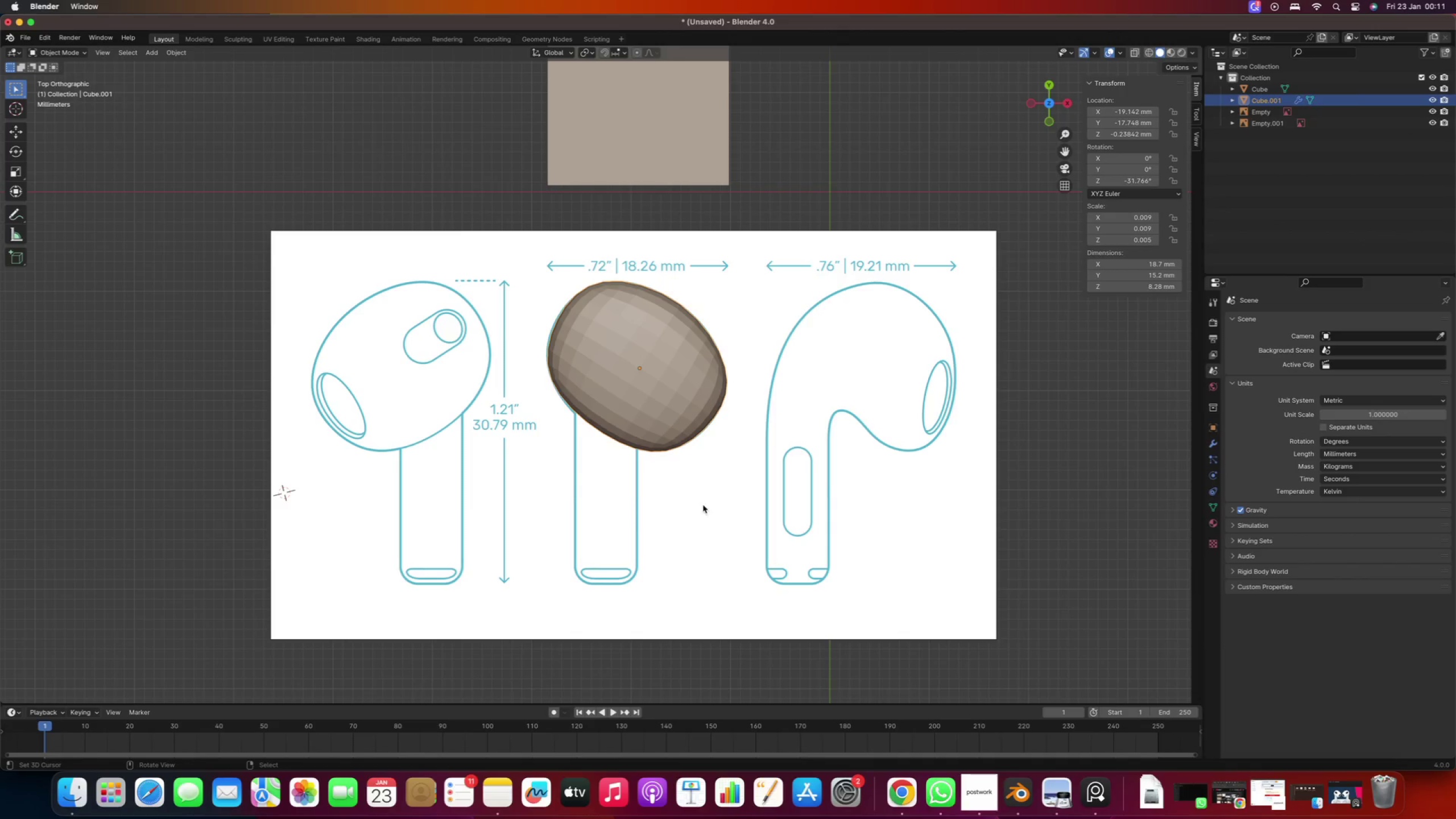 
right_click([741, 516])
 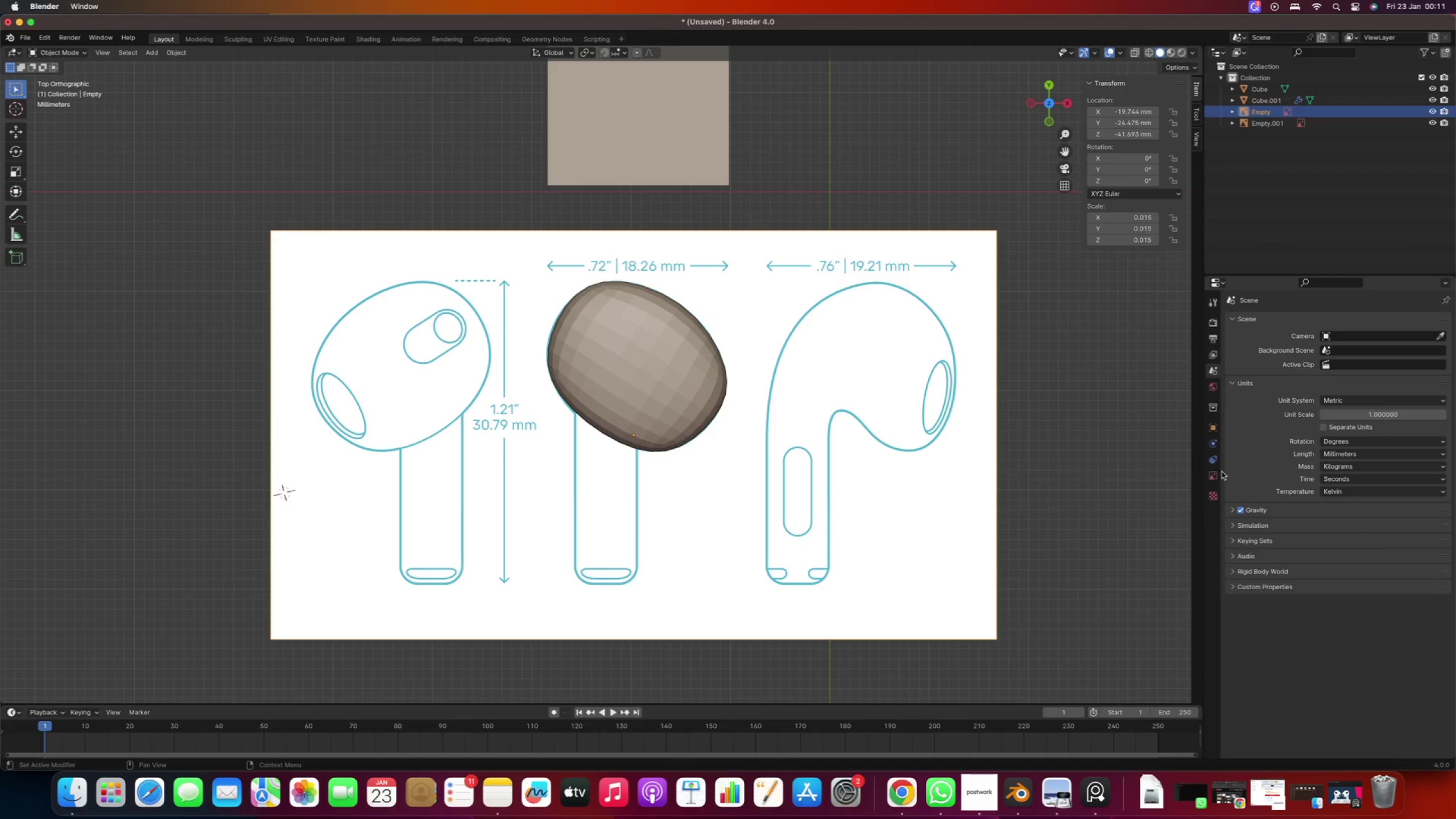 
left_click([1211, 476])
 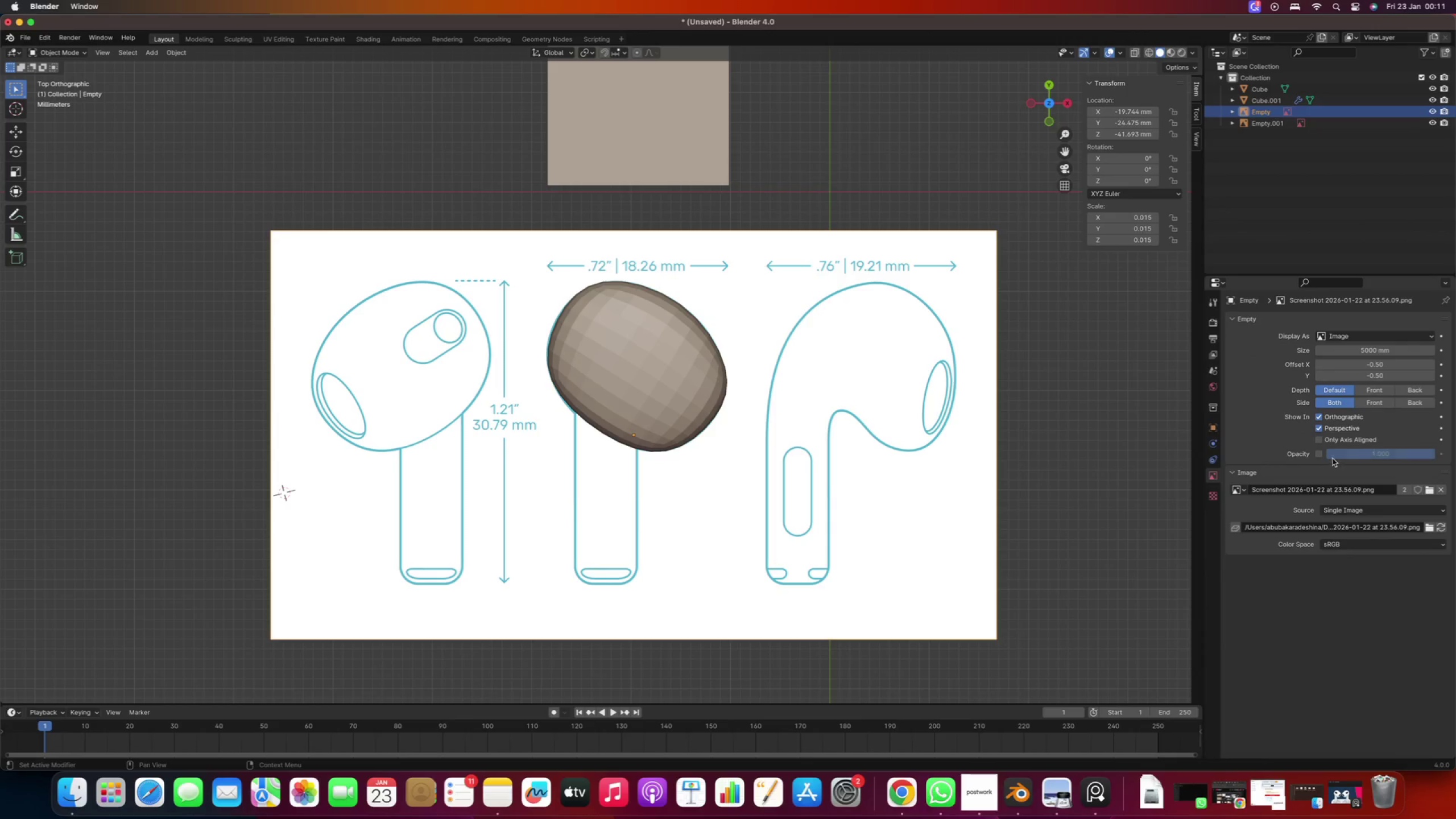 
left_click([1321, 460])
 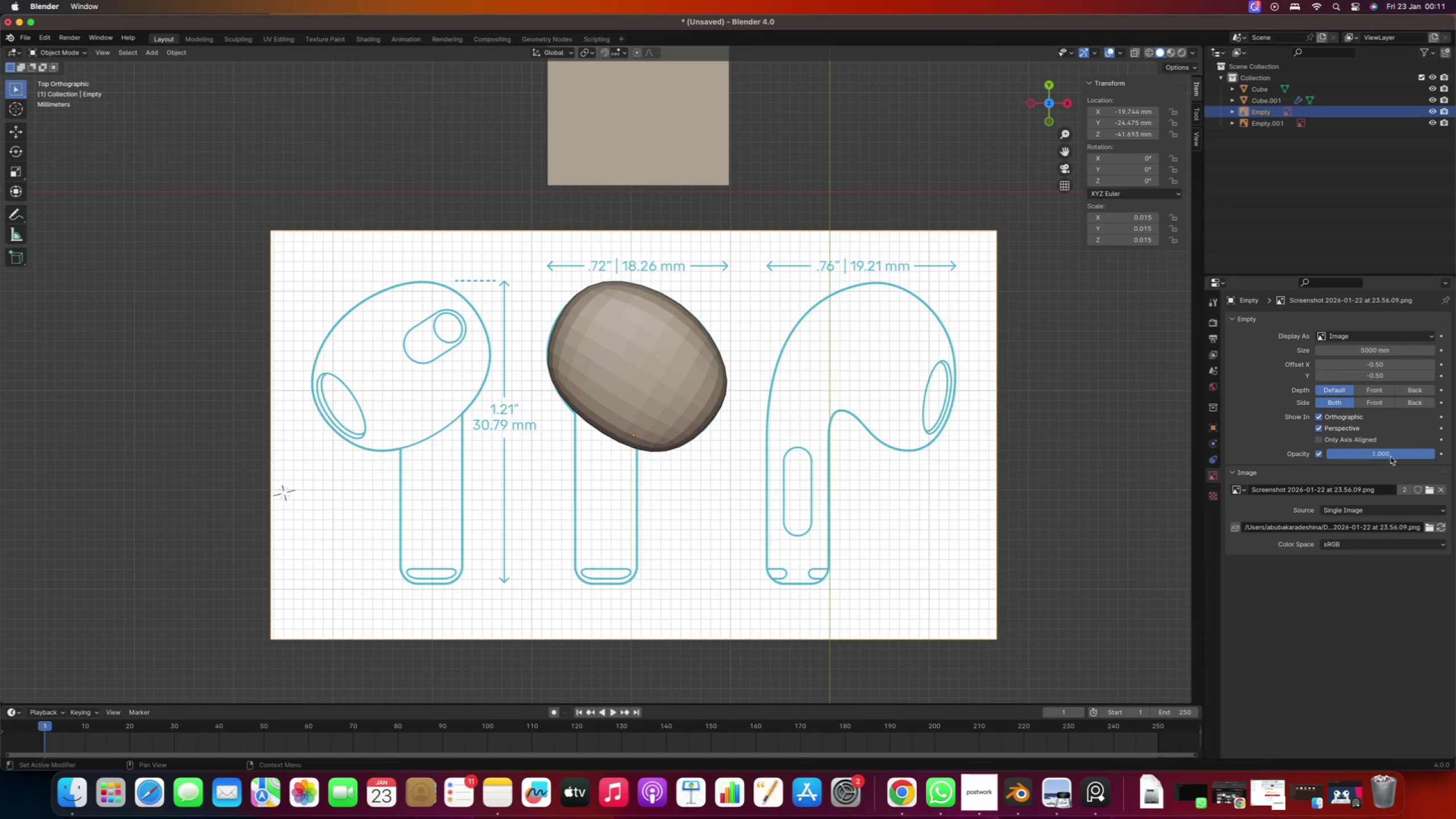 
left_click([1433, 456])
 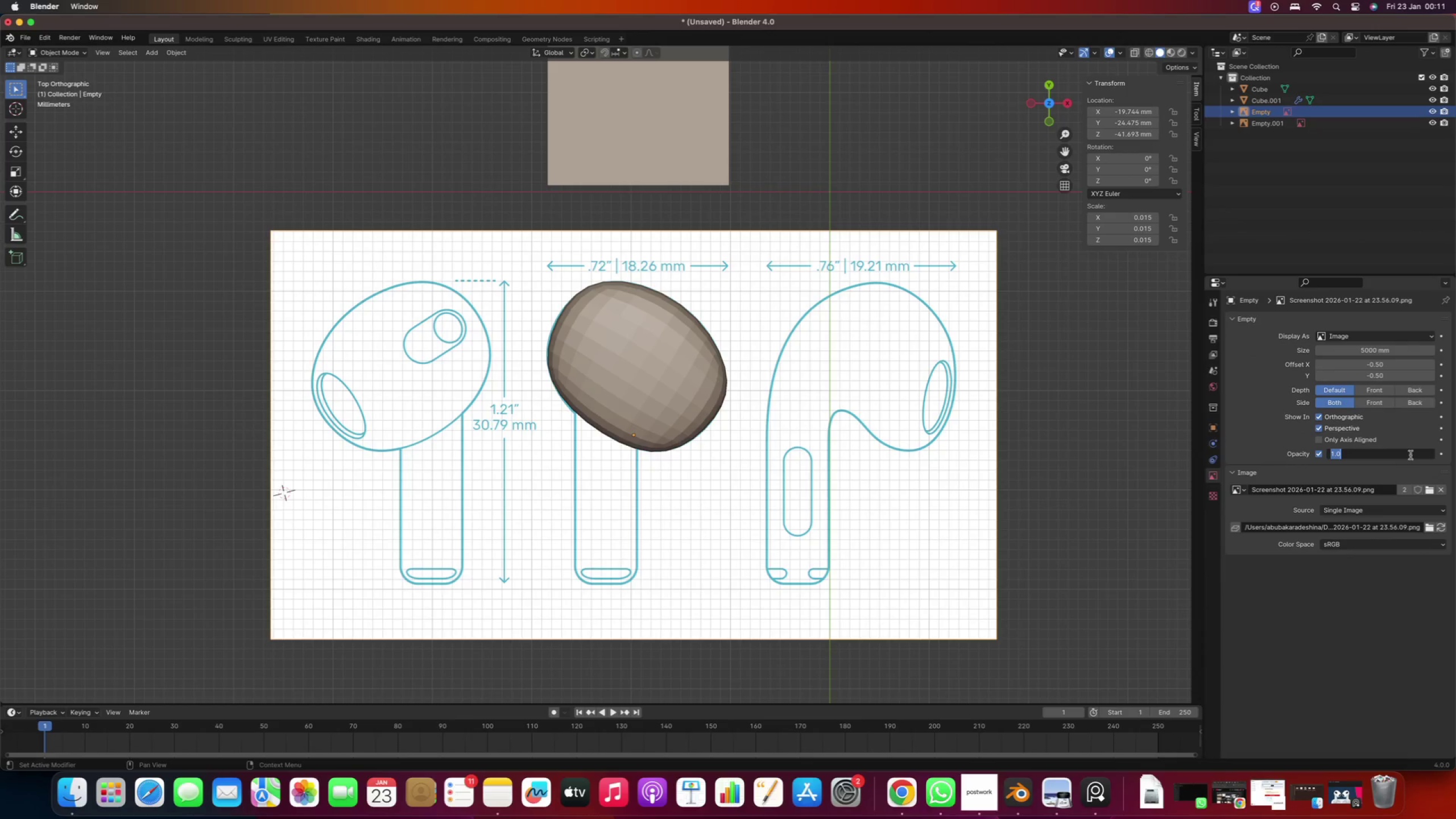 
left_click([1378, 459])
 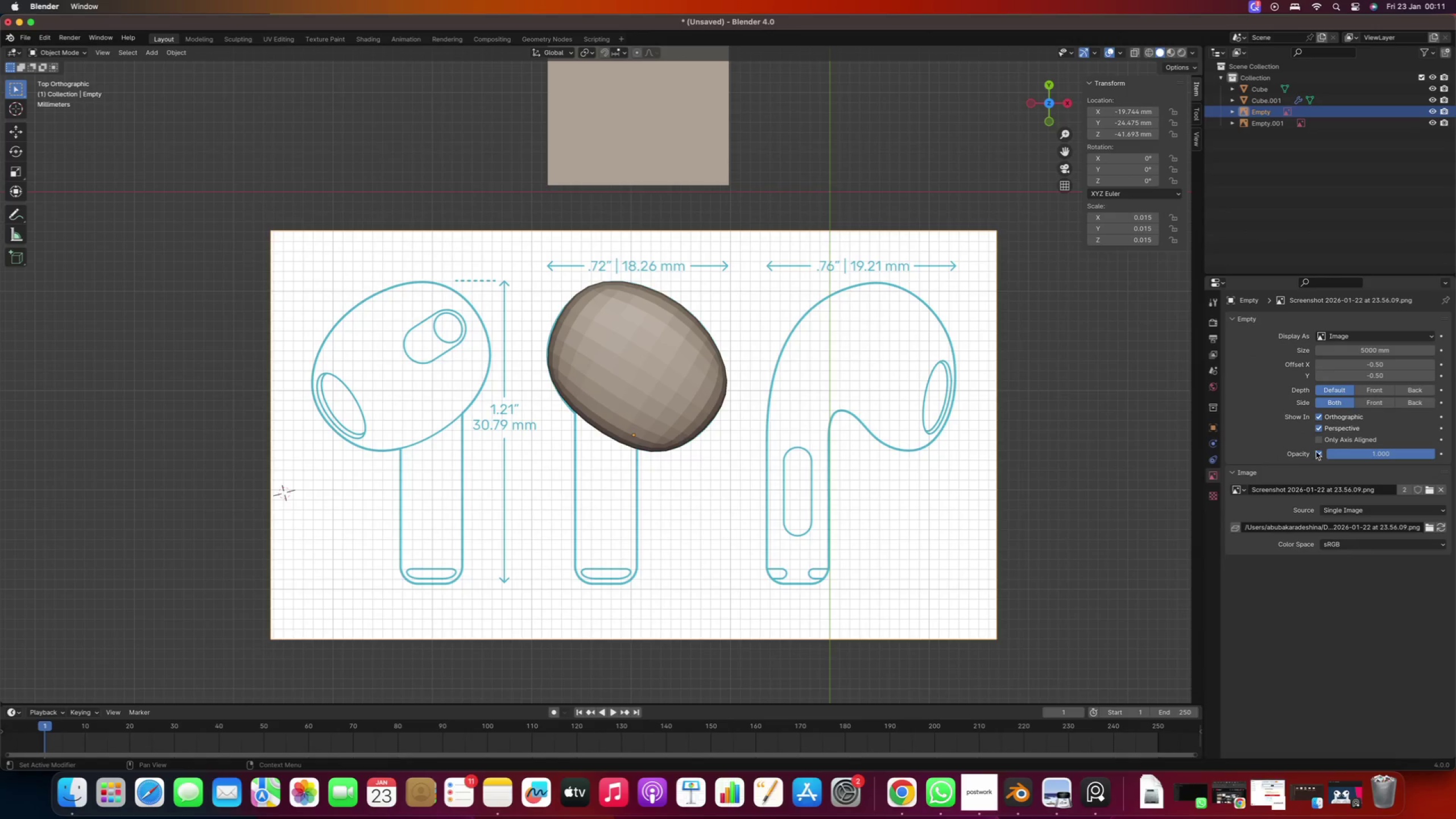 
left_click_drag(start_coordinate=[1410, 454], to_coordinate=[1337, 470])
 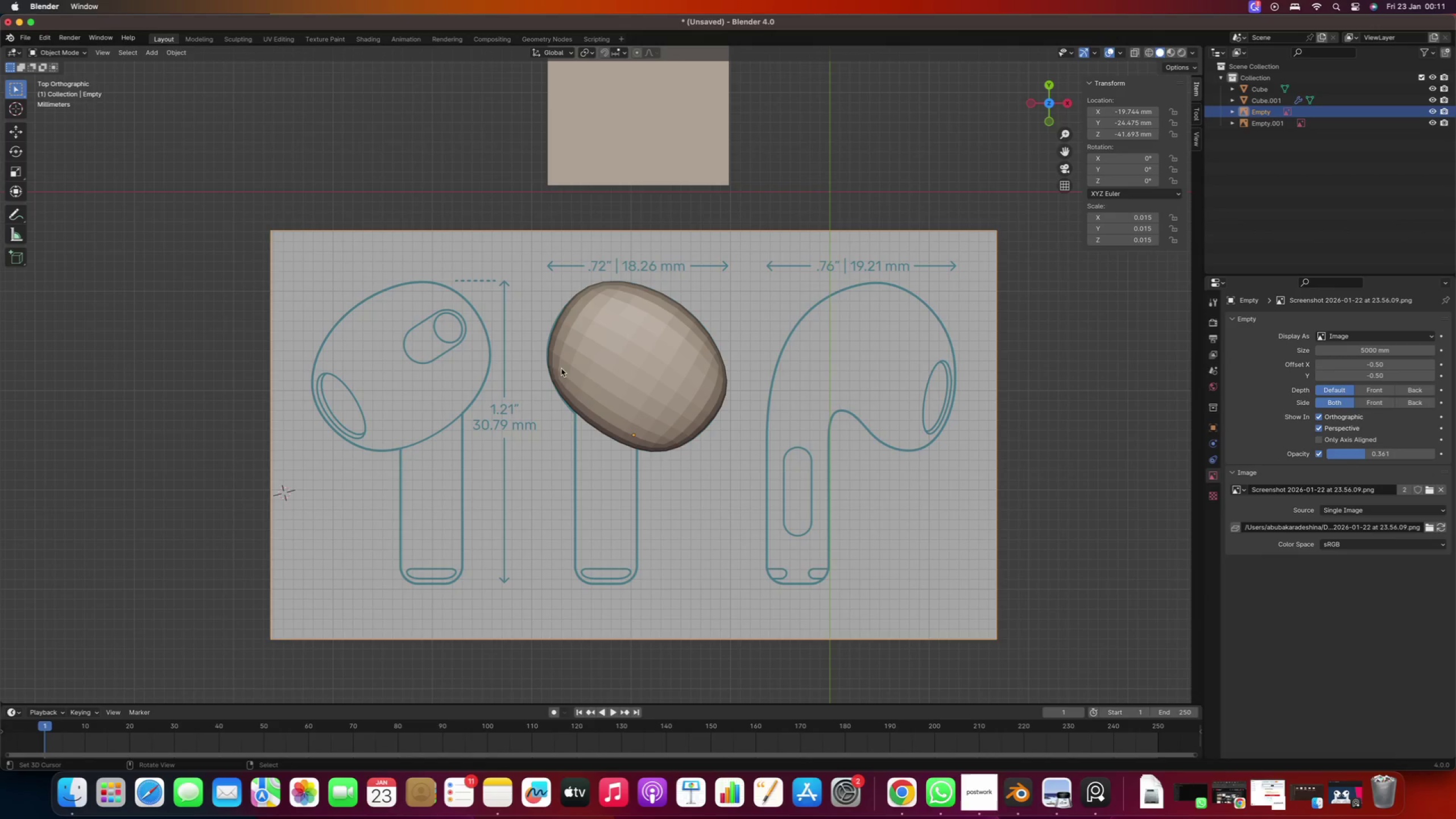 
right_click([605, 365])
 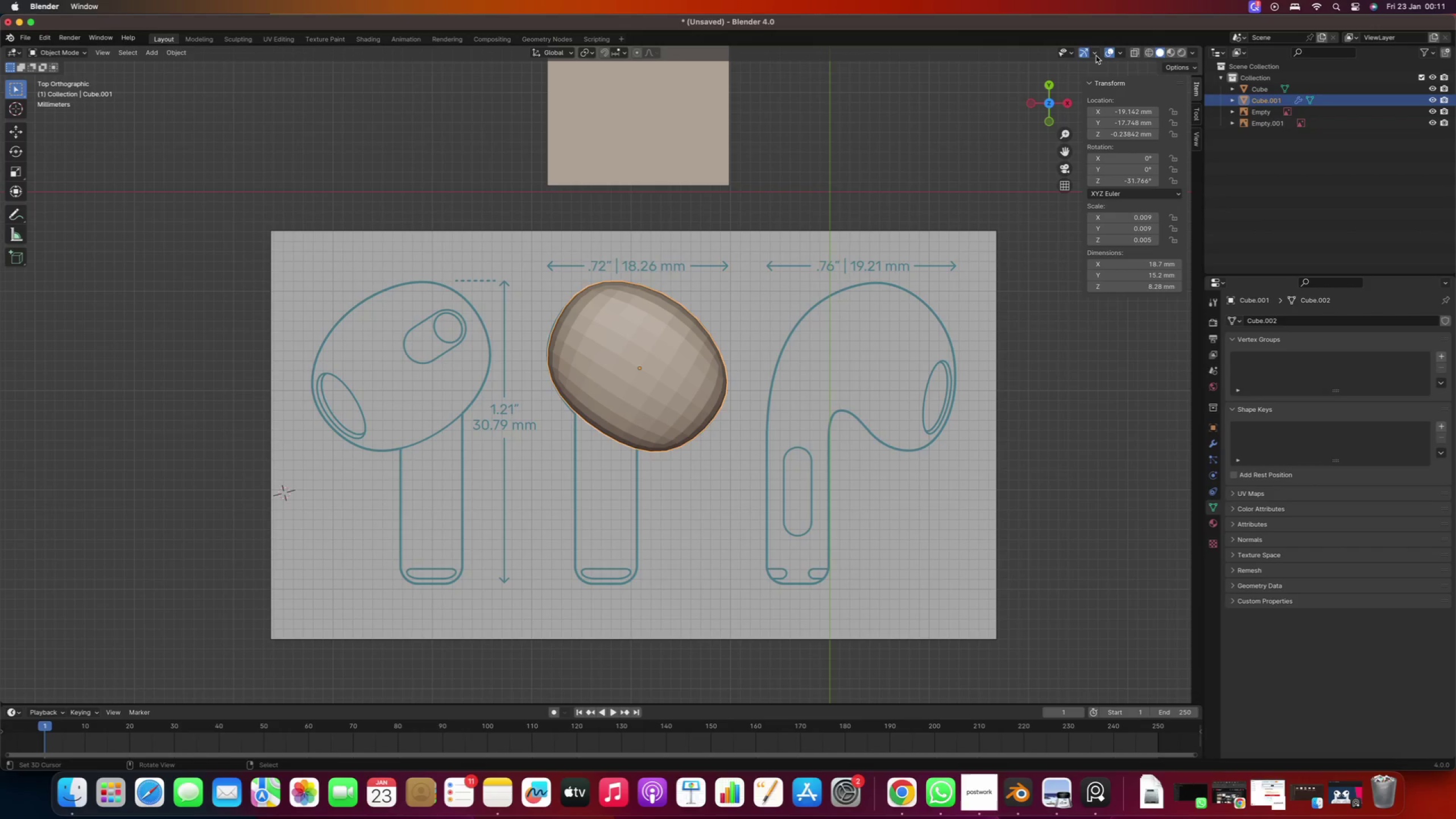 
left_click([1119, 56])
 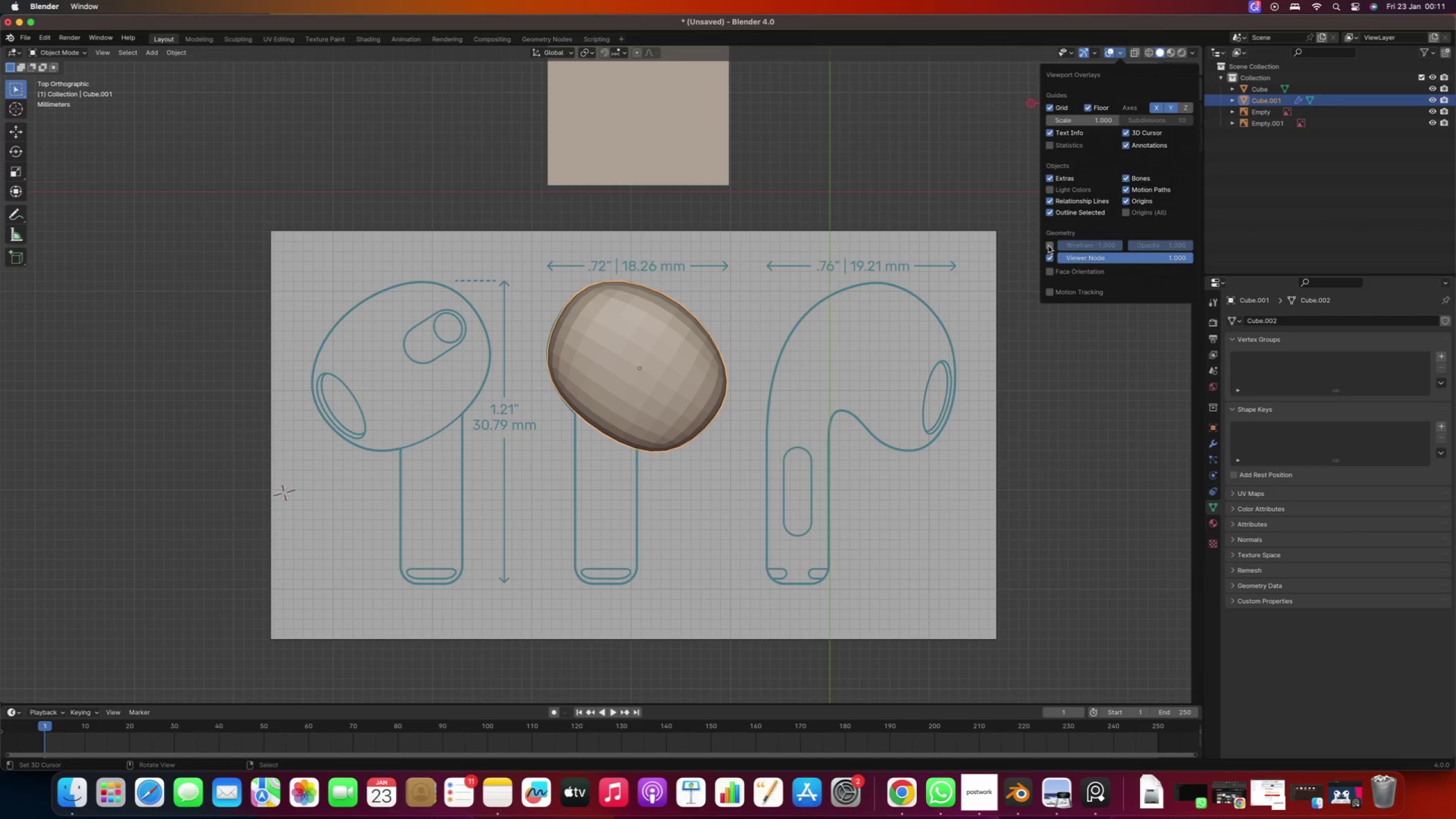 
left_click([1049, 246])
 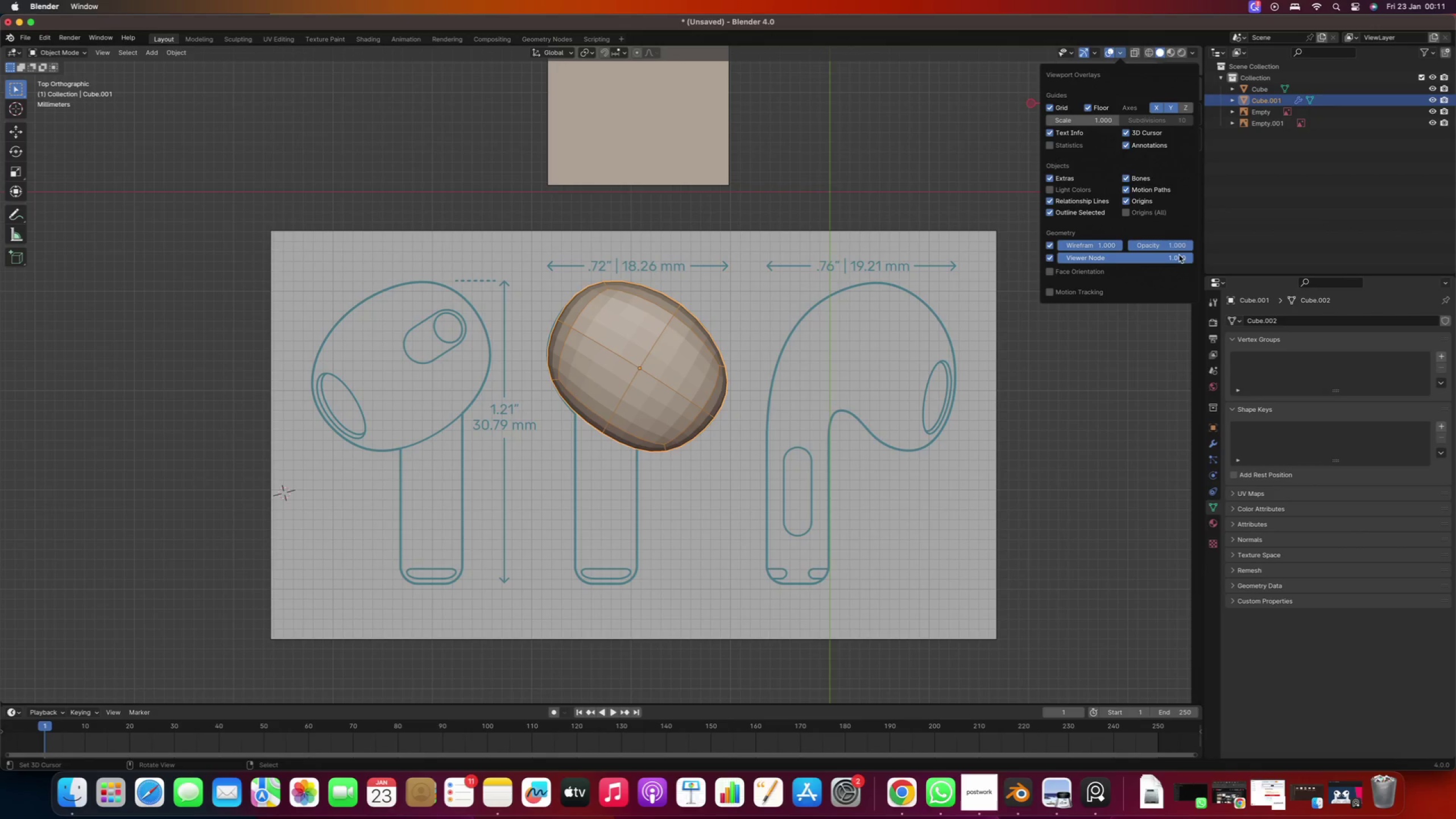 
left_click_drag(start_coordinate=[1186, 248], to_coordinate=[1148, 269])
 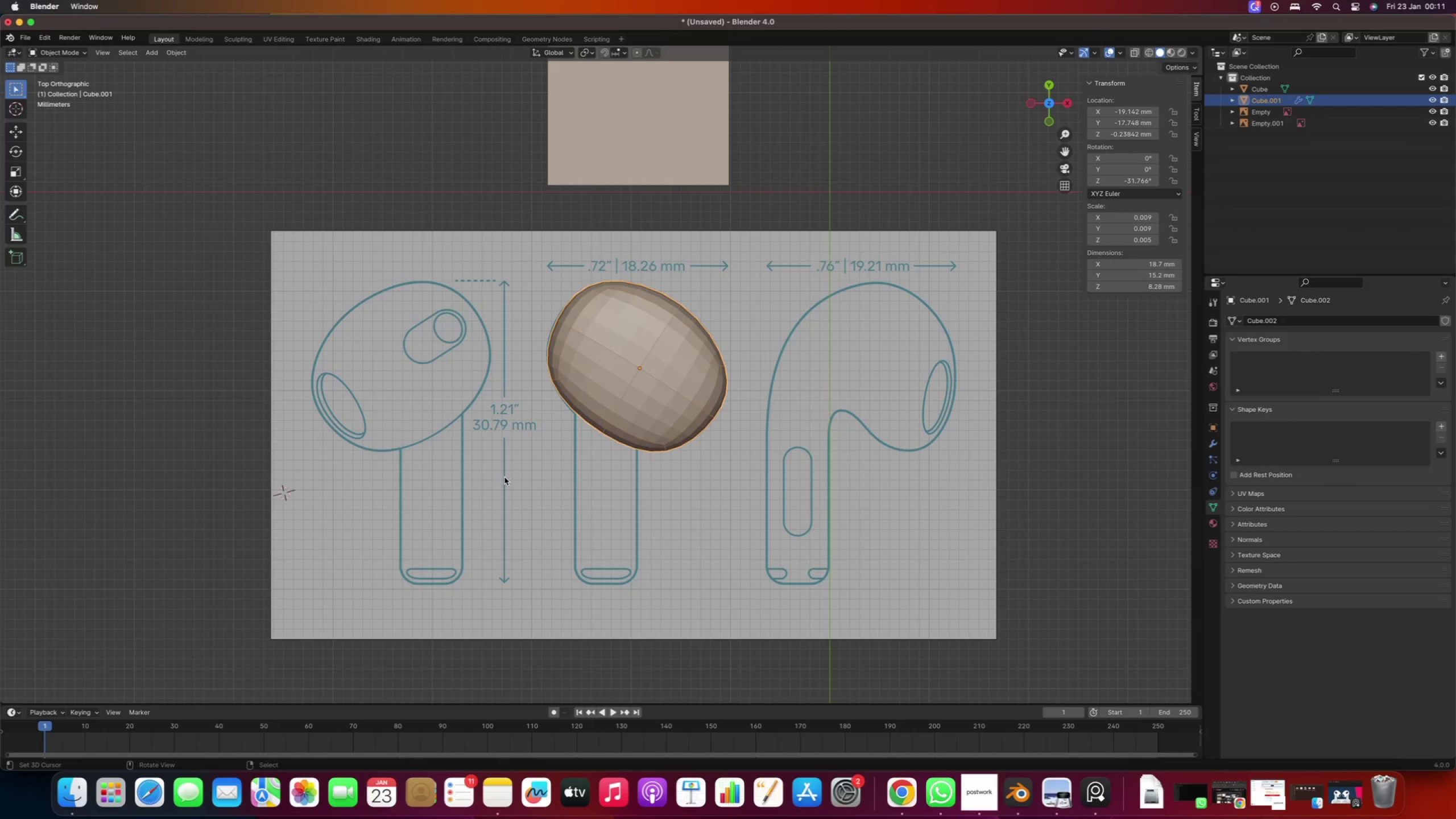 
key(Tab)
 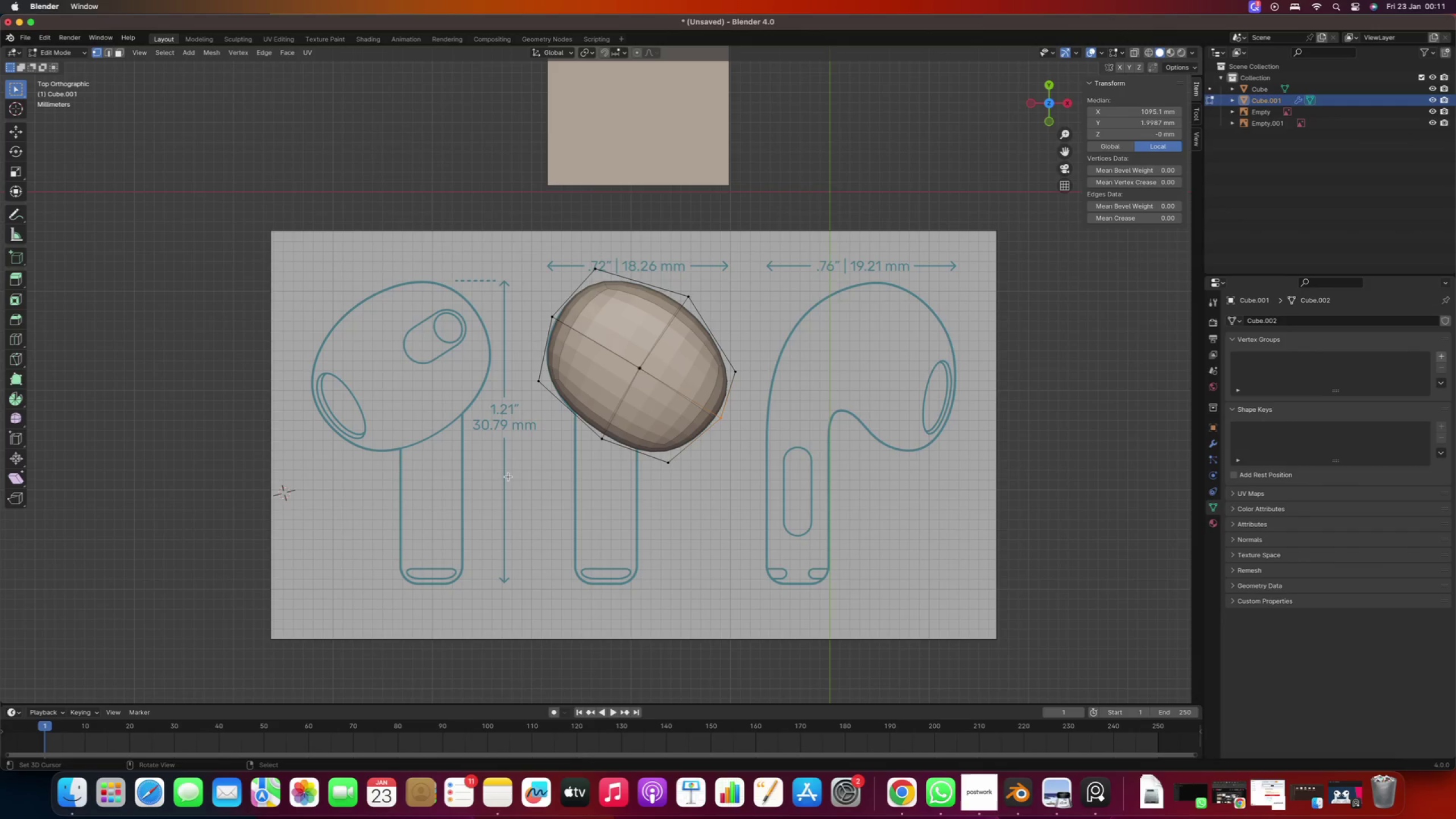 
scroll: coordinate [559, 435], scroll_direction: up, amount: 4.0
 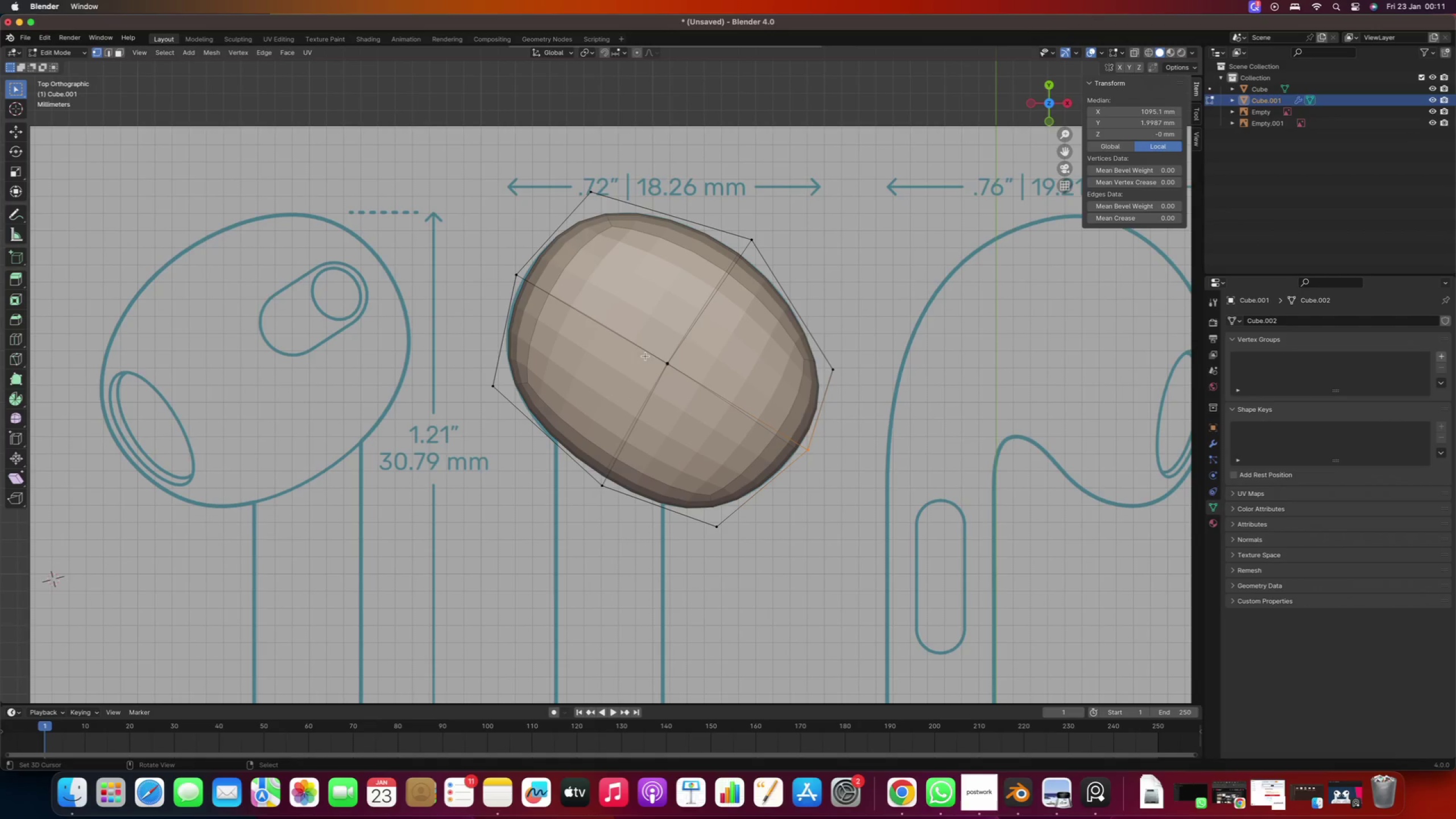 
left_click([1134, 55])
 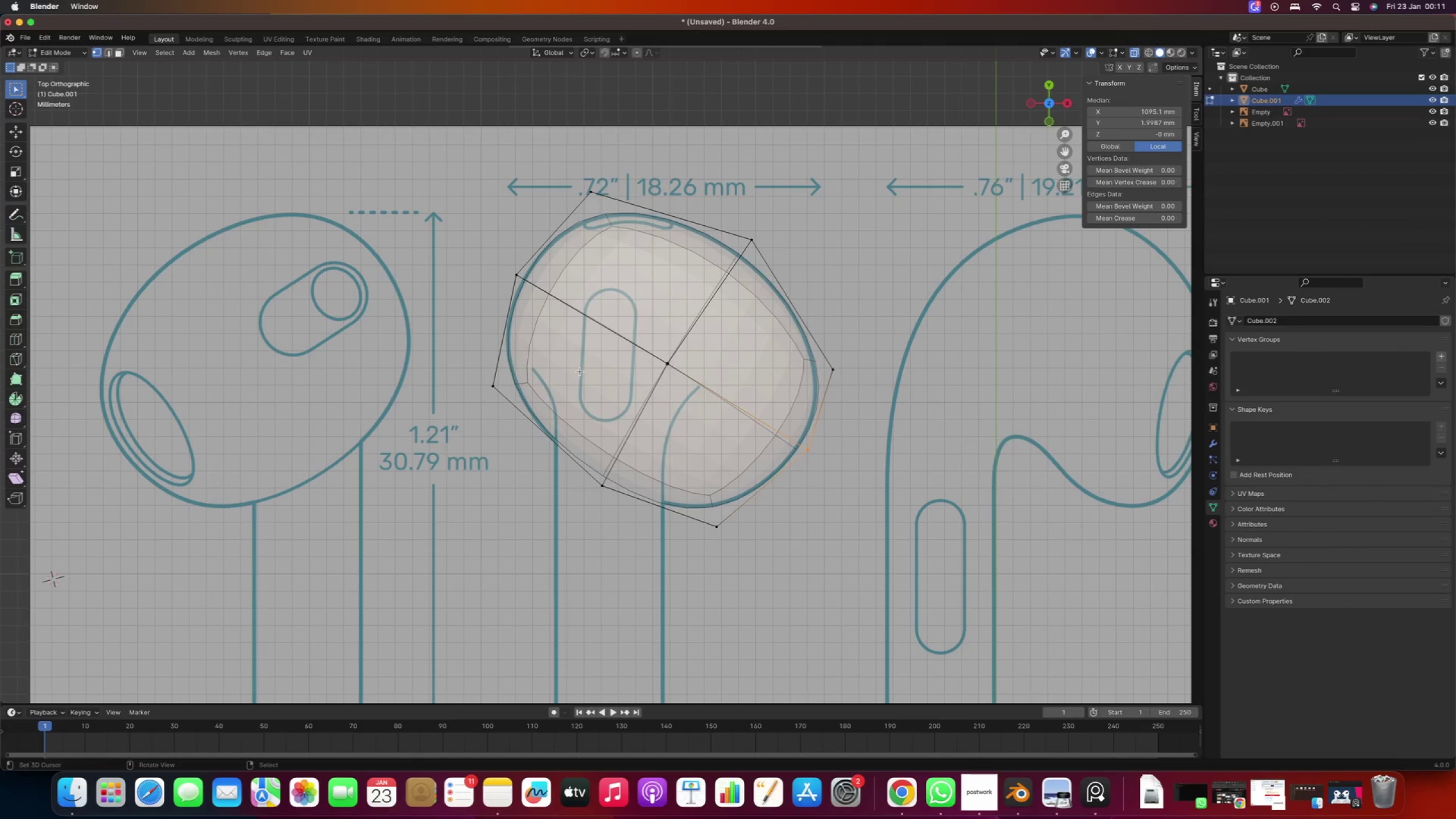 
key(3)
 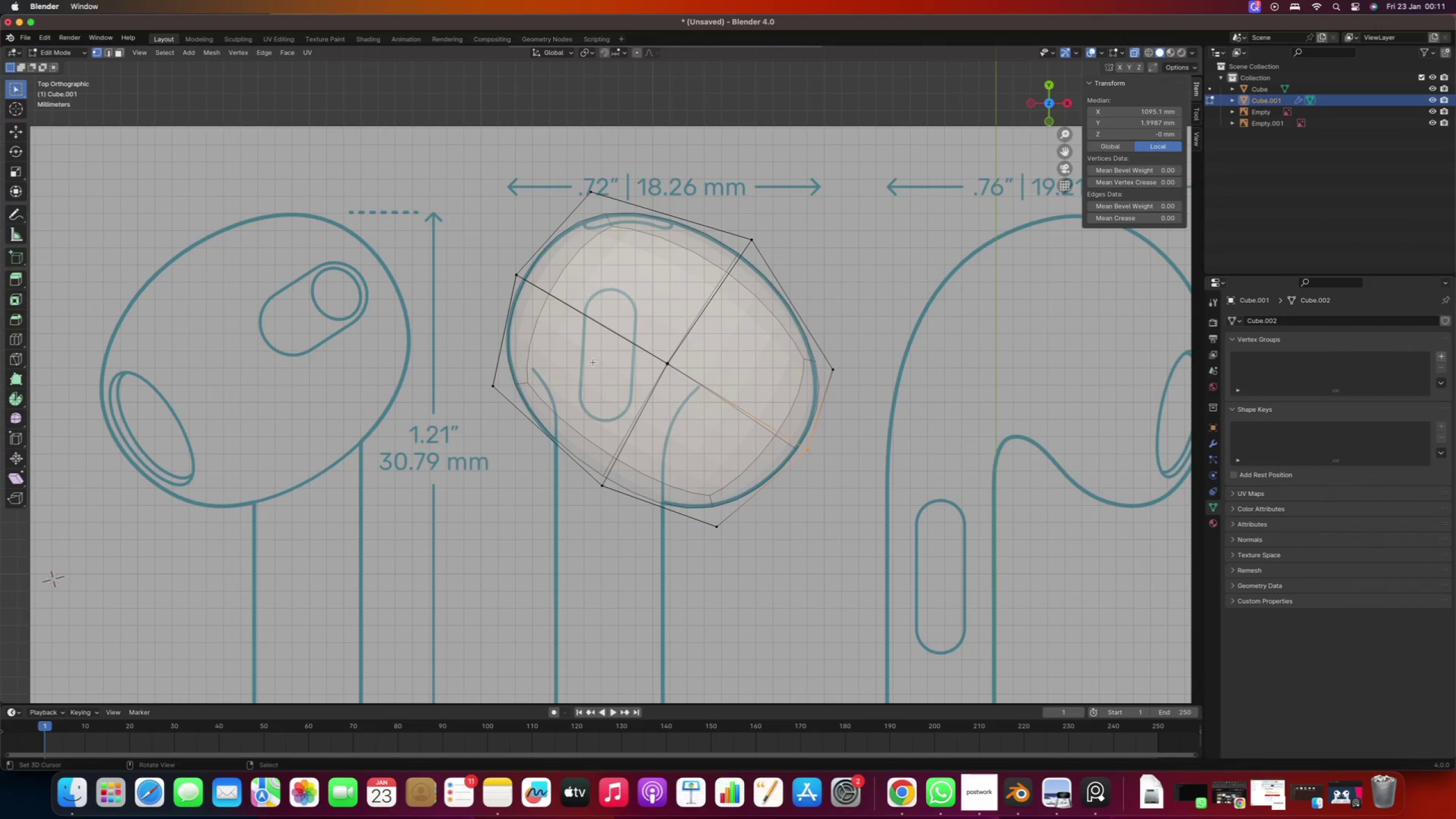 
right_click([593, 362])
 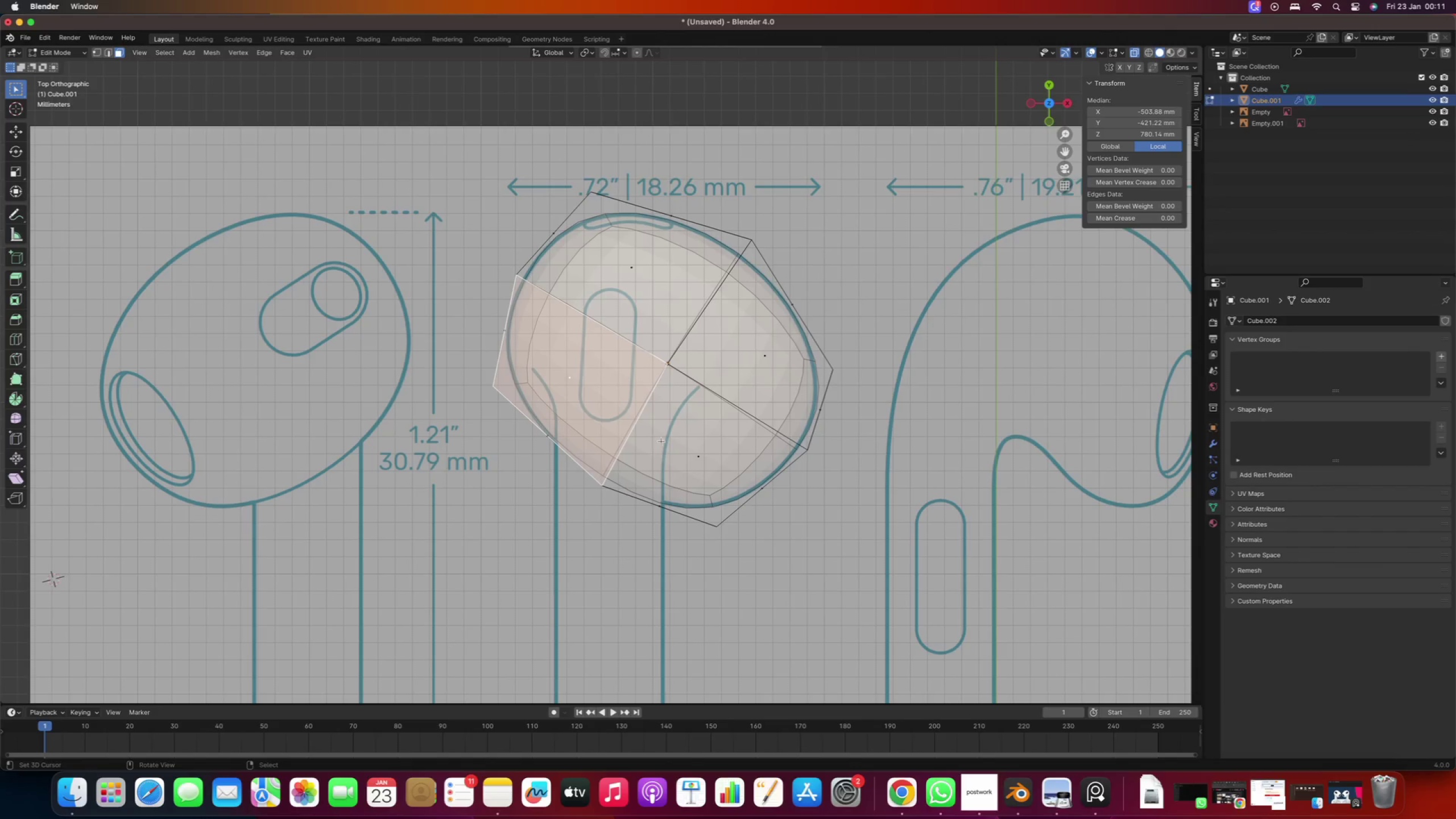 
key(Shift+ShiftRight)
 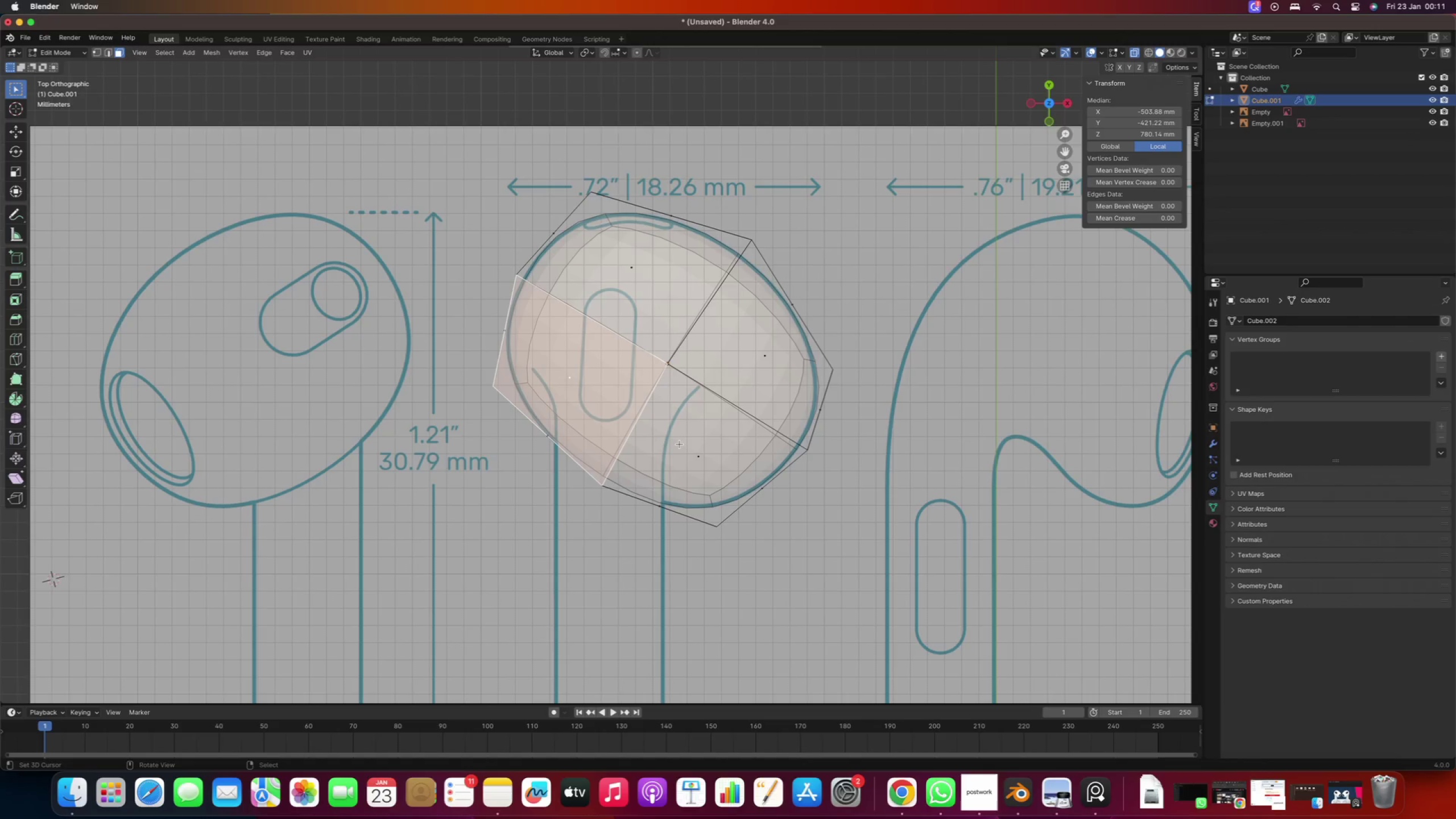 
hold_key(key=ShiftRight, duration=0.5)
right_click([687, 444])
 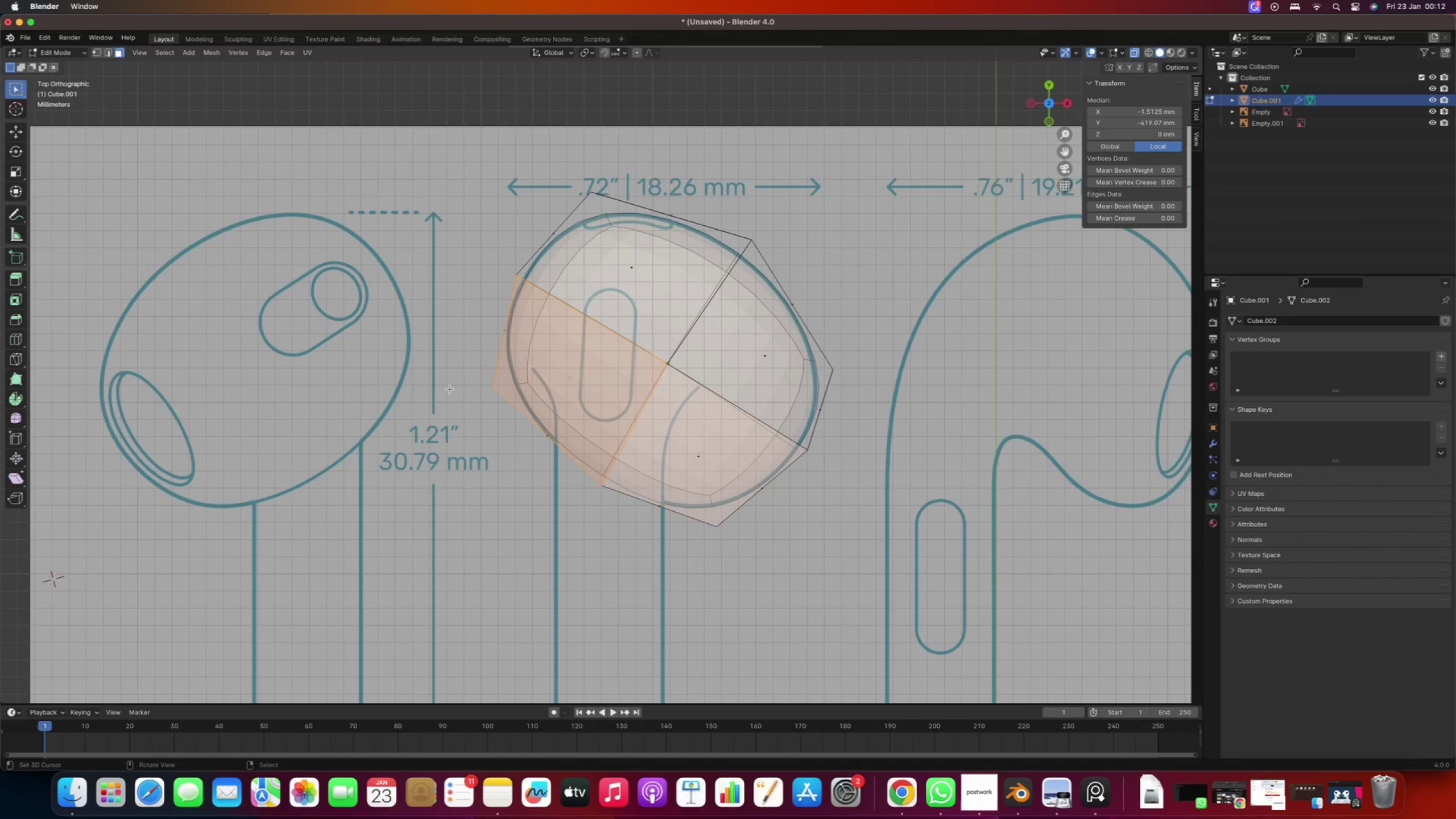 
key(I)
 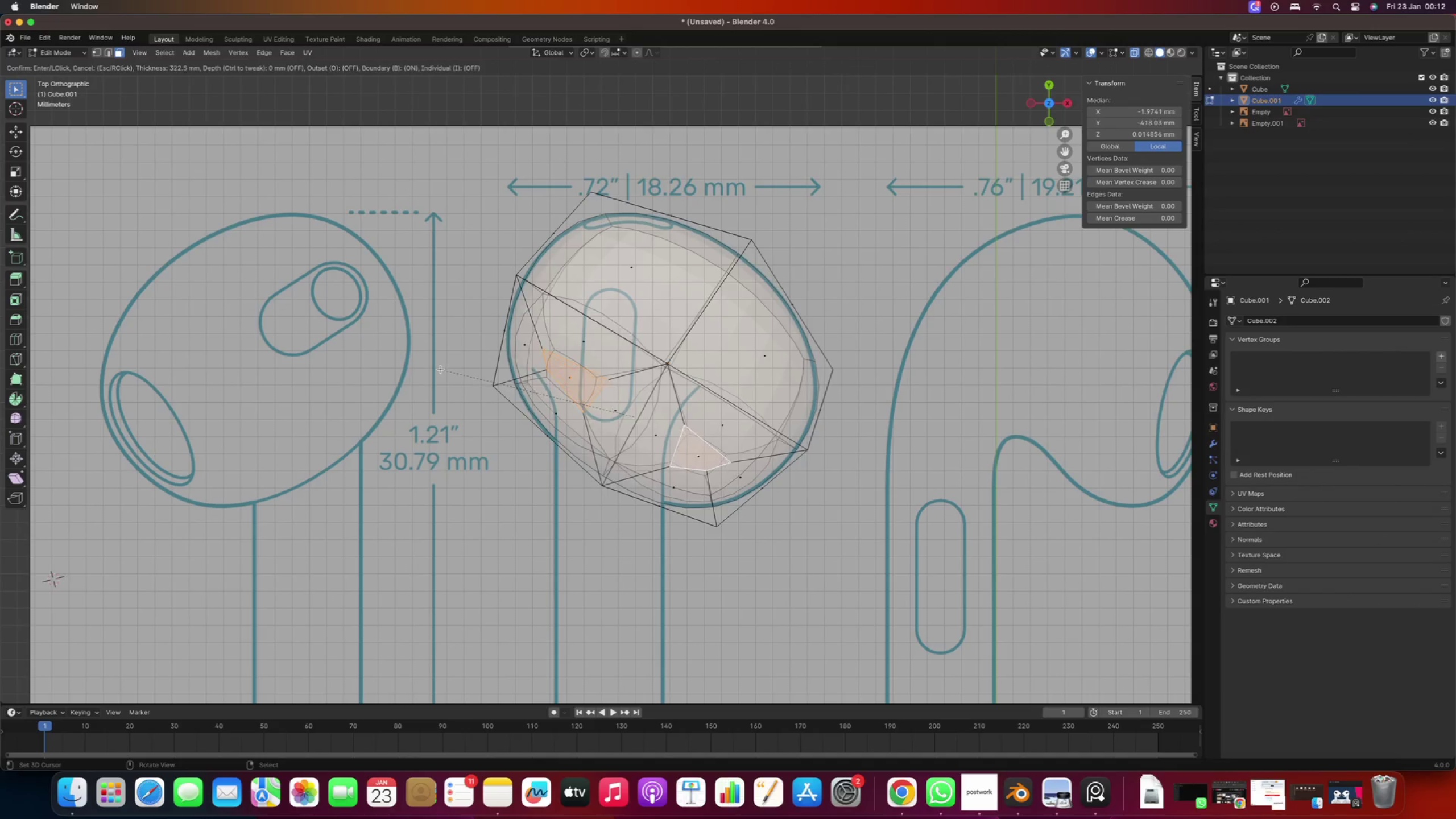 
right_click([440, 369])
 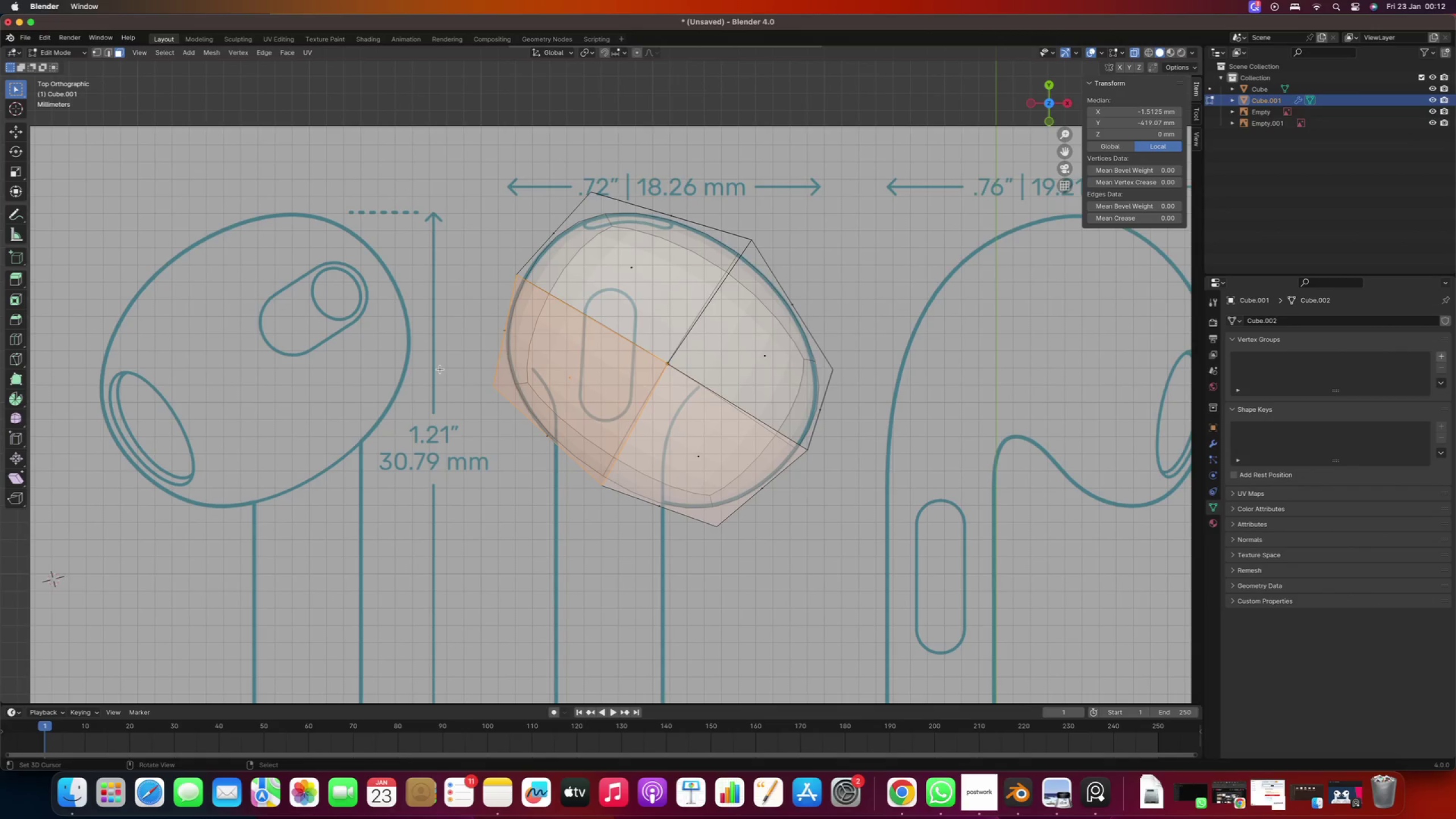 
key(Control+ControlLeft)
 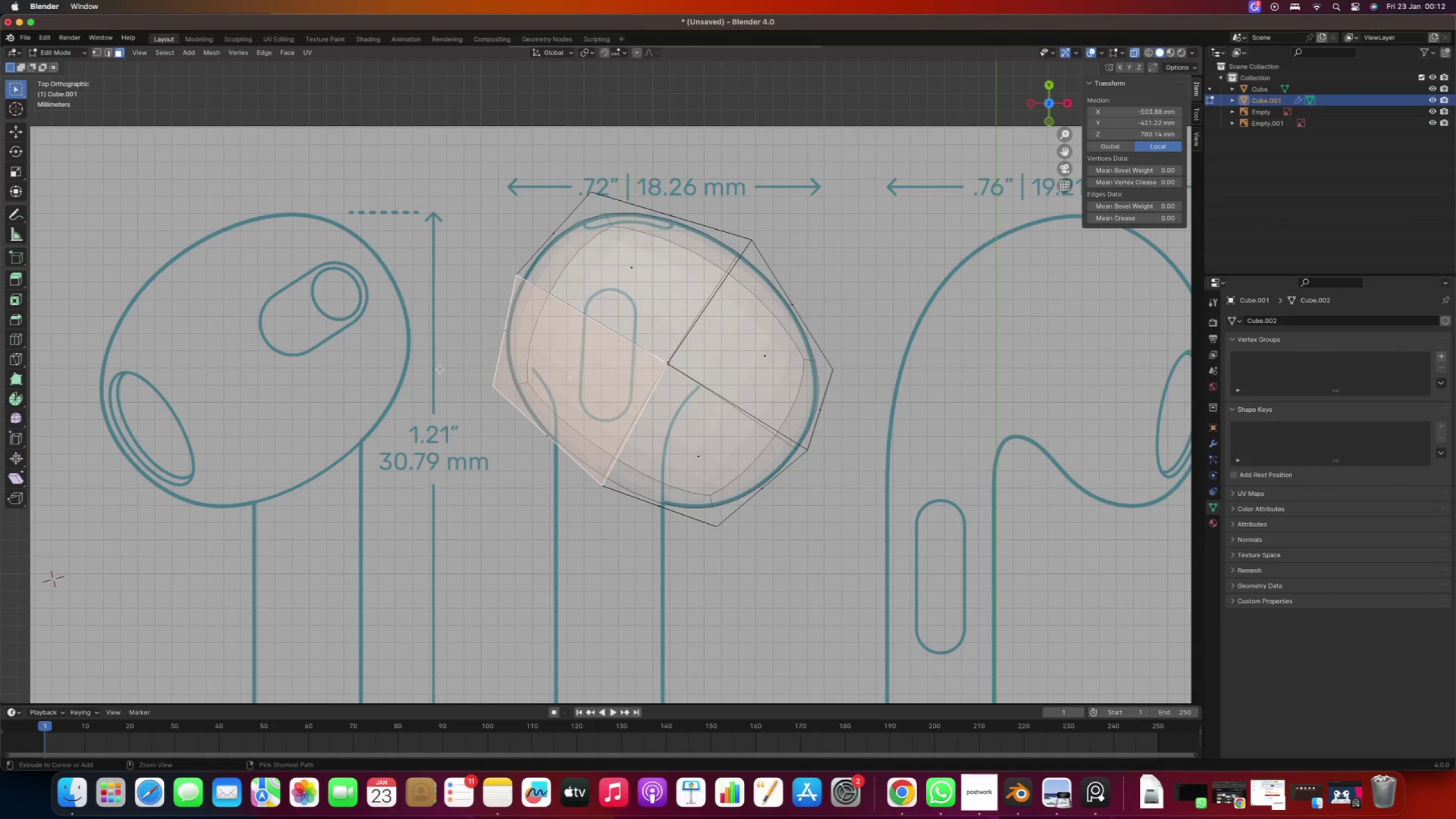 
key(Control+Z)
 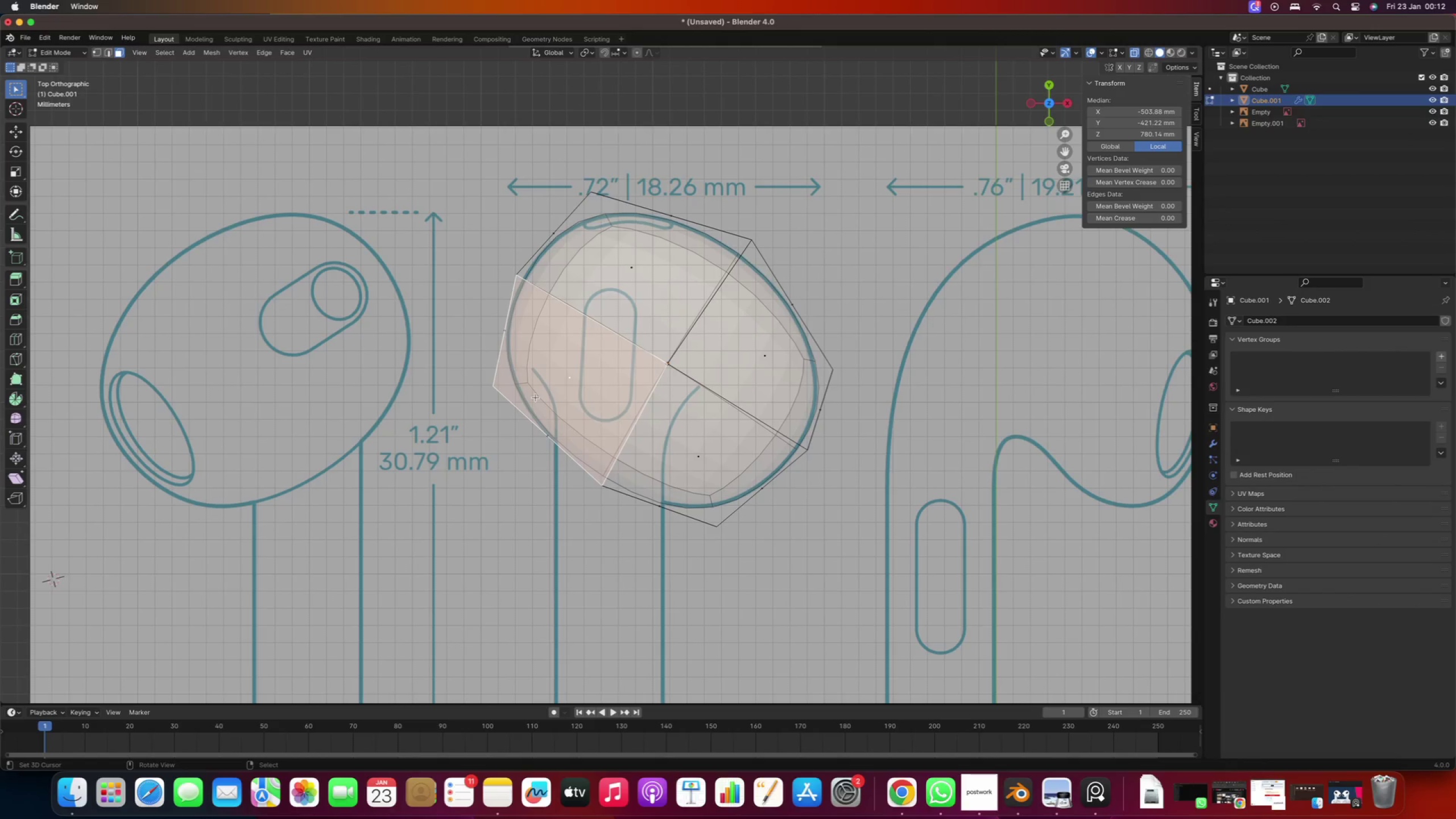 
hold_key(key=ShiftRight, duration=0.63)
right_click([681, 440])
 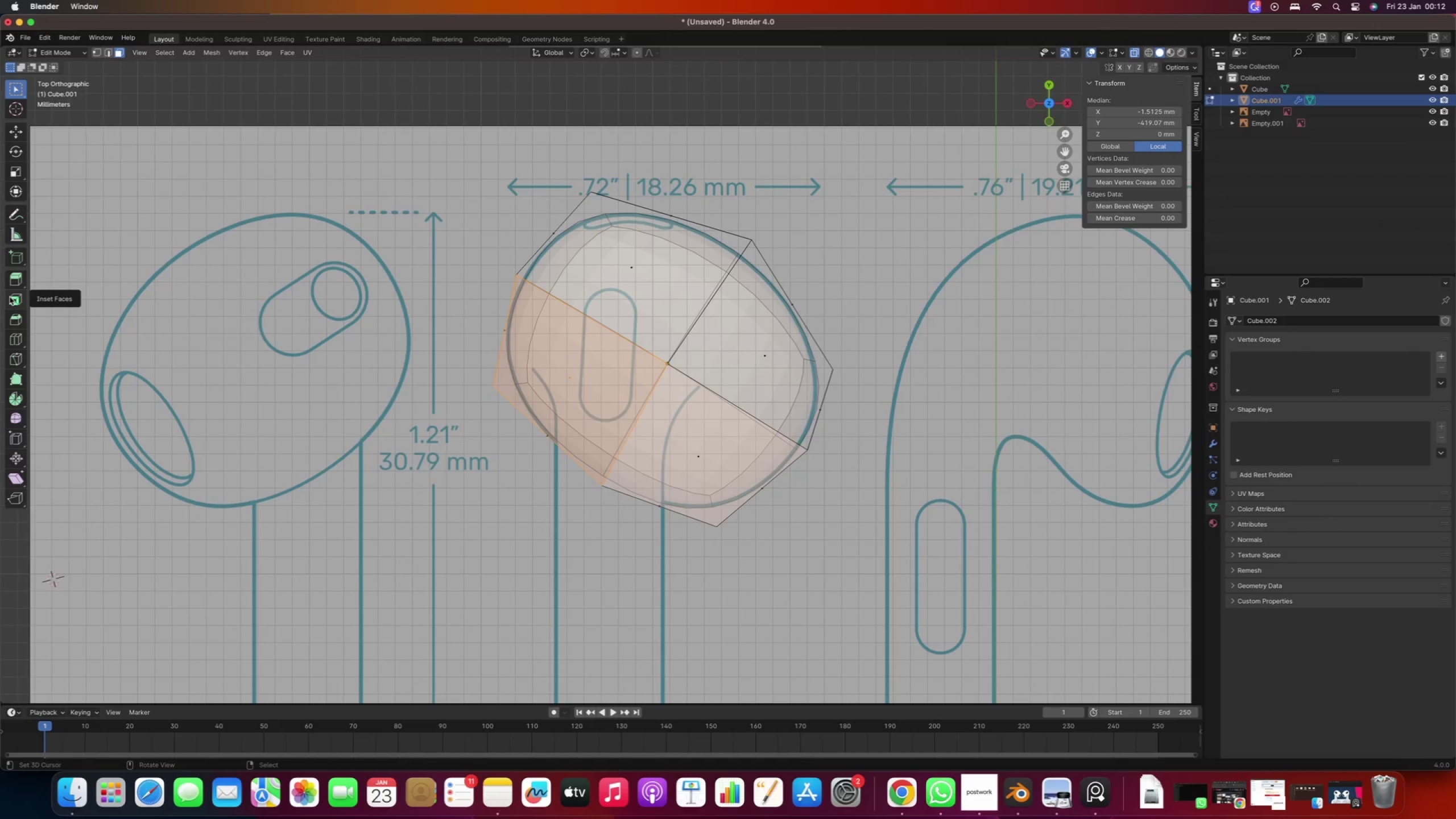 
left_click([11, 297])
 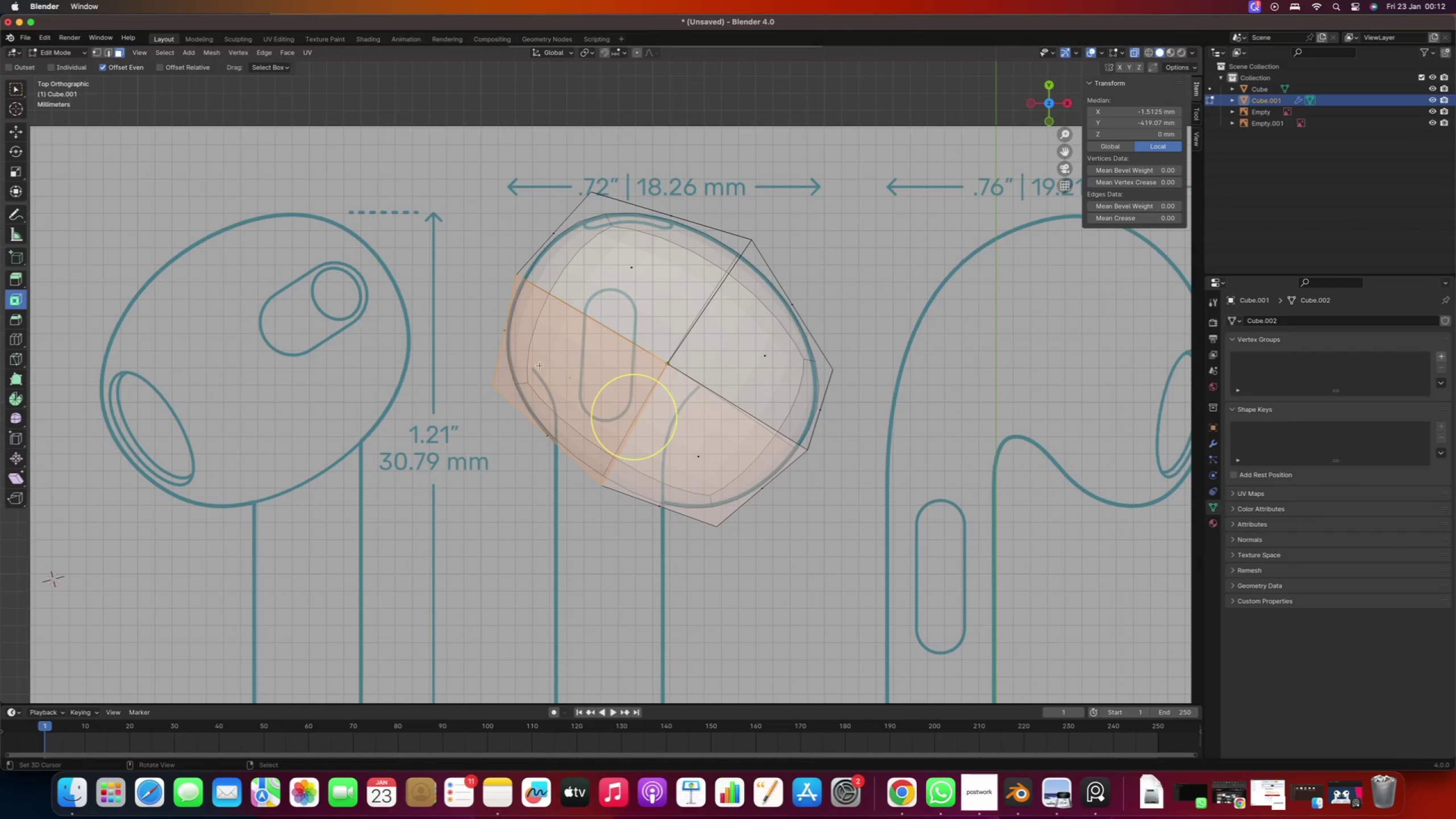 
left_click_drag(start_coordinate=[661, 399], to_coordinate=[652, 402])
 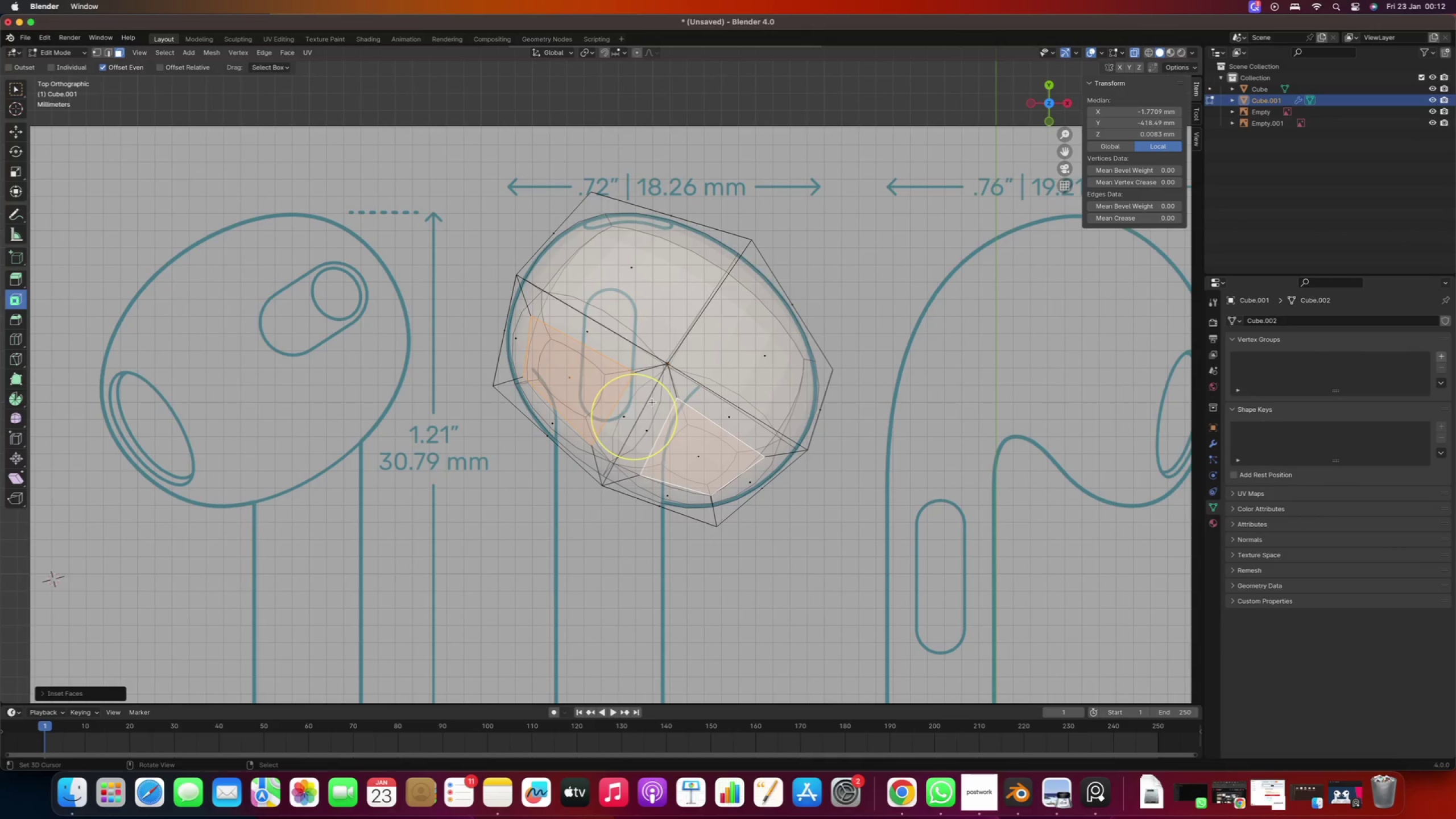 
key(Control+ControlLeft)
 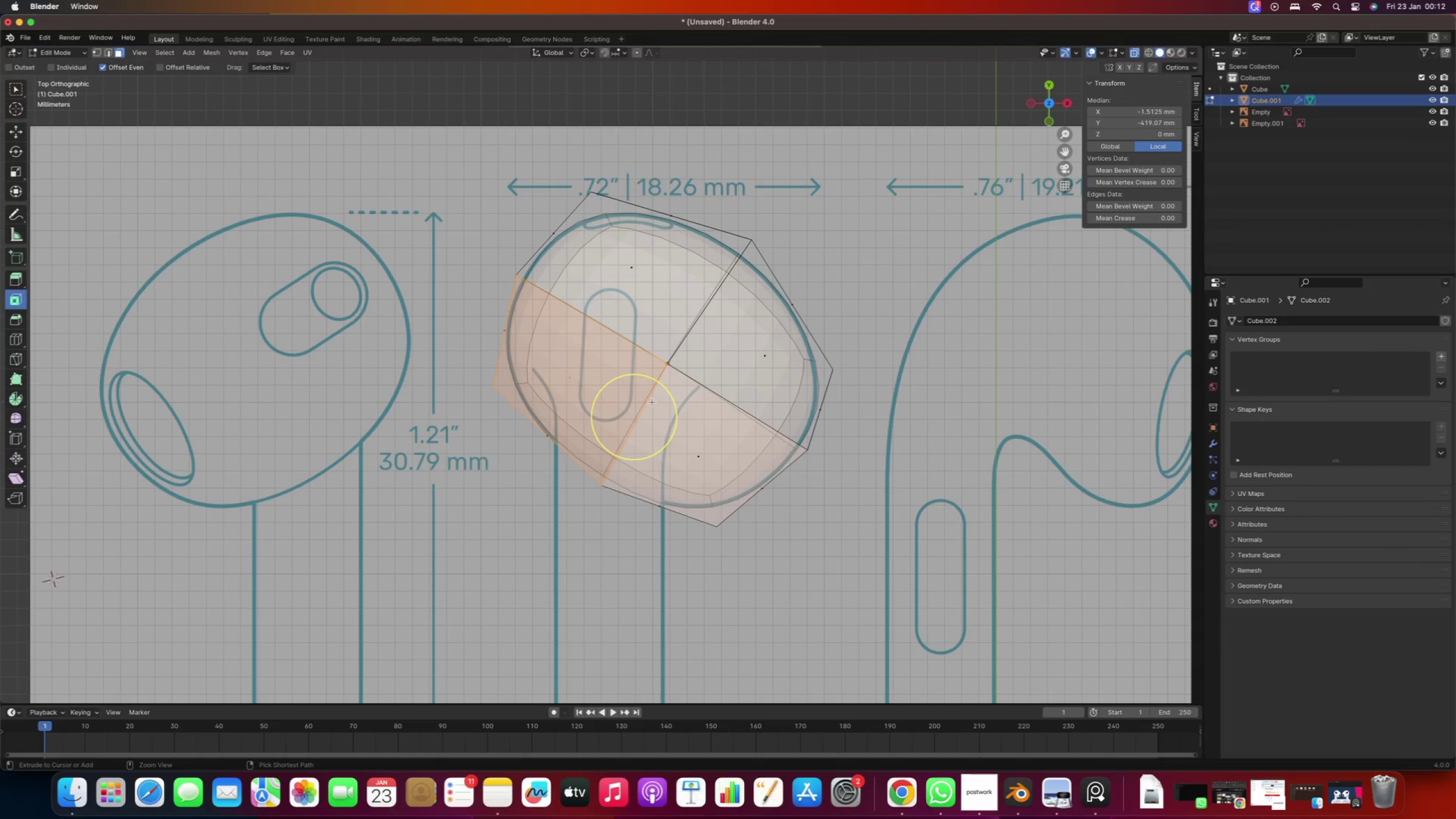 
key(Control+Z)
 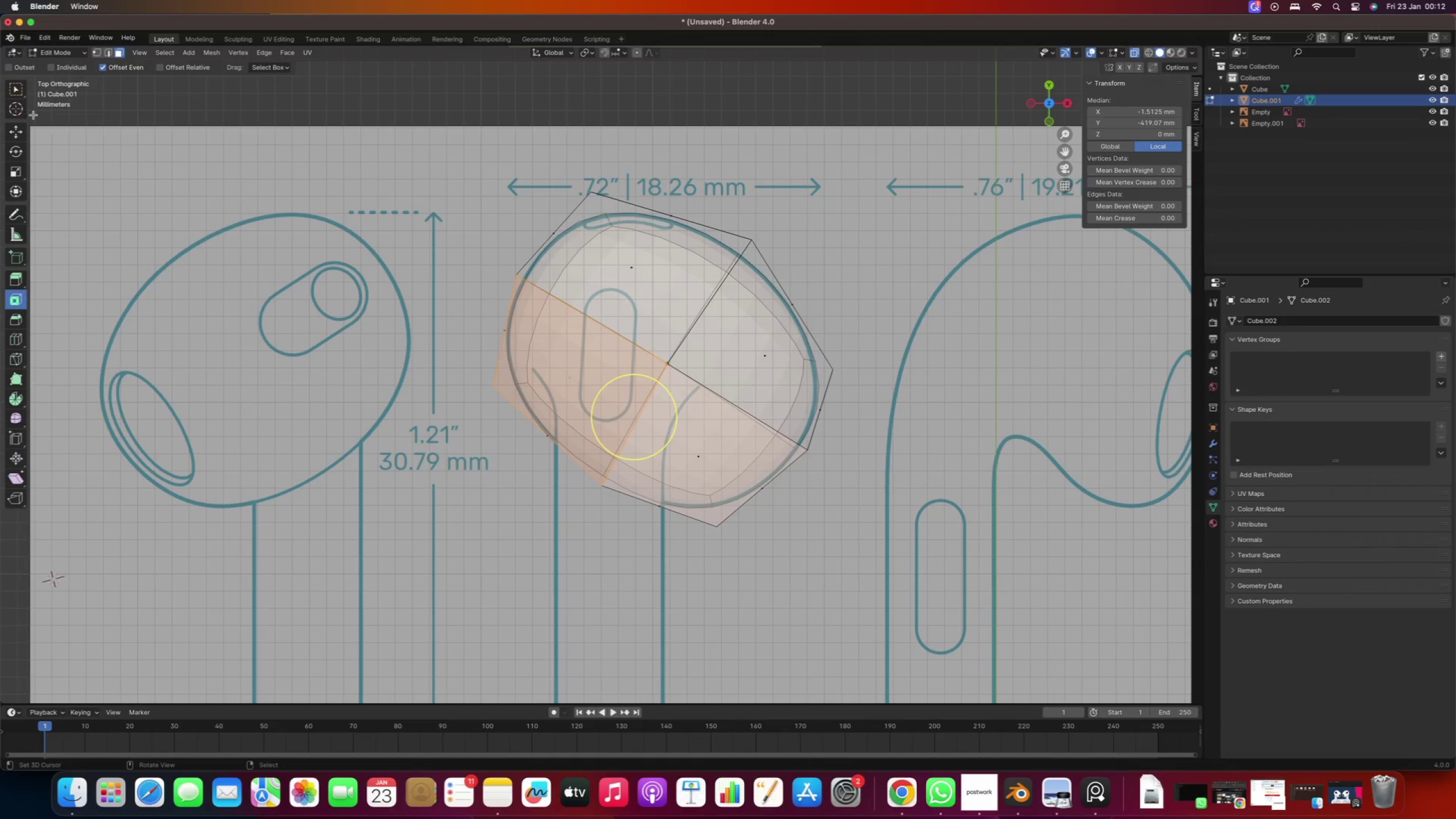 
left_click([20, 93])
 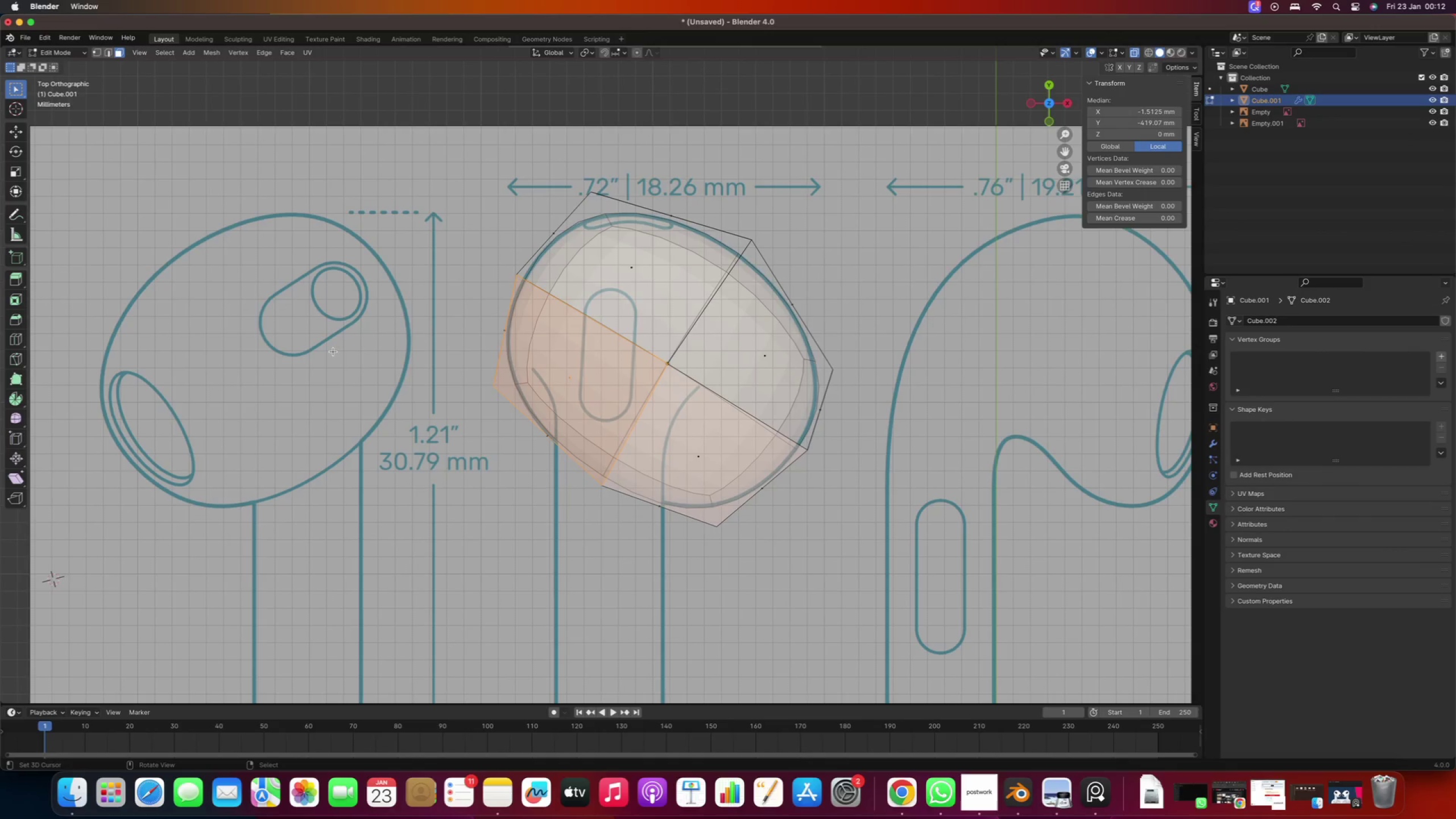 
right_click([301, 358])
 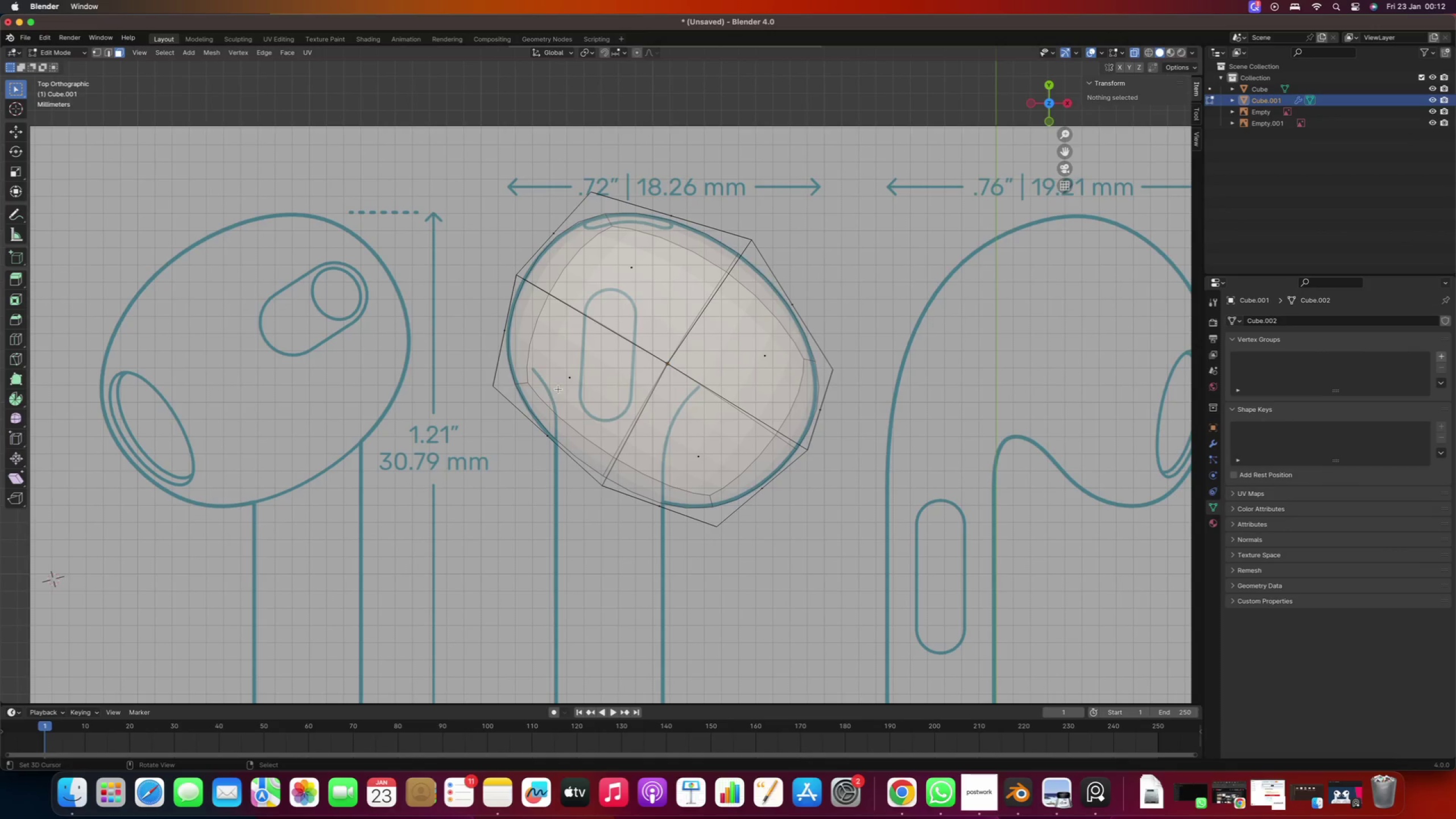 
right_click([574, 371])
 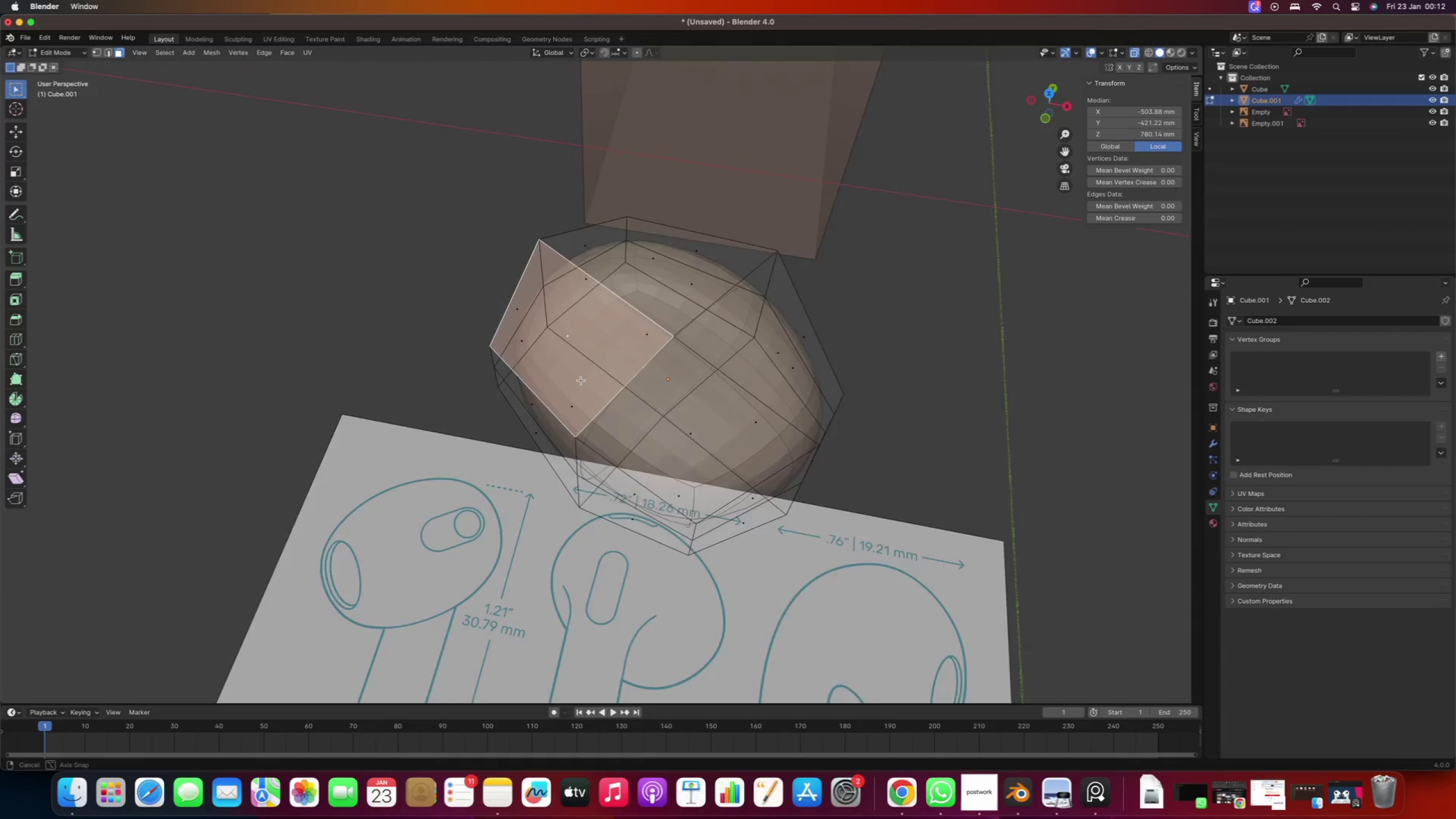 
hold_key(key=ShiftRight, duration=0.5)
right_click([701, 419])
 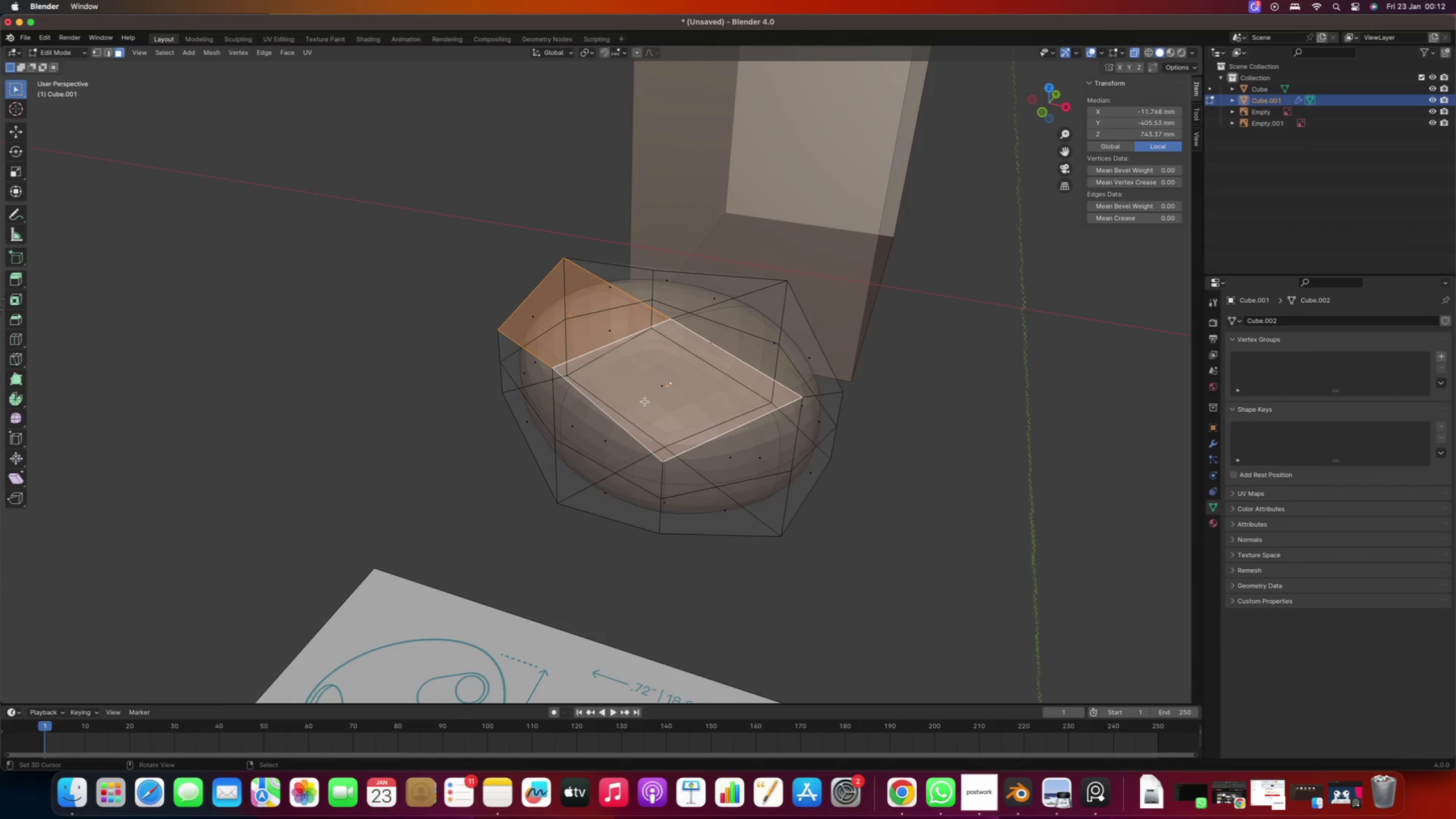 
key(I)
 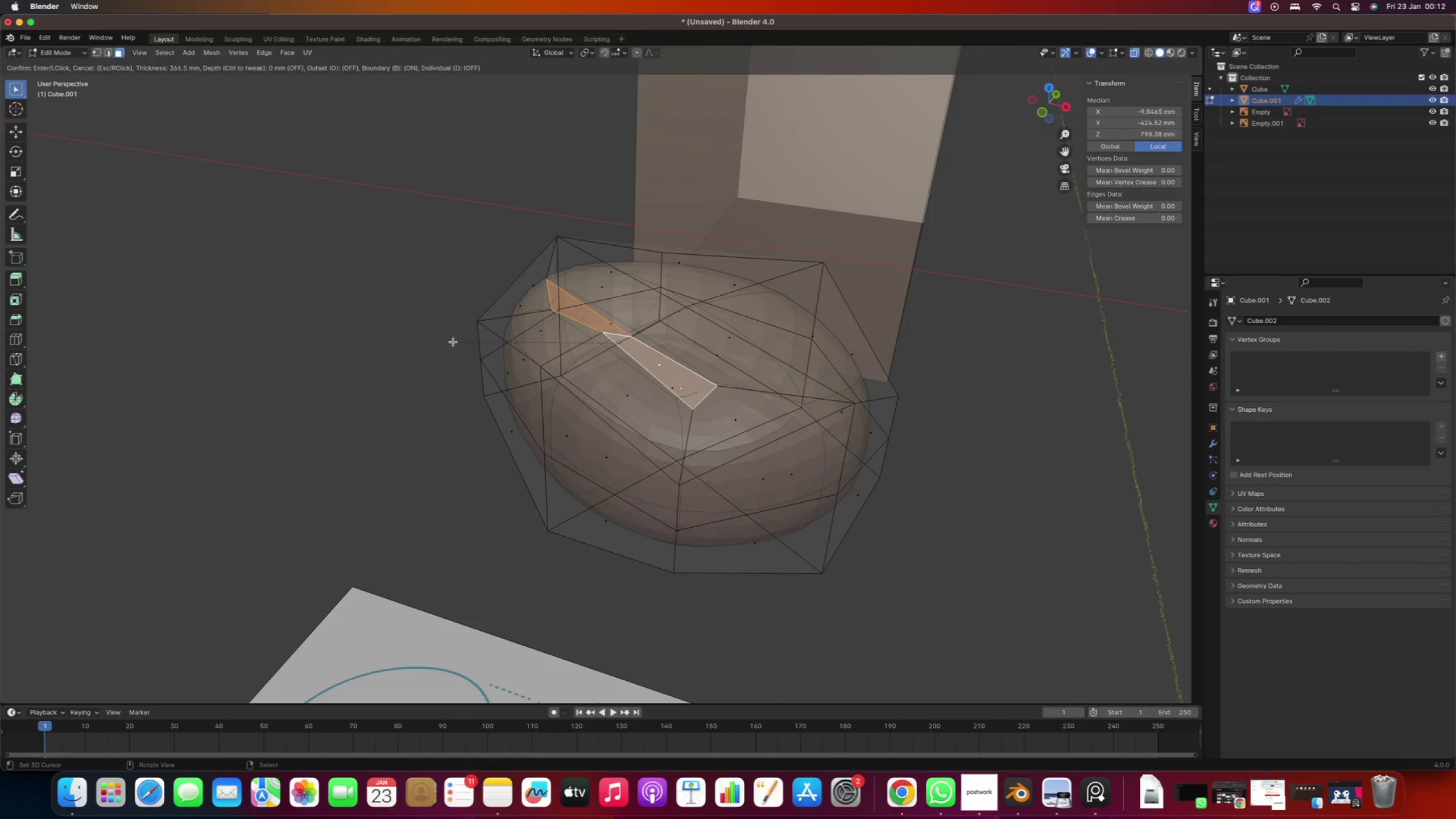 
scroll: coordinate [522, 385], scroll_direction: up, amount: 1.0
 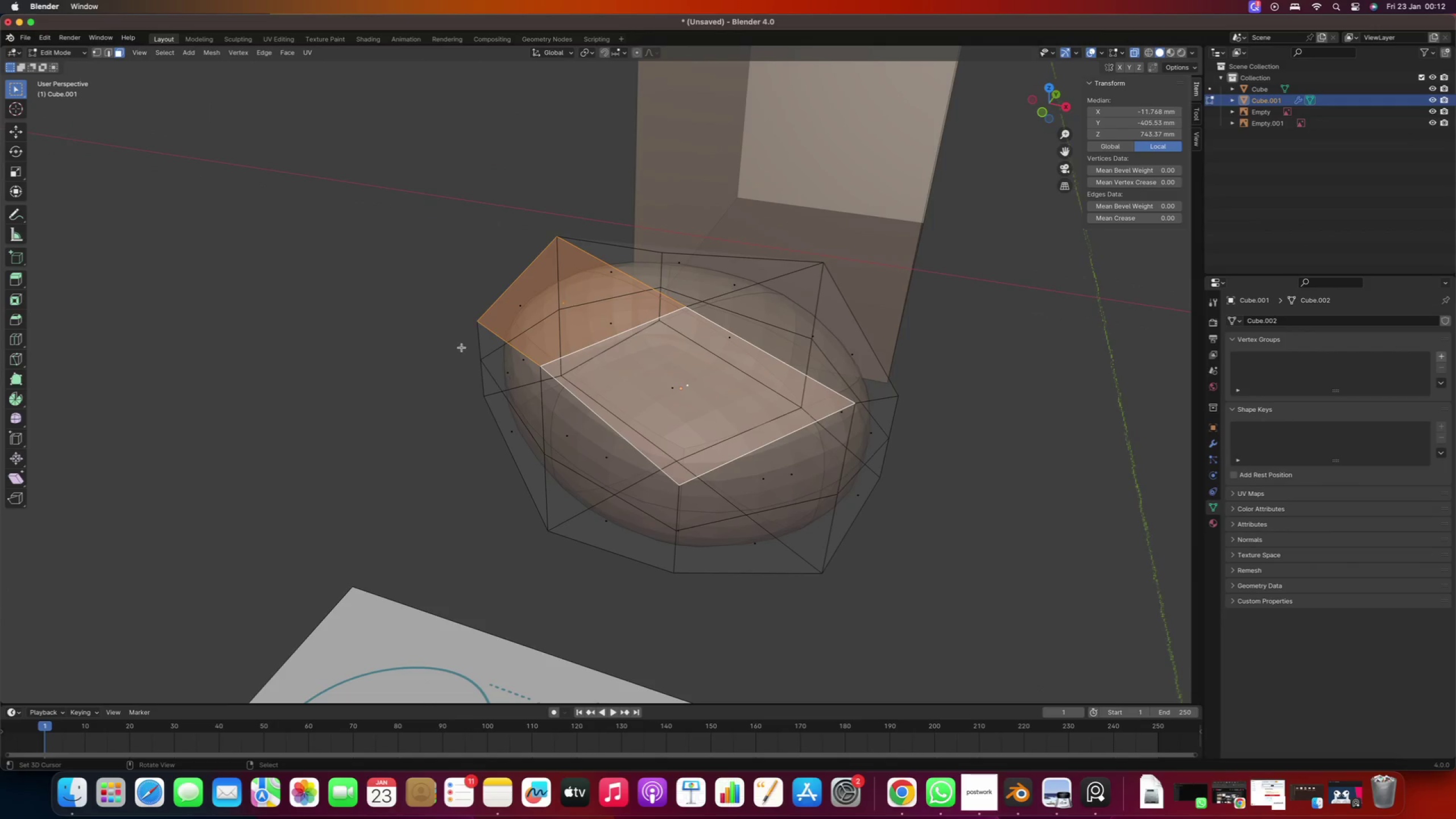 
right_click([453, 342])
 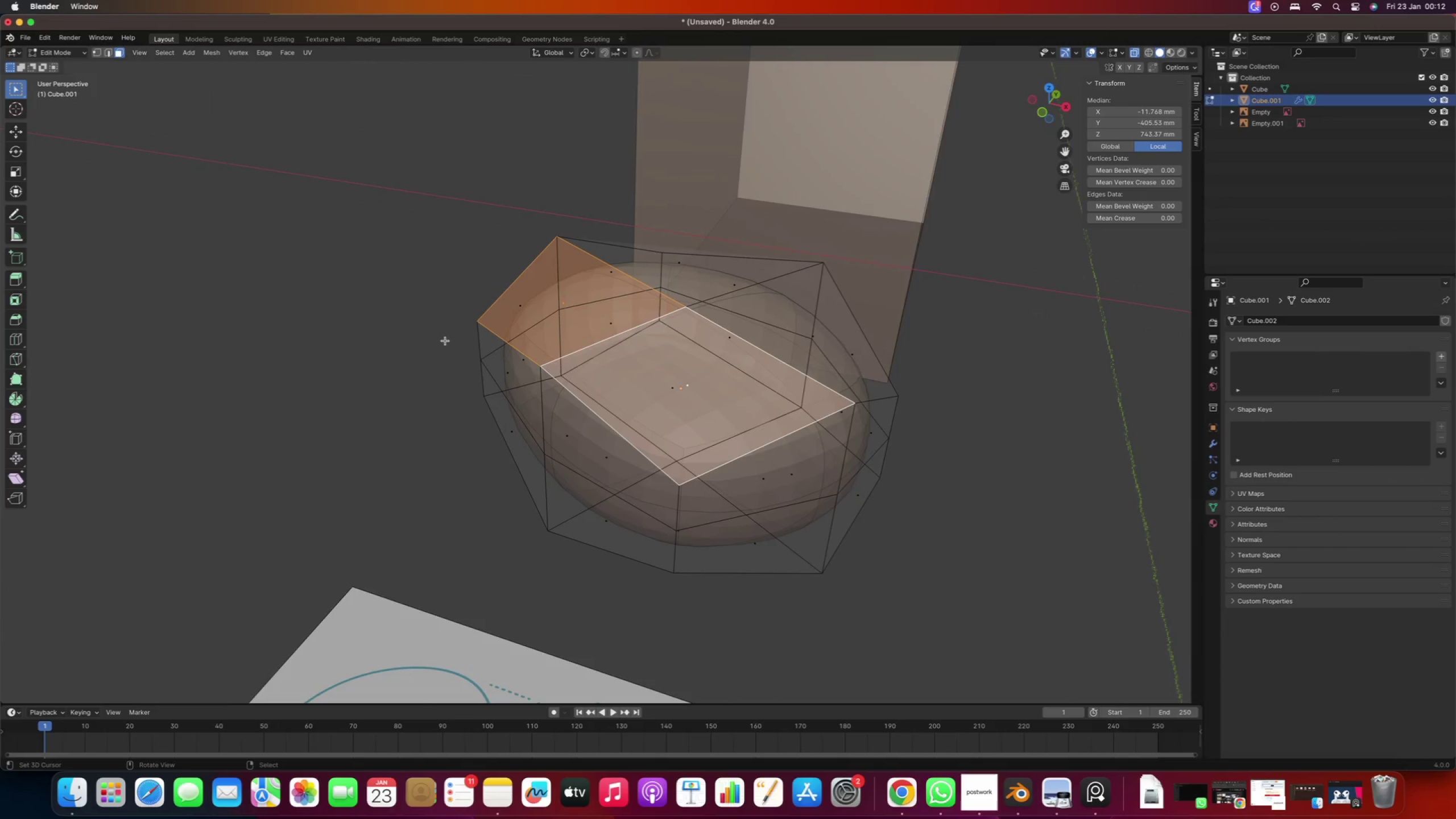 
key(Numpad7)
 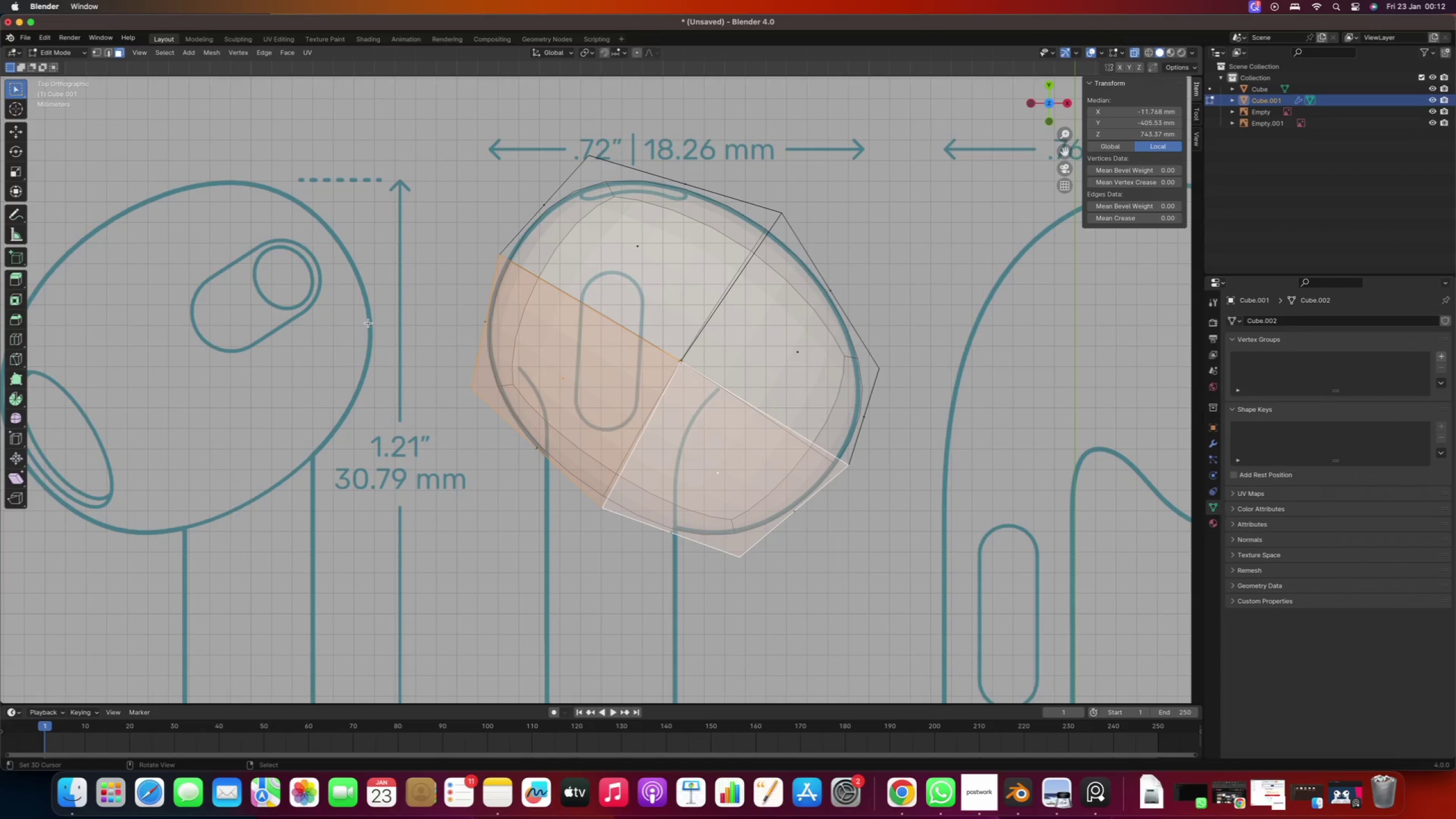 
key(I)
 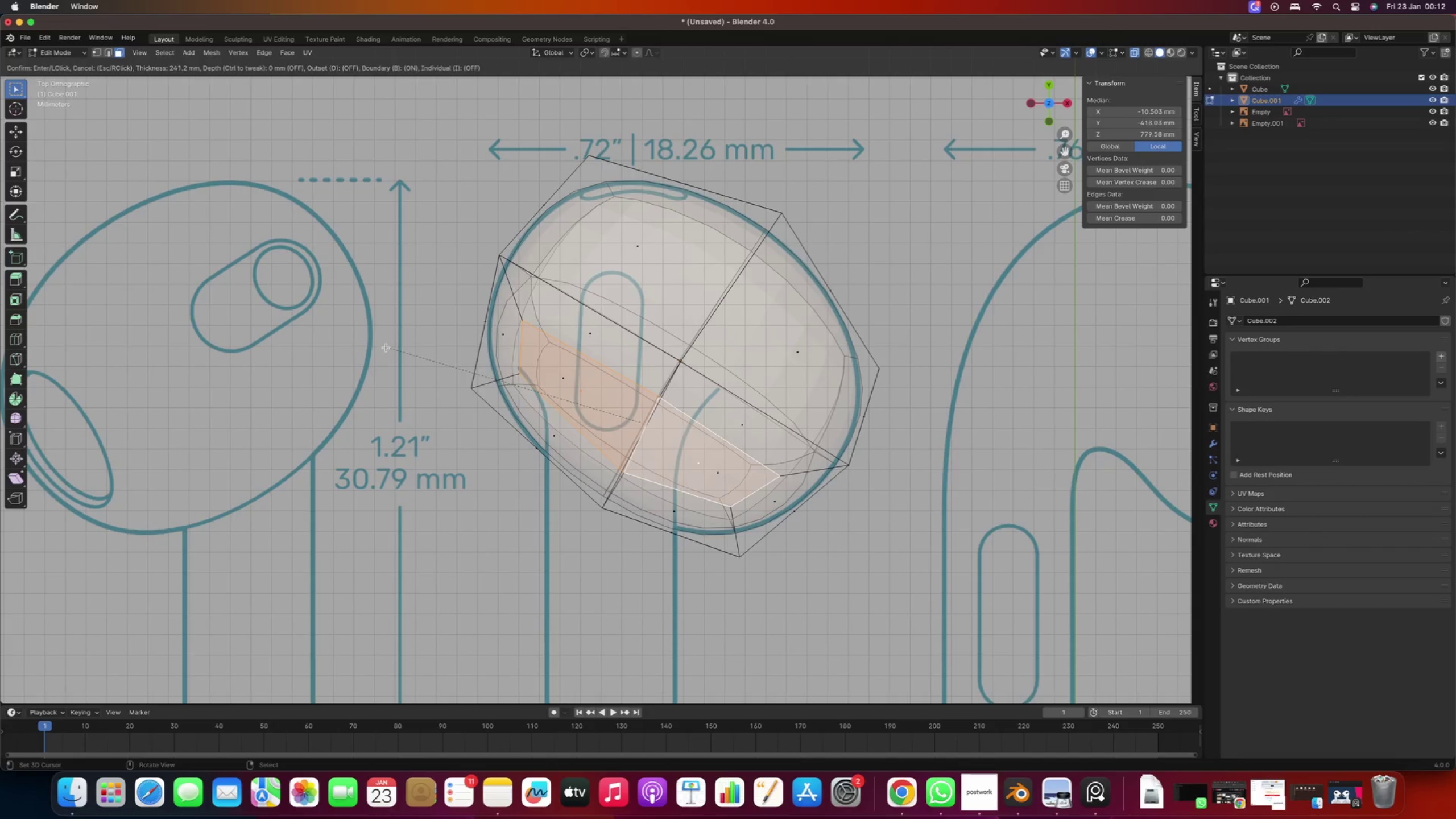 
right_click([385, 350])
 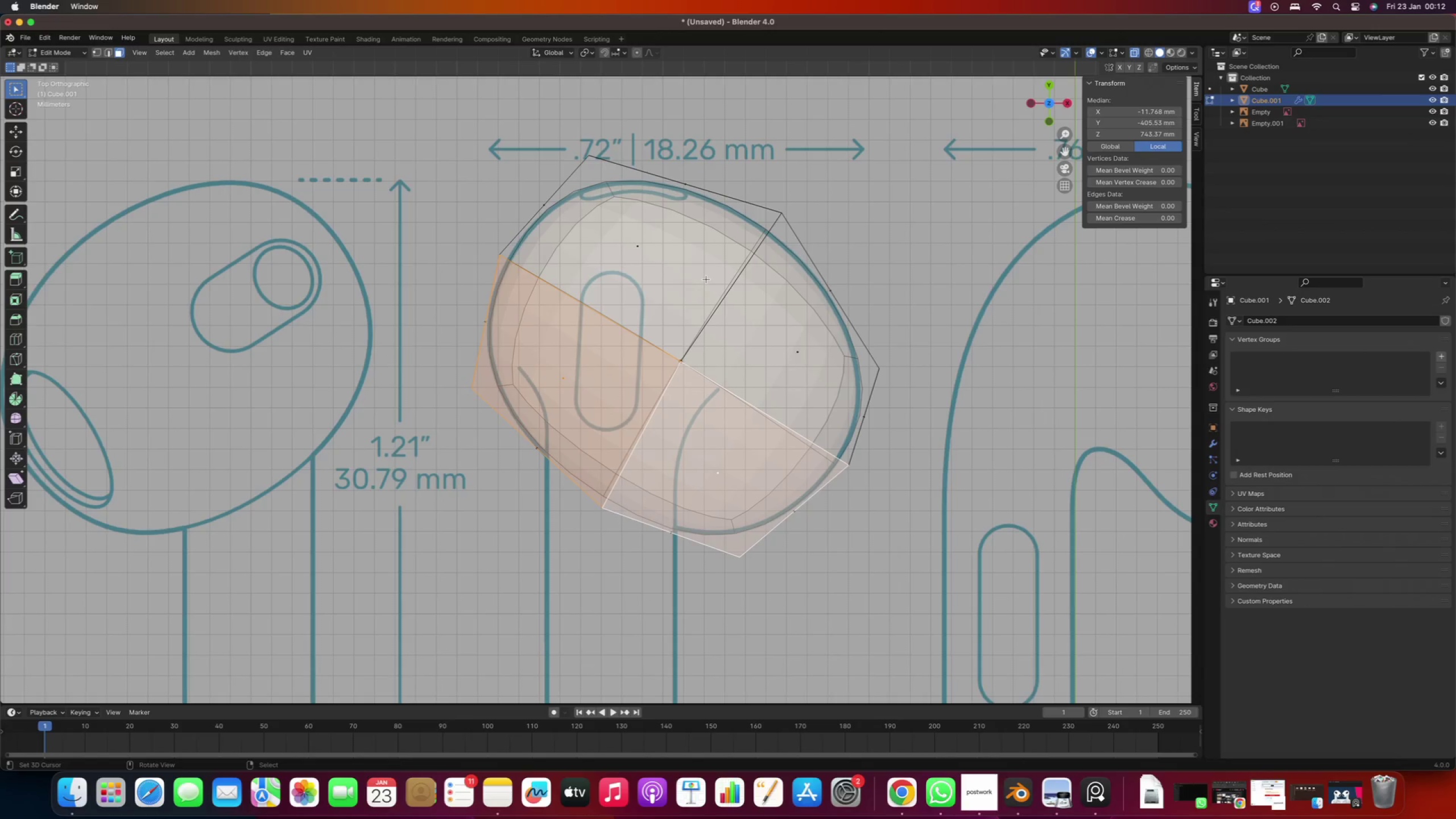 
key(1)
 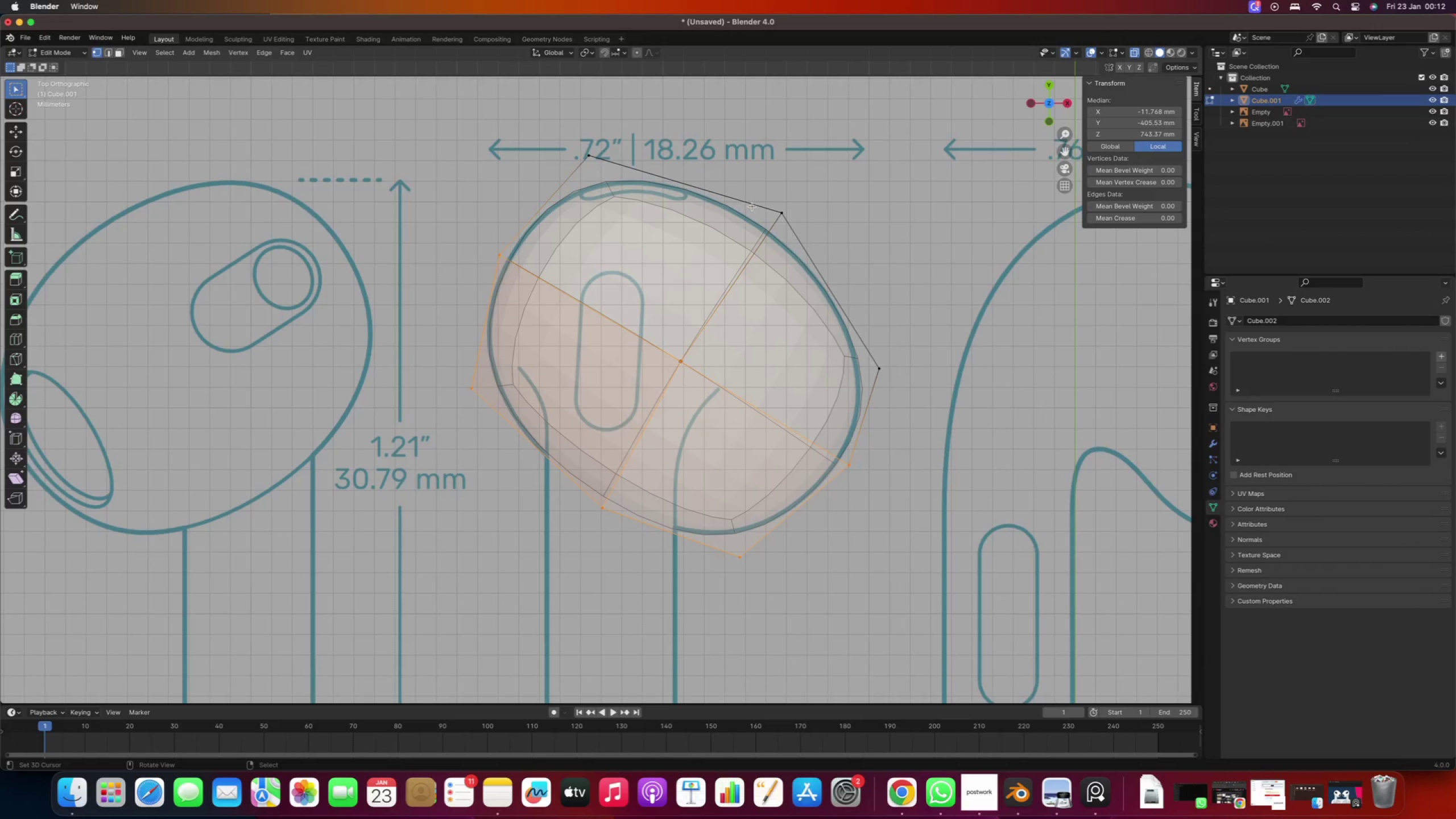 
right_click([746, 171])
 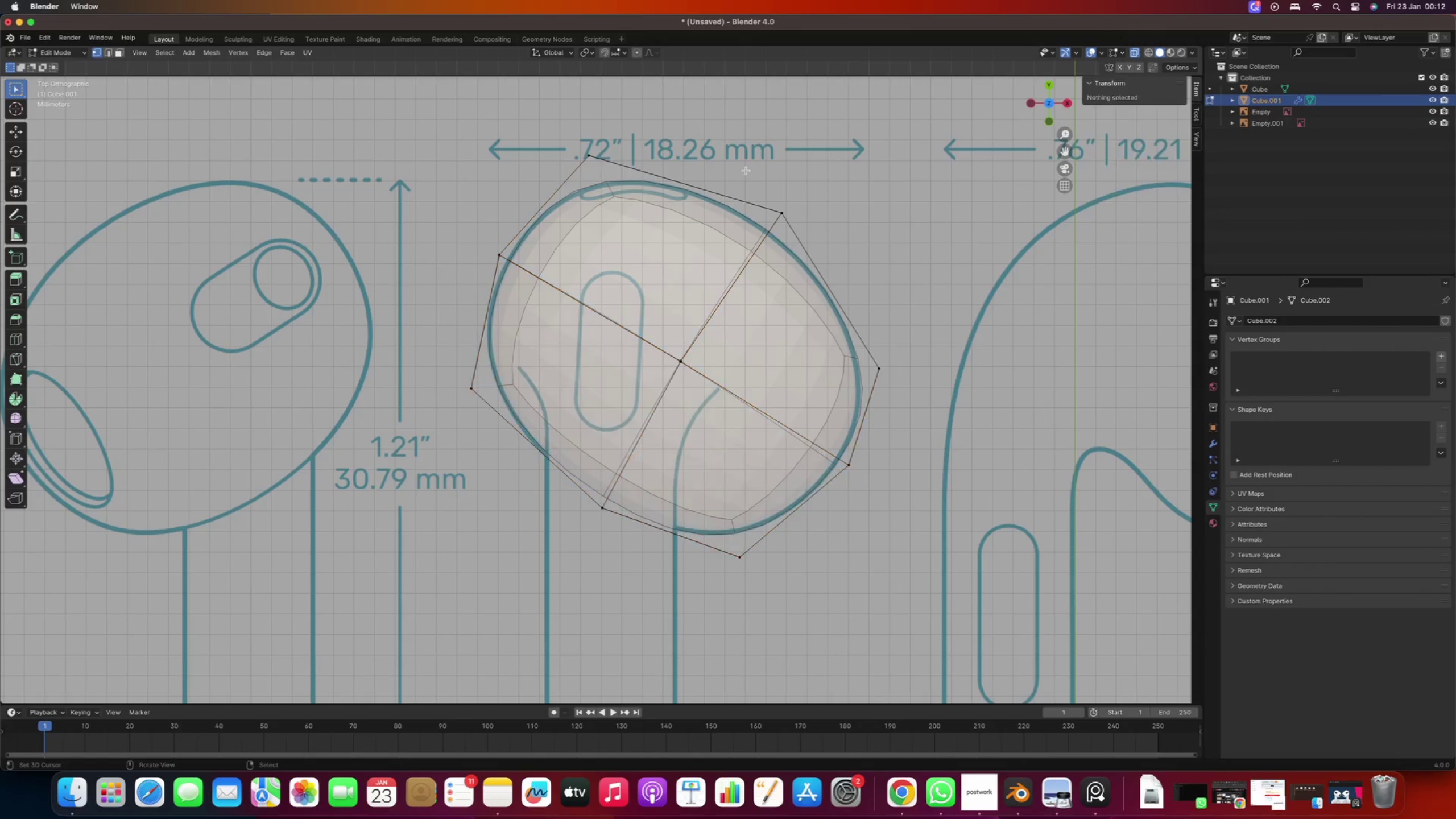 
left_click_drag(start_coordinate=[738, 161], to_coordinate=[821, 262])
 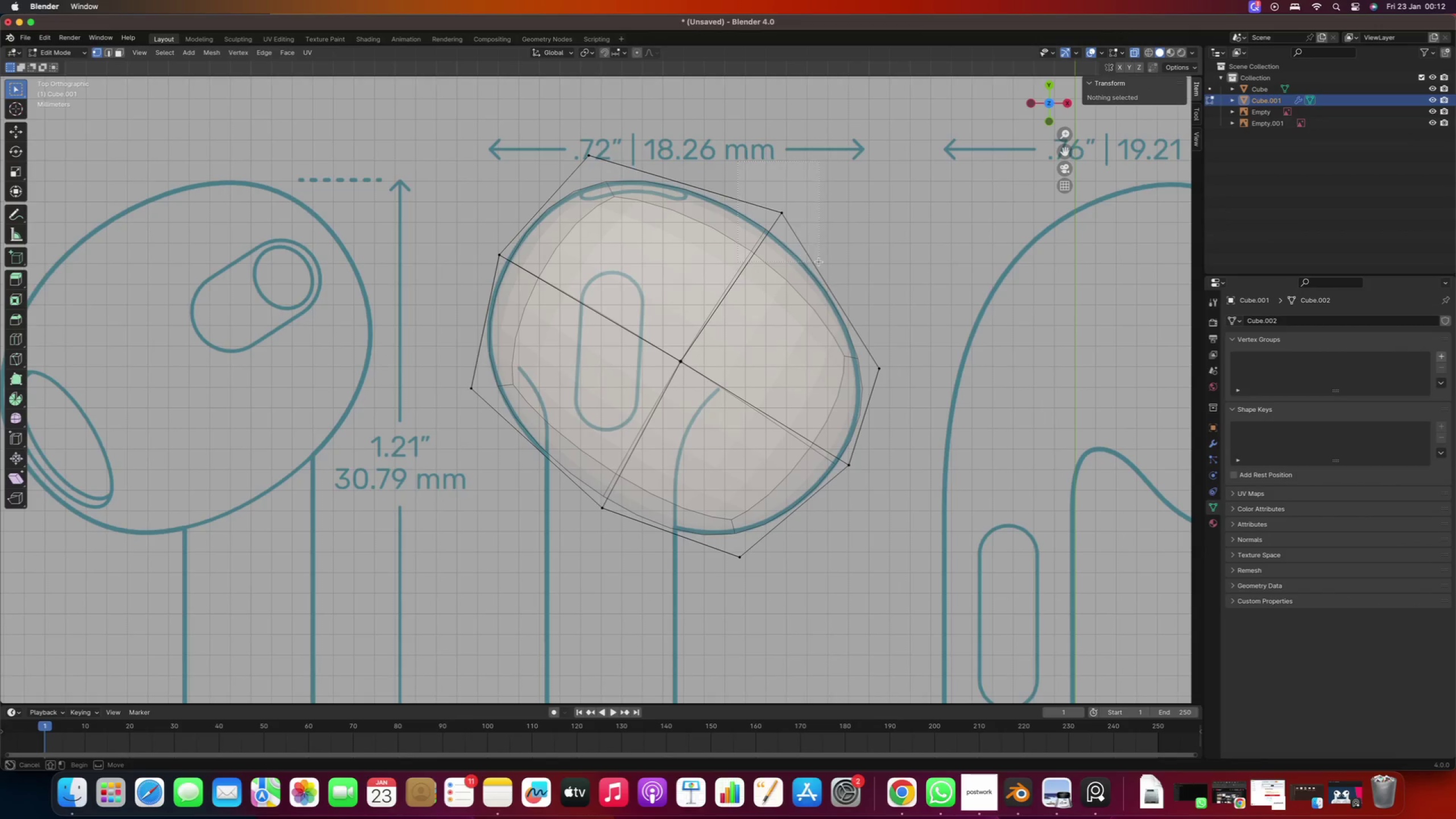 
hold_key(key=ShiftRight, duration=2.98)
left_click_drag(start_coordinate=[627, 303], to_coordinate=[715, 386])
 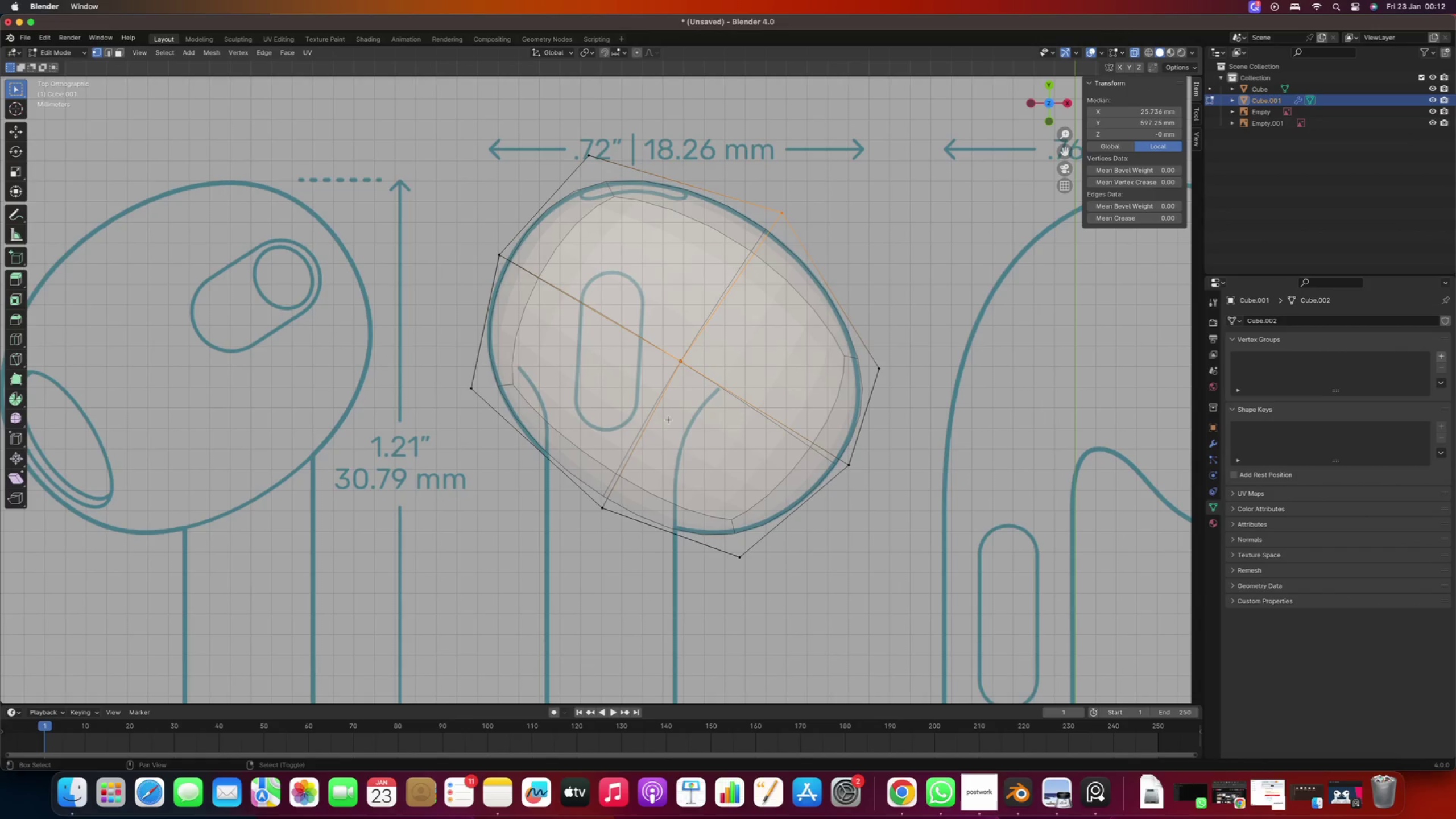 
left_click_drag(start_coordinate=[549, 468], to_coordinate=[648, 544])
 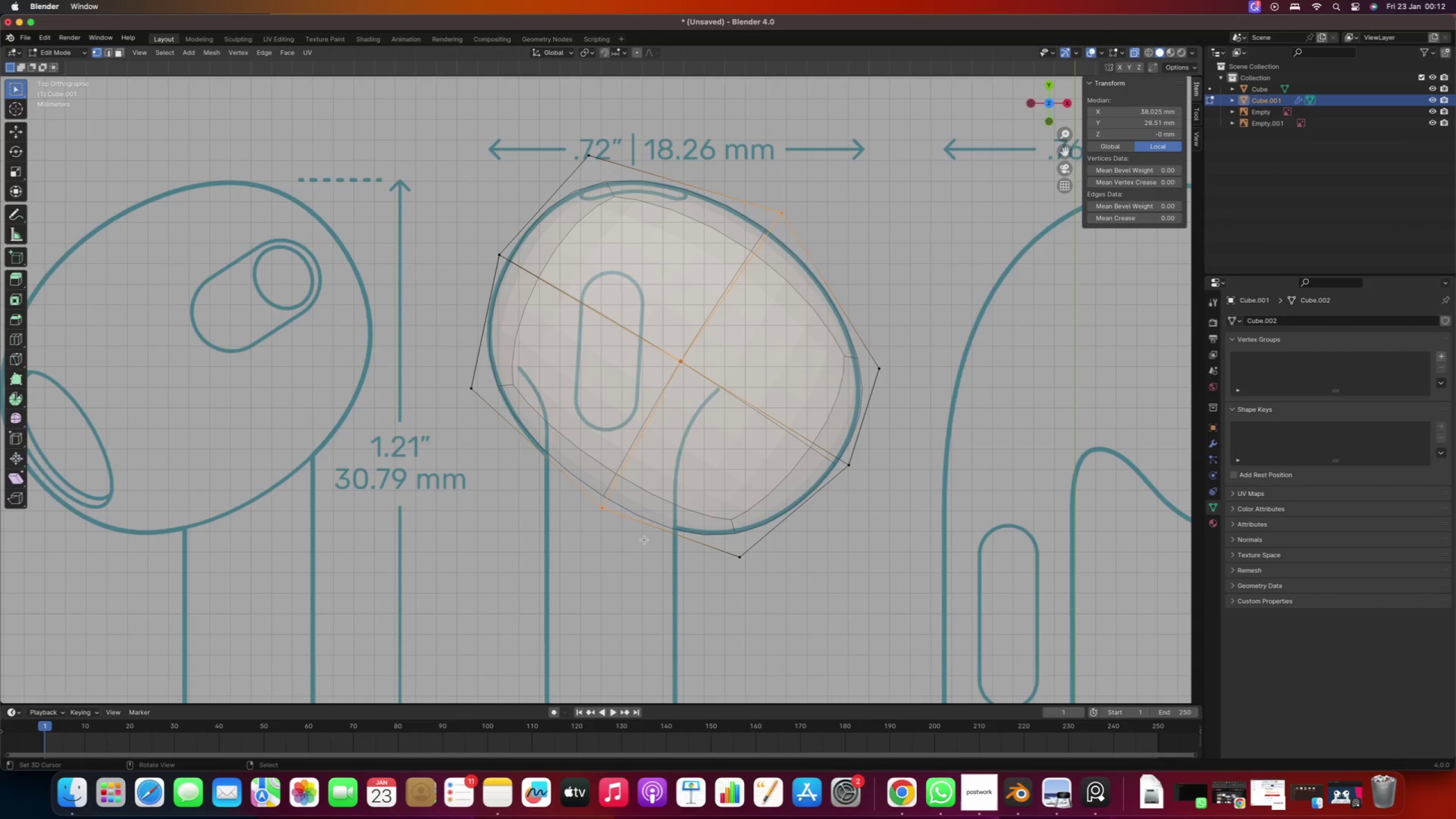 
key(G)
 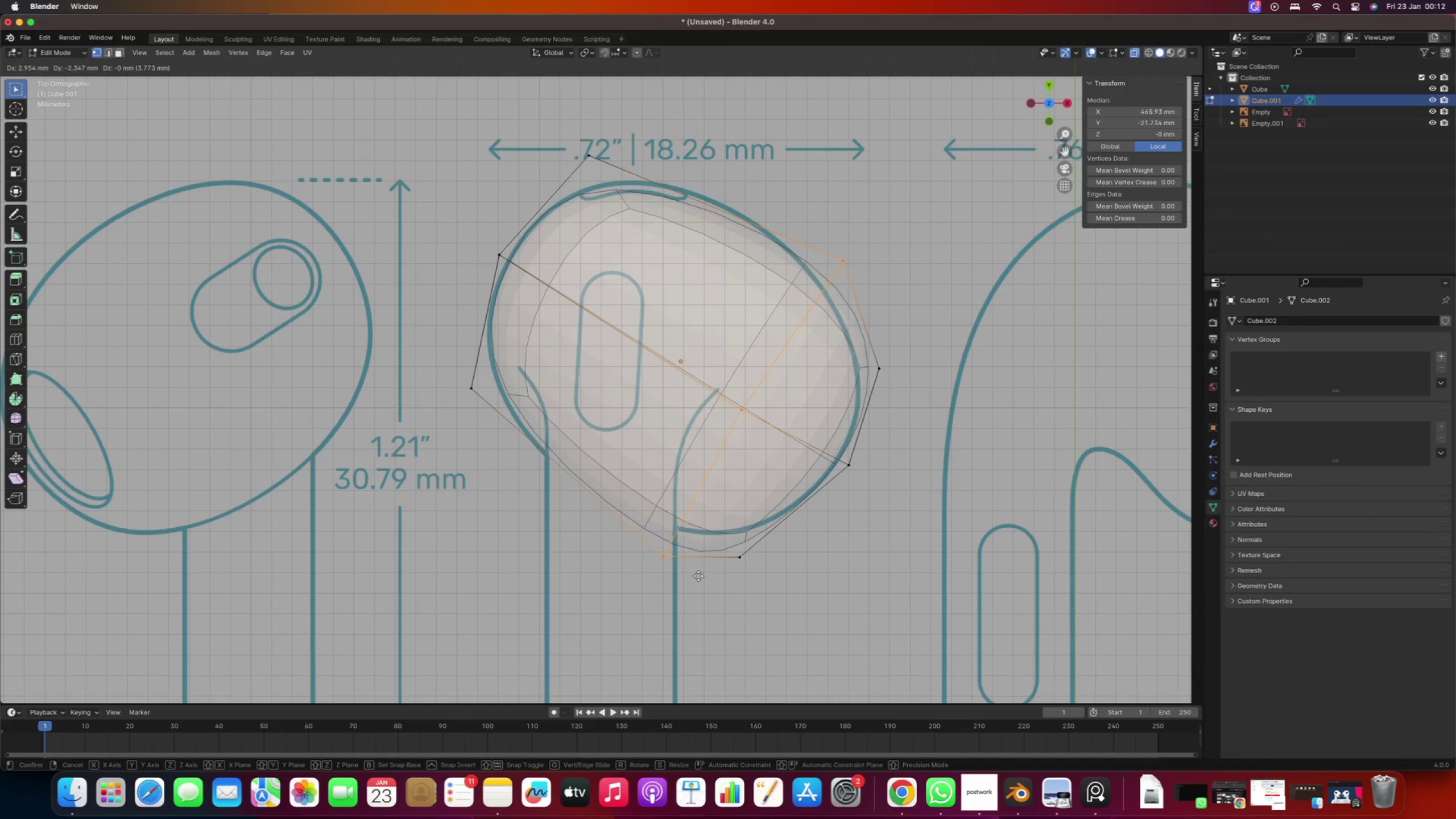 
wait(10.02)
 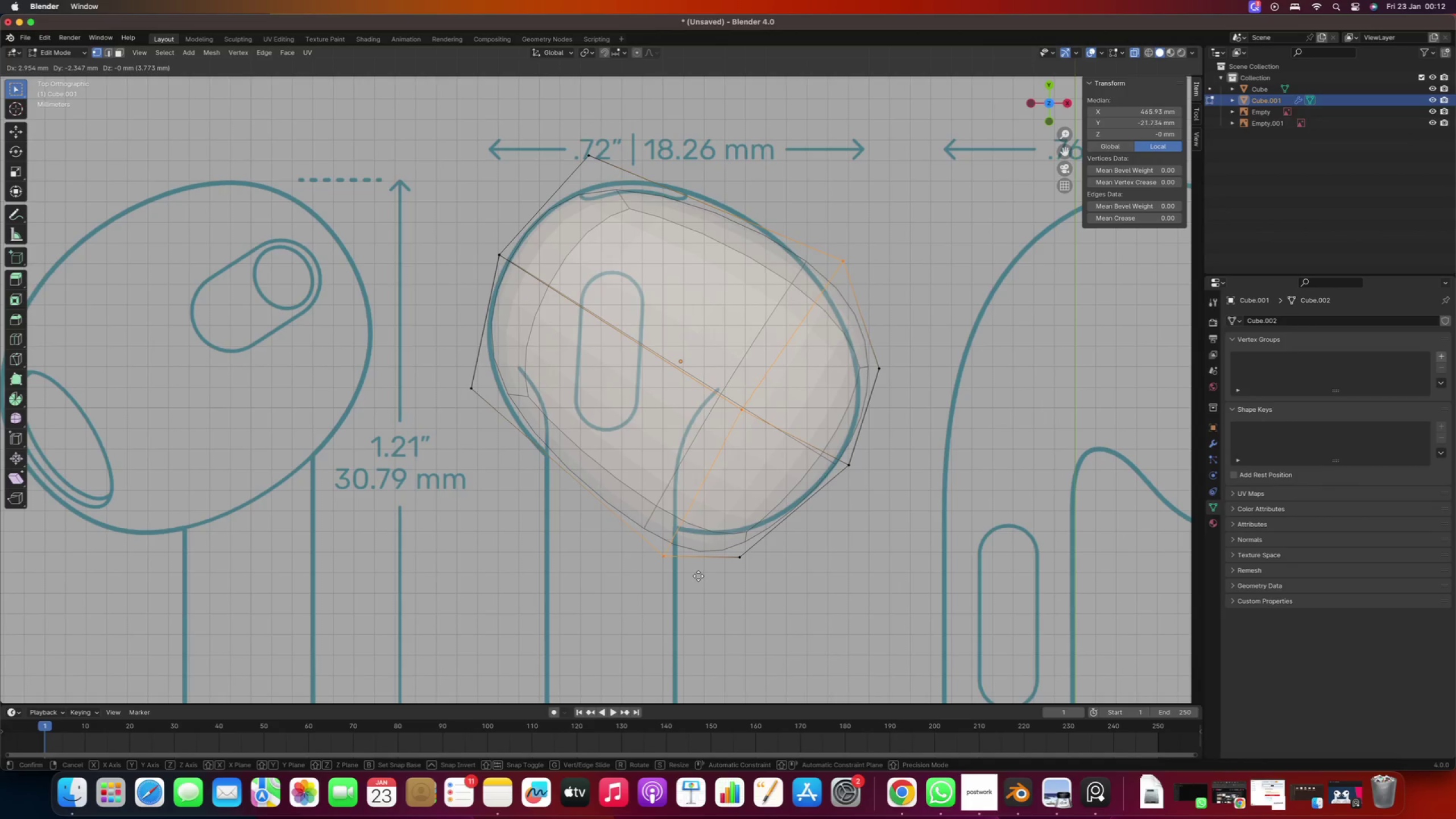 
type(gg)
 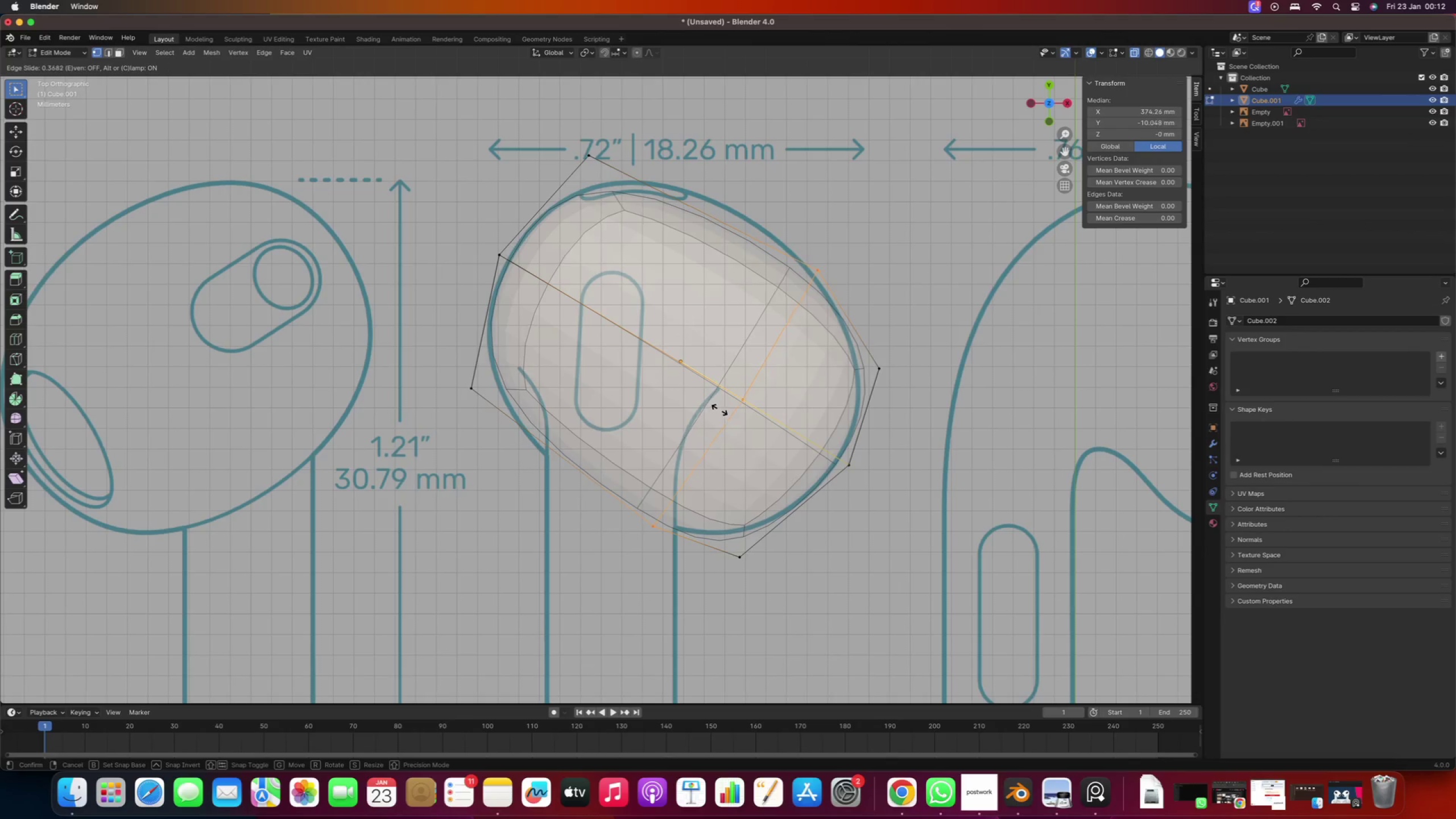 
right_click([695, 399])
 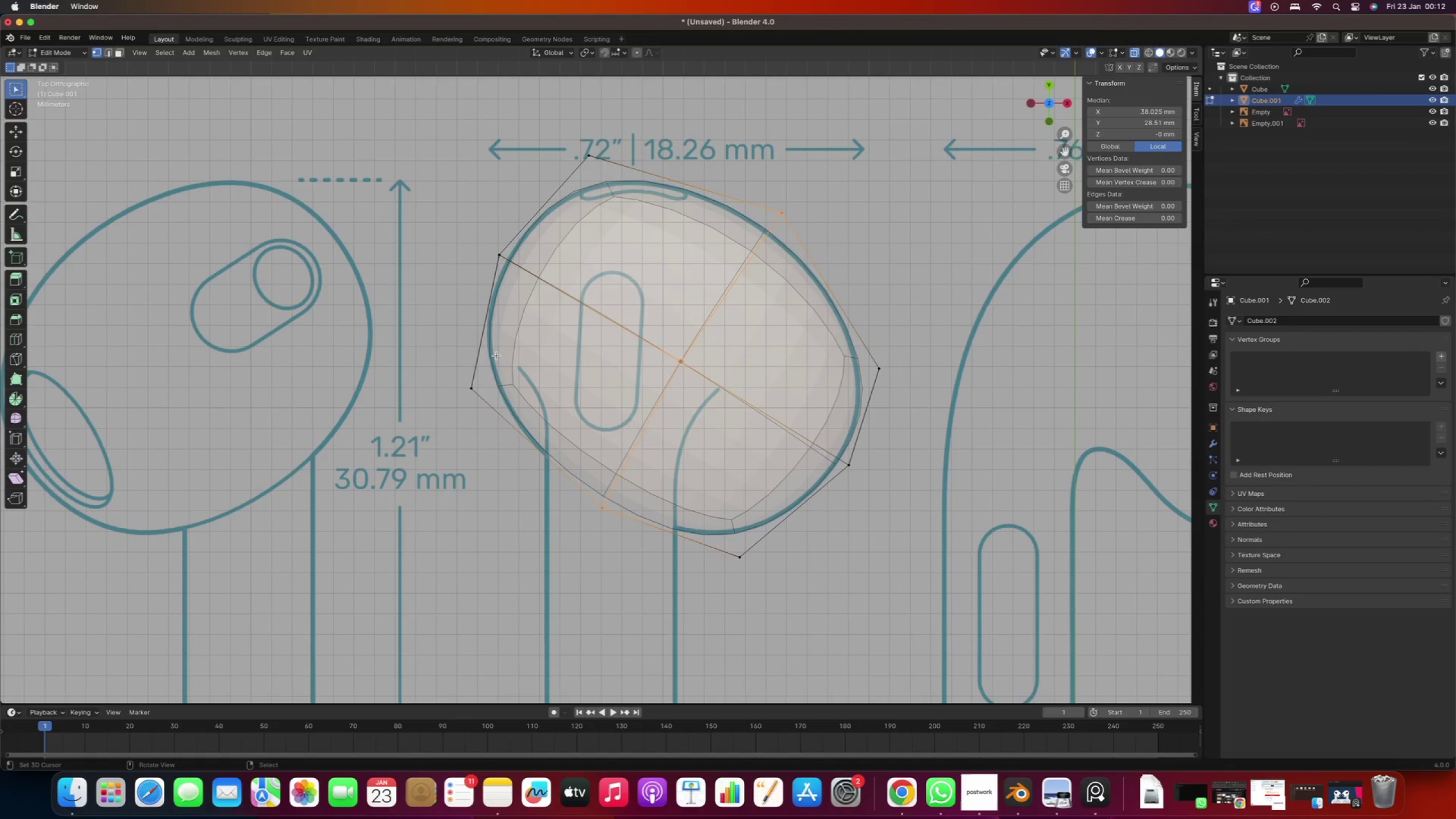 
right_click([415, 335])
 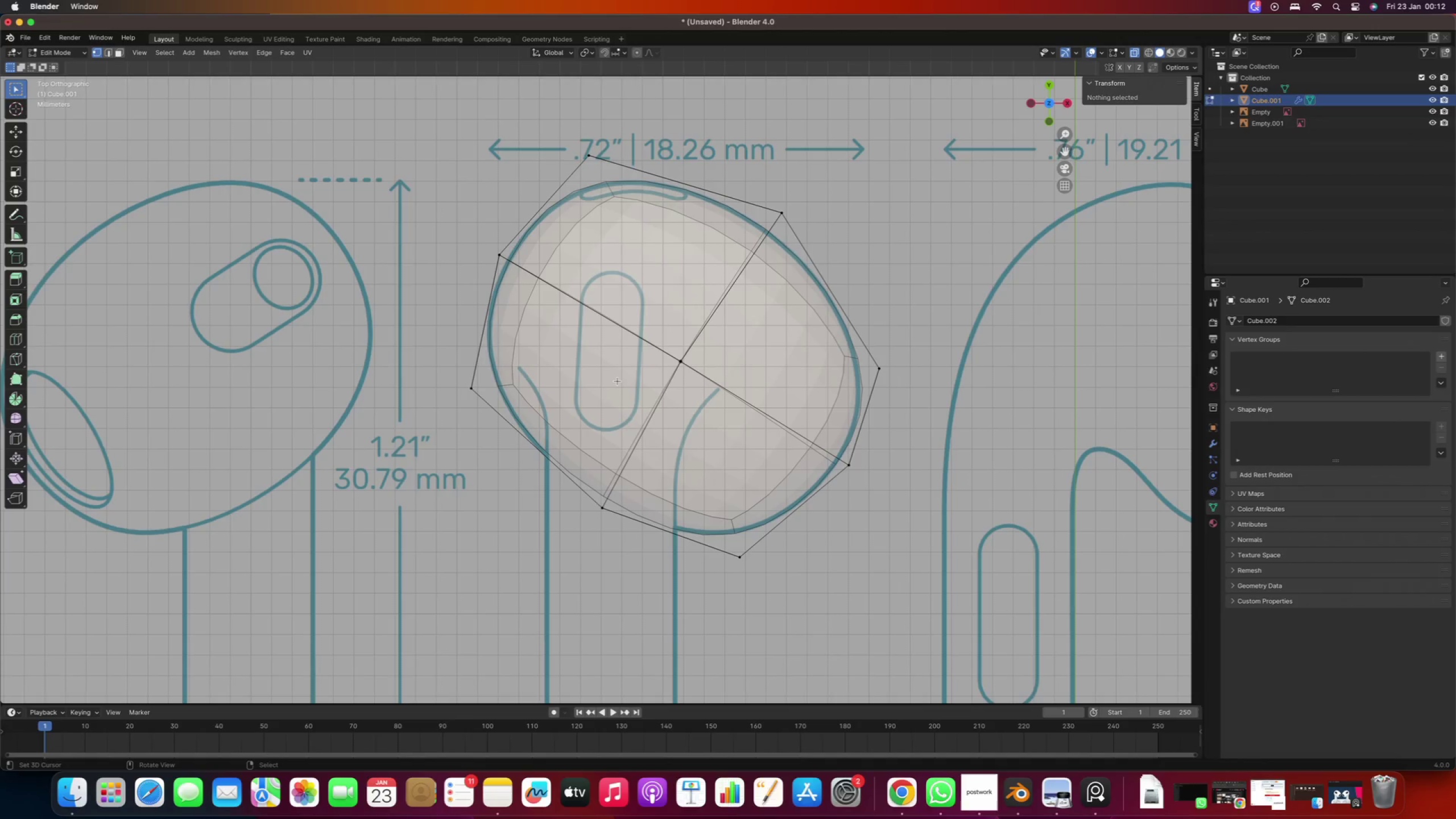 
key(Meta+CommandLeft)
 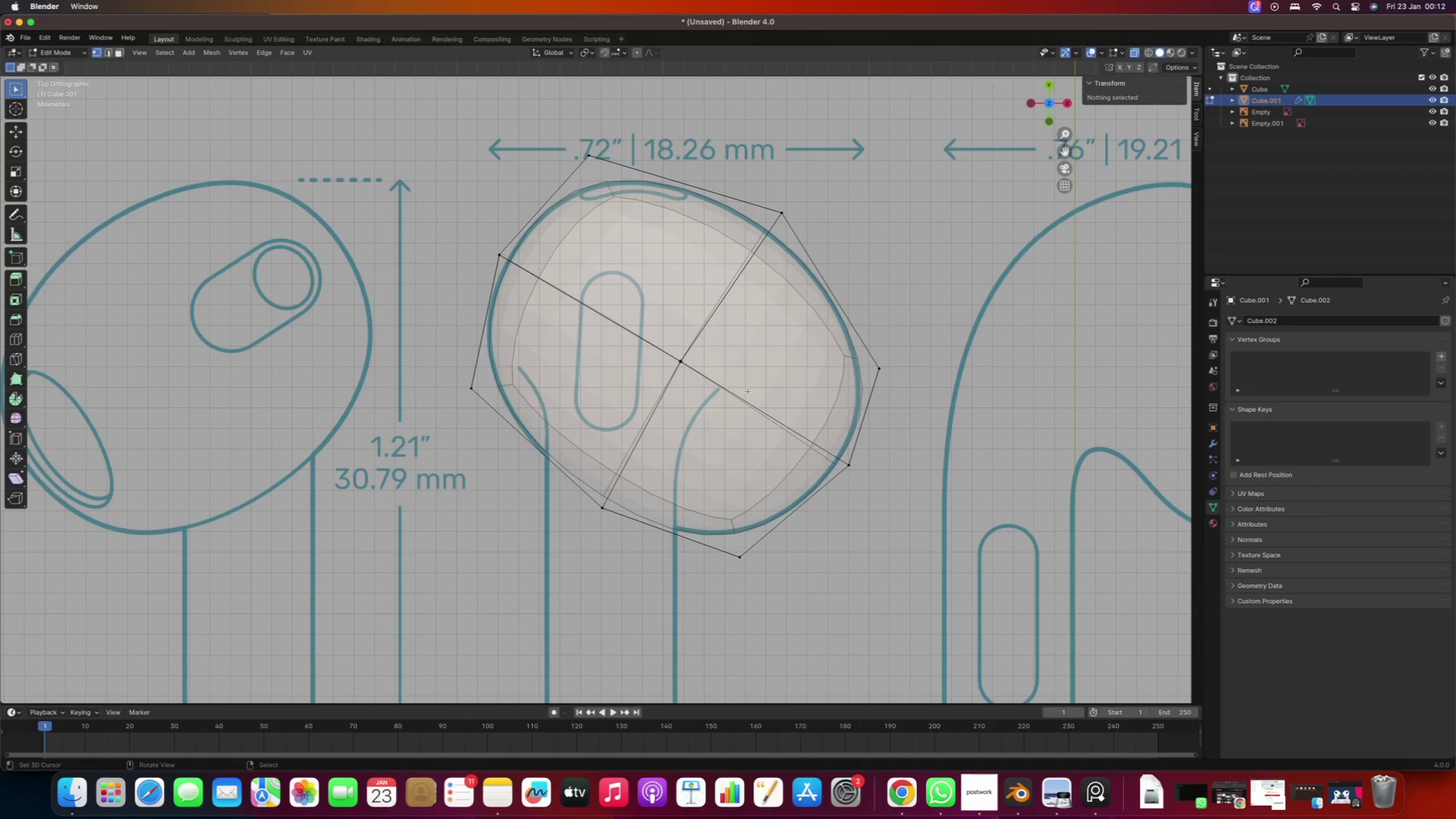 
key(Control+ControlLeft)
 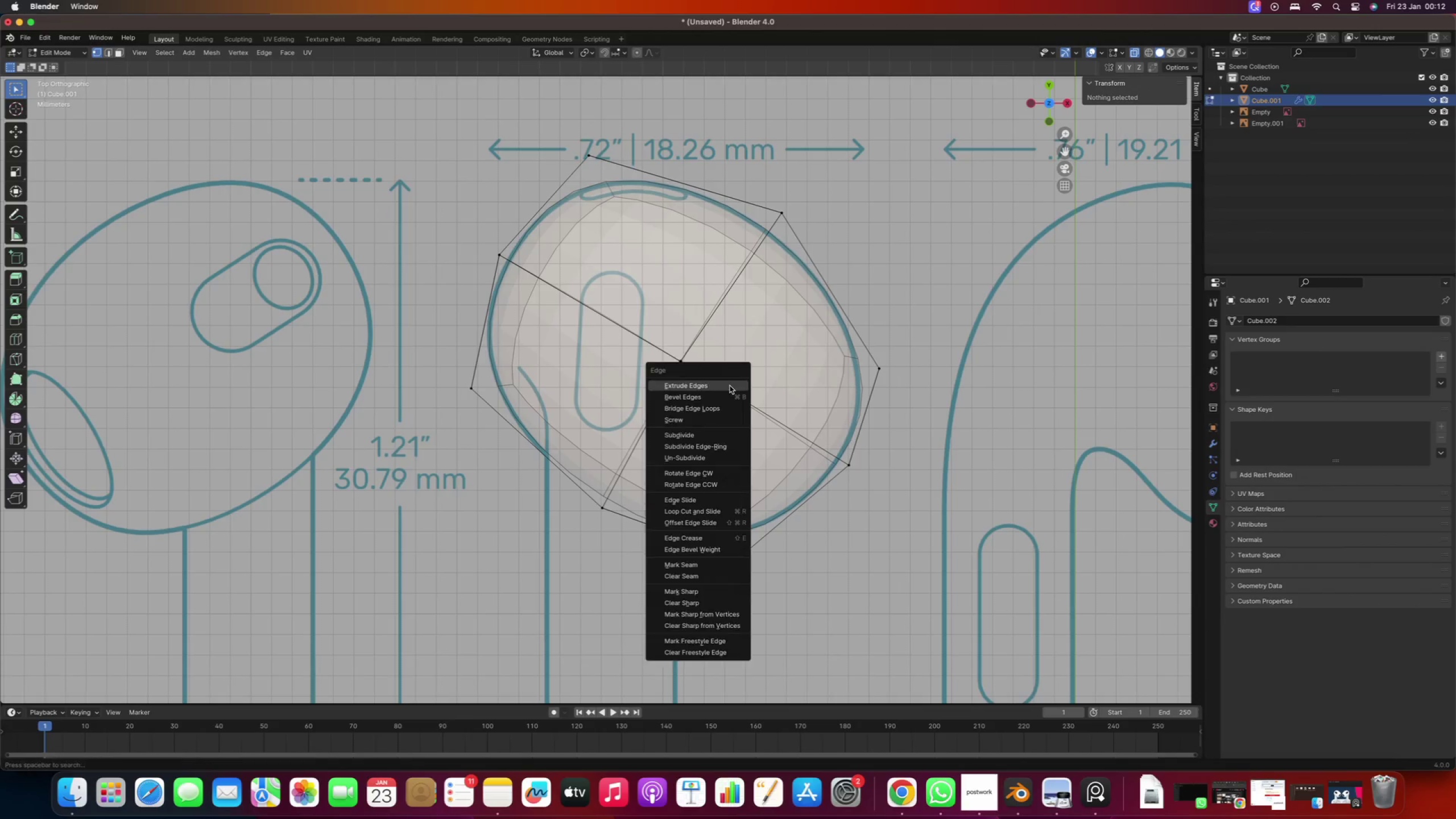 
key(Control+E)
 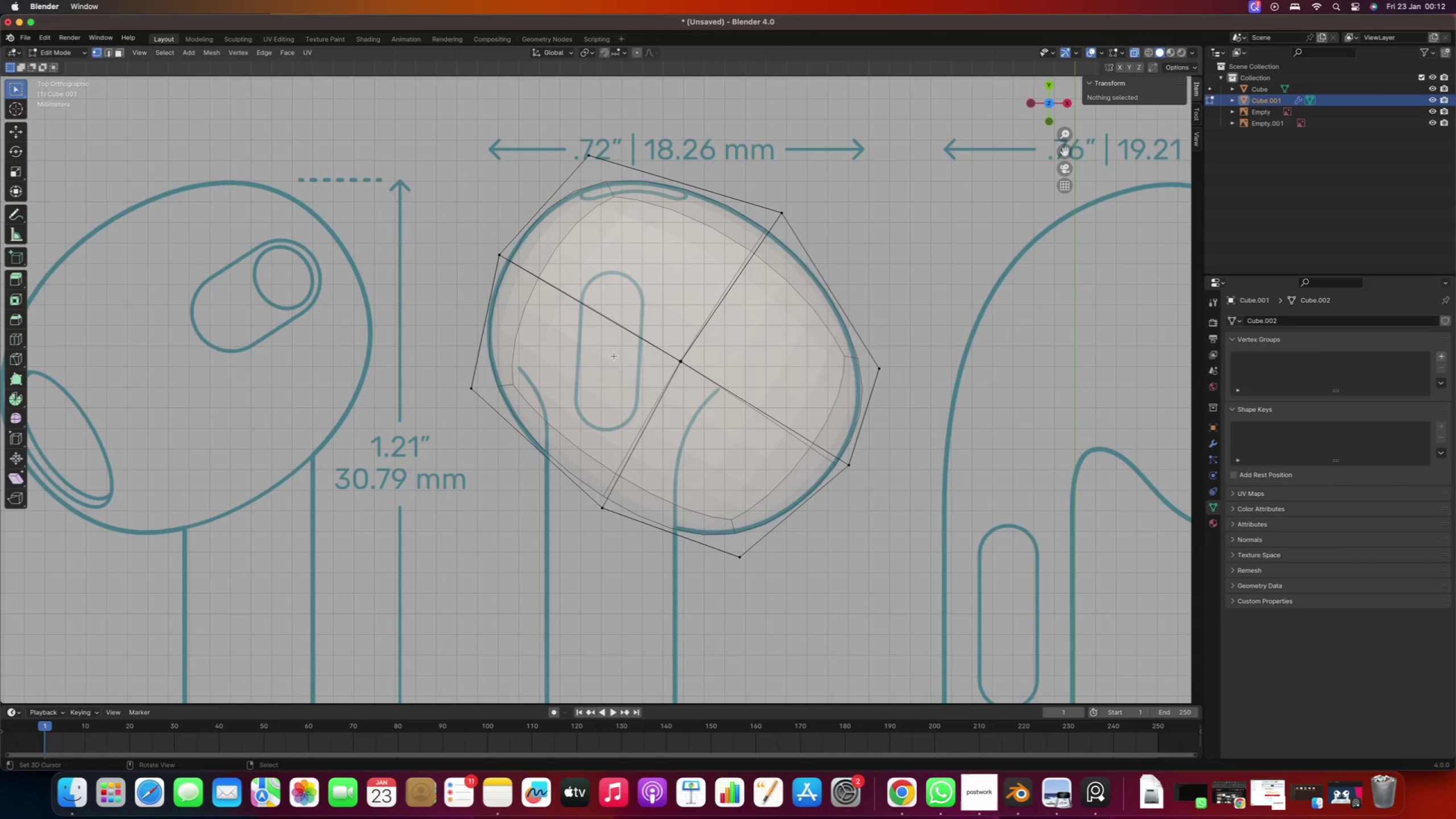 
right_click([614, 356])
 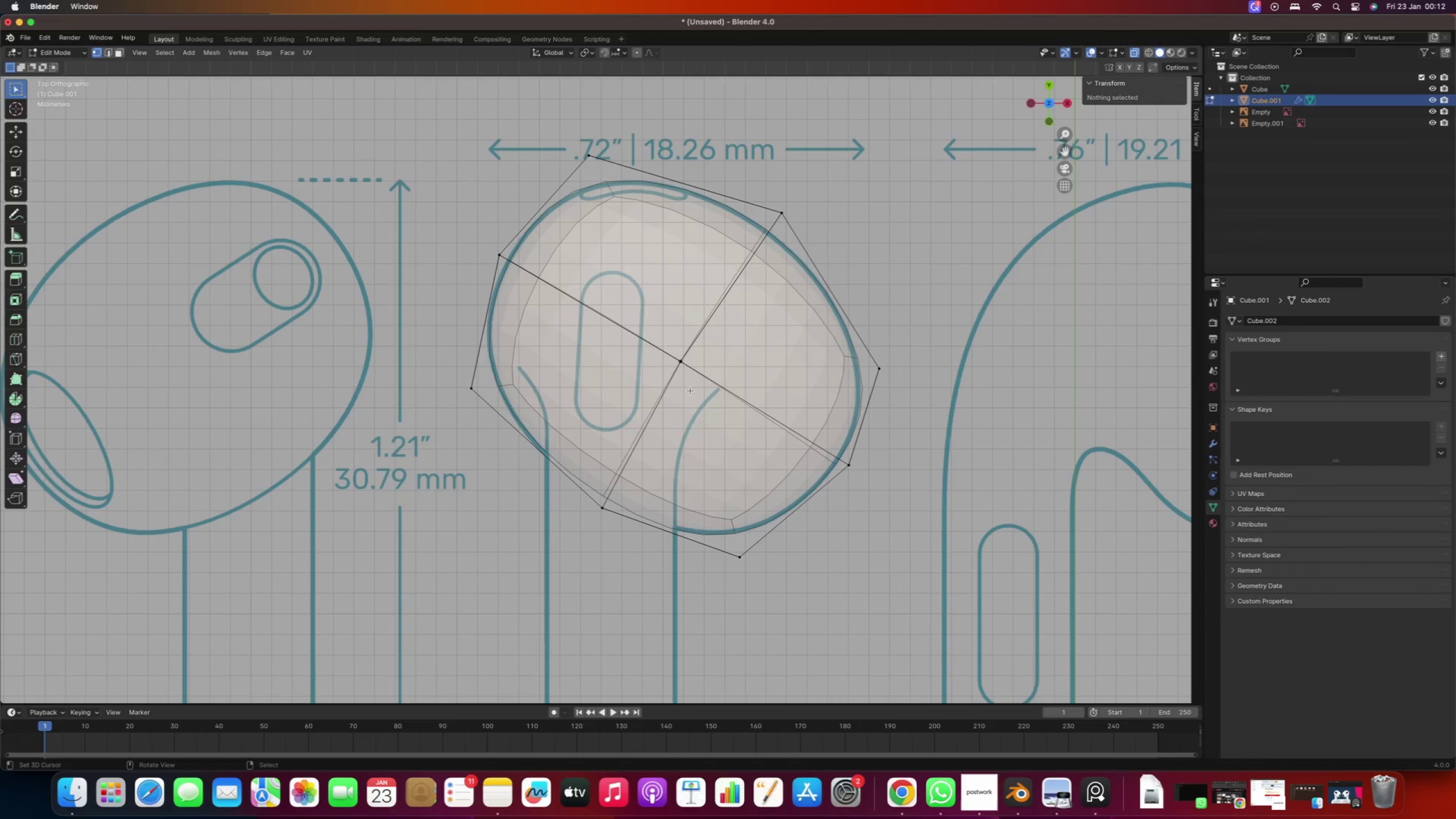 
key(Control+R)
 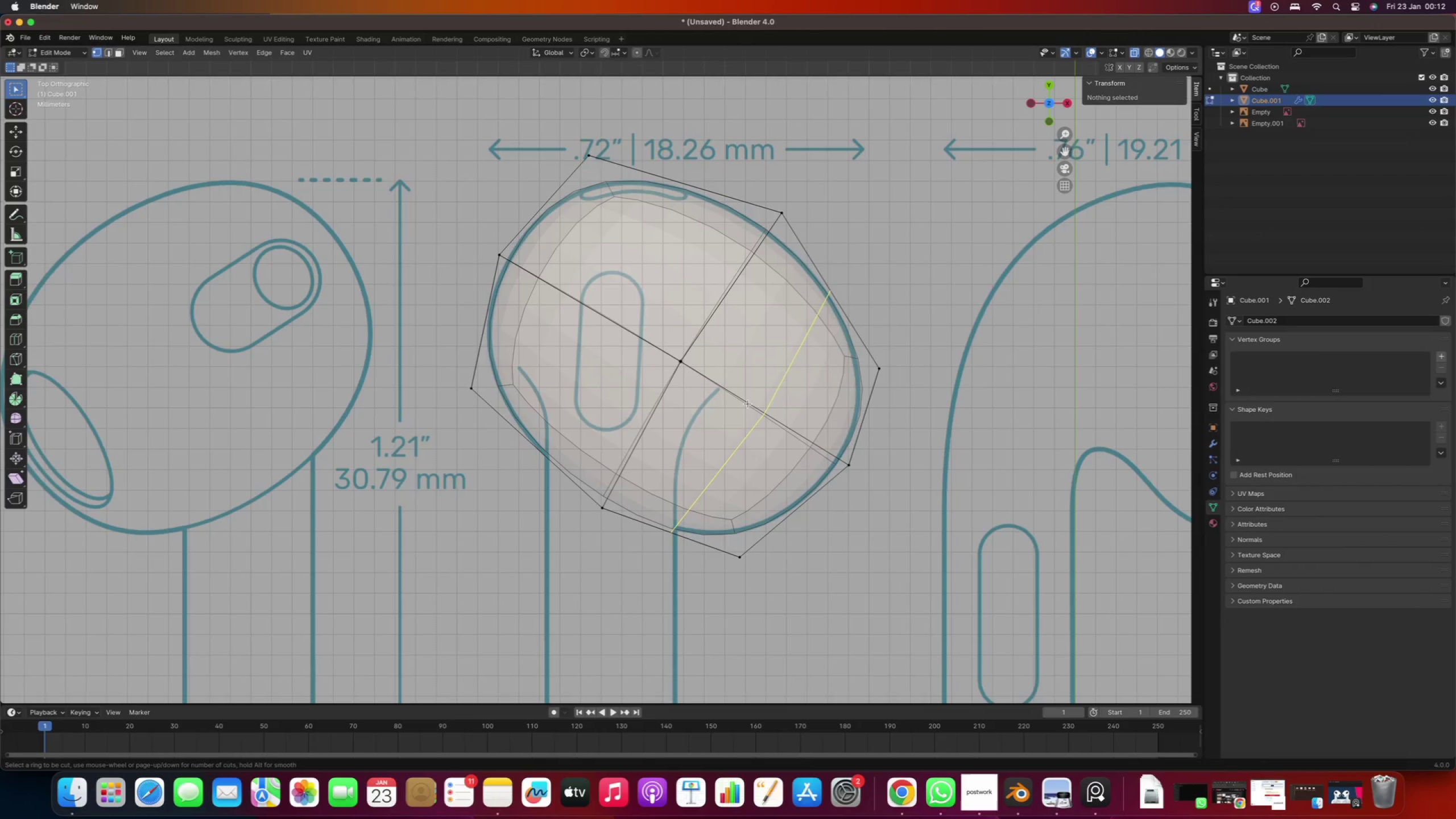 
left_click([749, 405])
 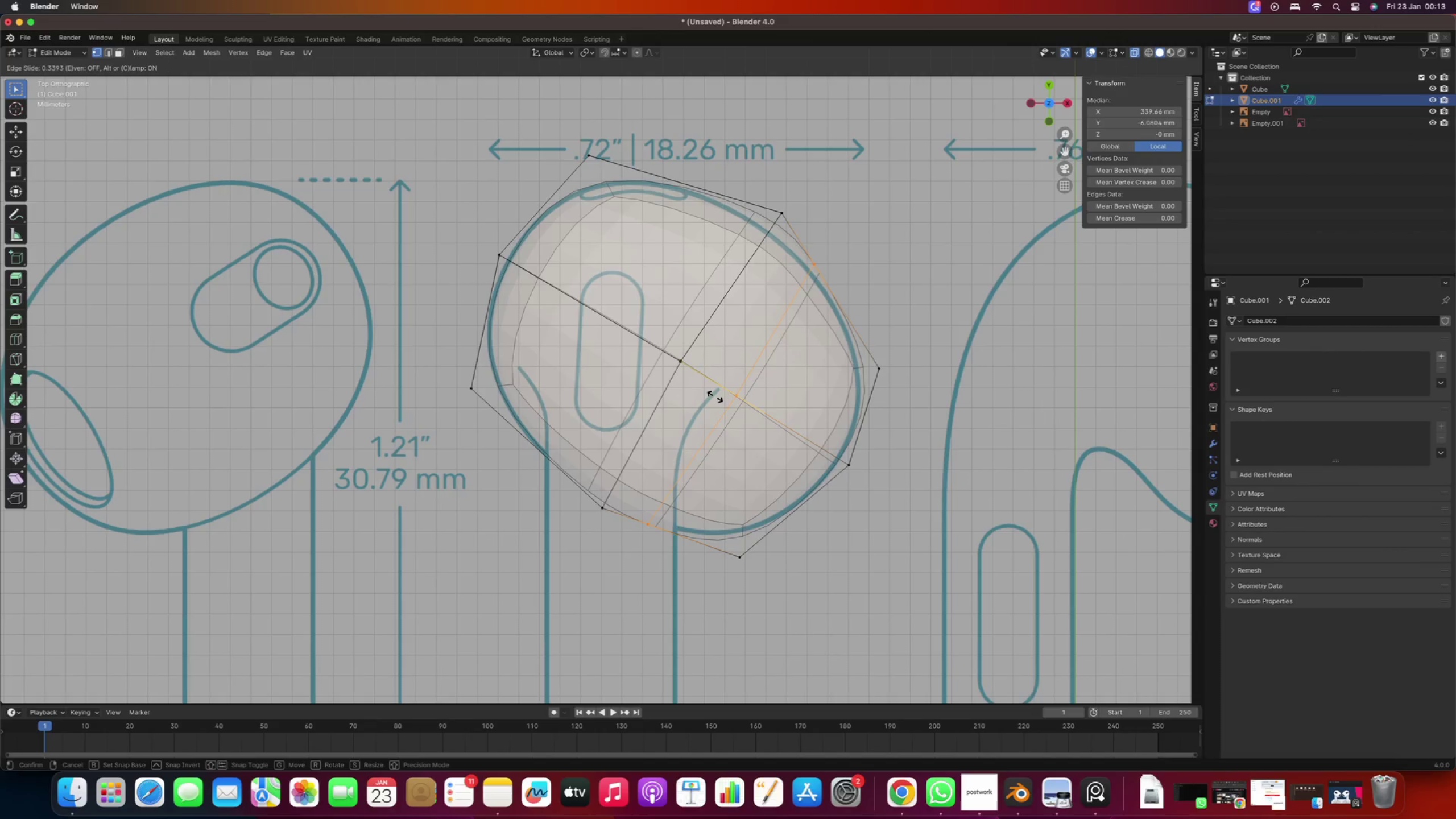 
left_click([723, 402])
 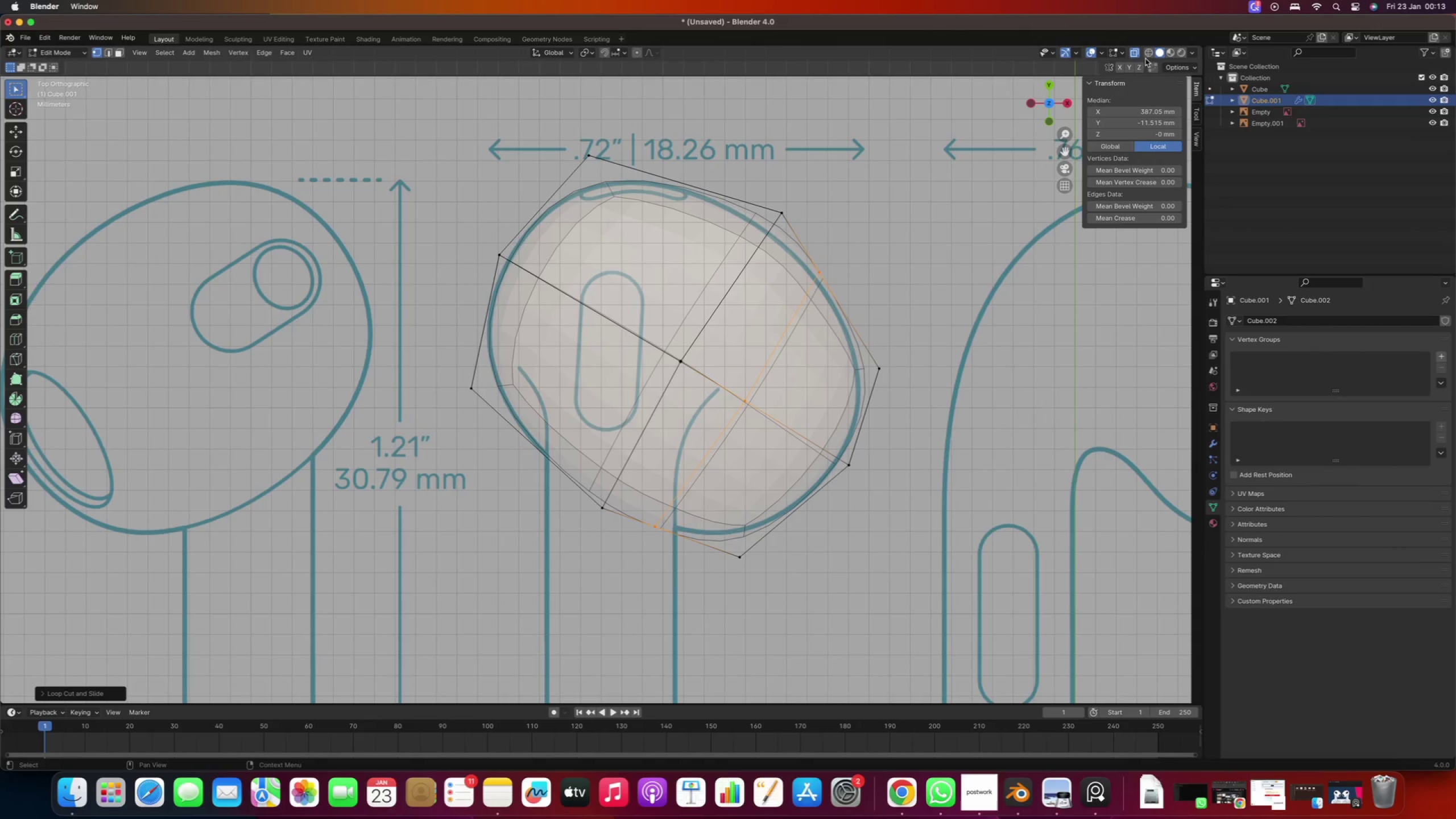 
left_click([1131, 51])
 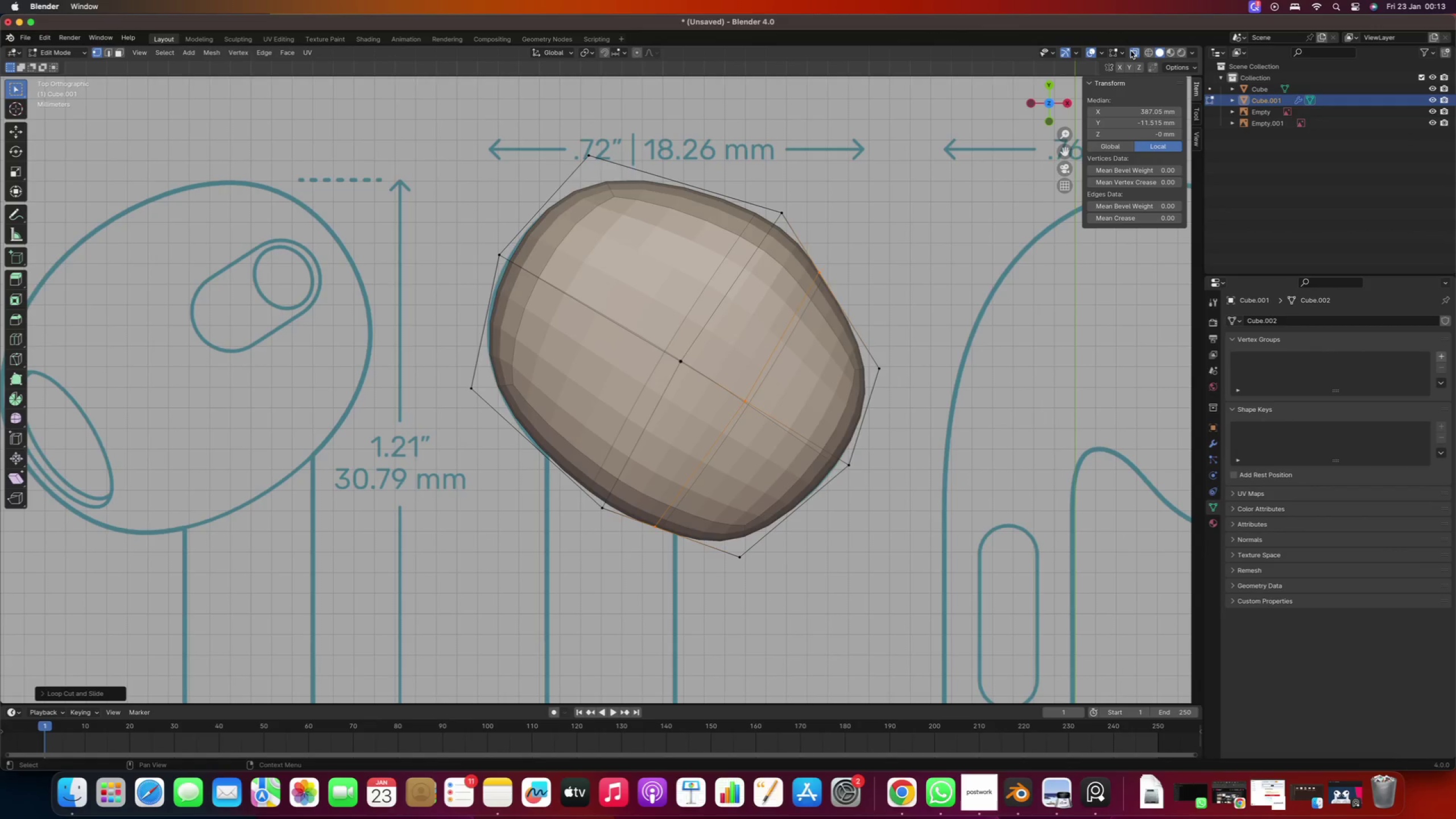 
left_click([1131, 51])
 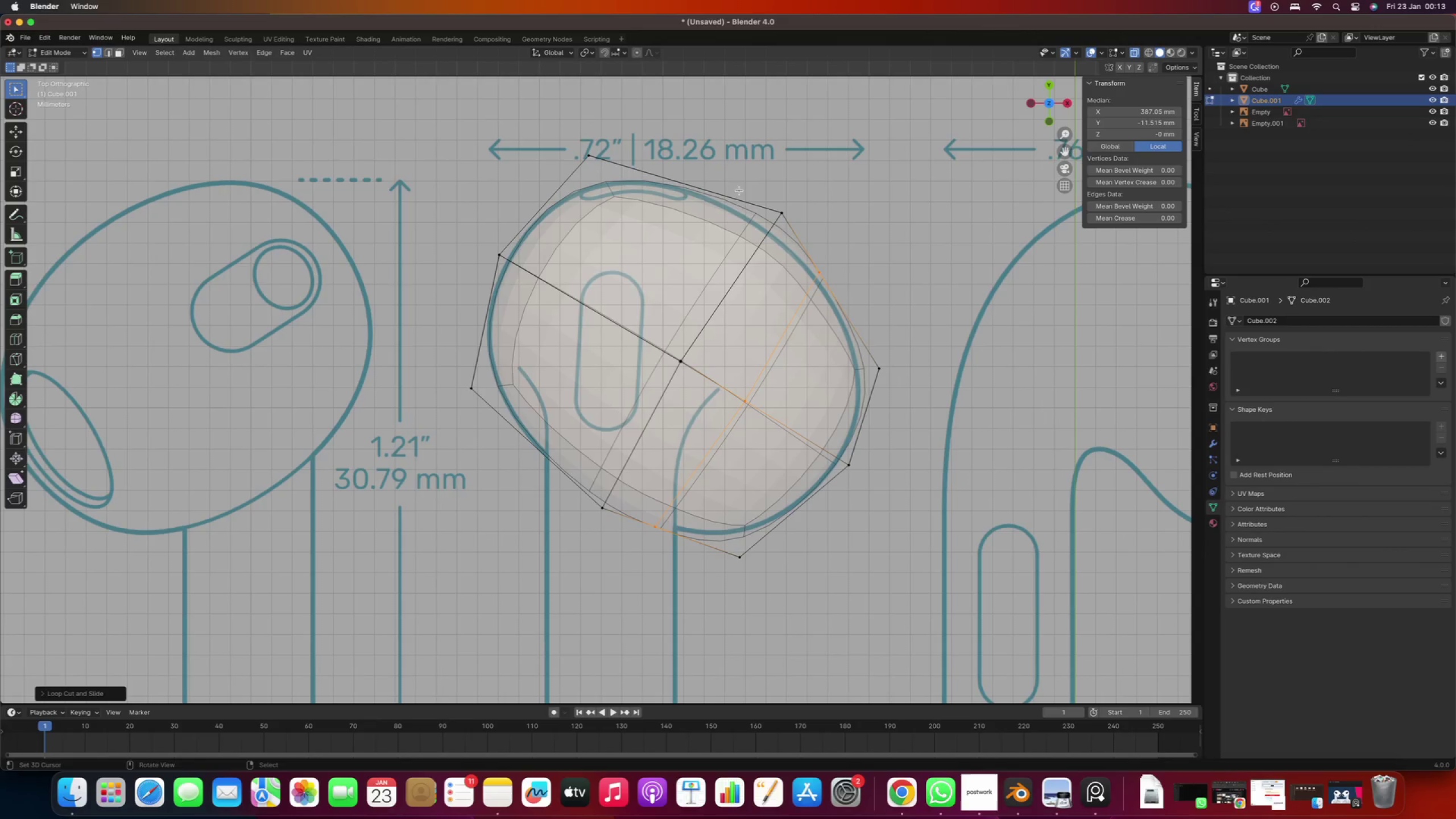 
left_click_drag(start_coordinate=[725, 173], to_coordinate=[810, 242])
 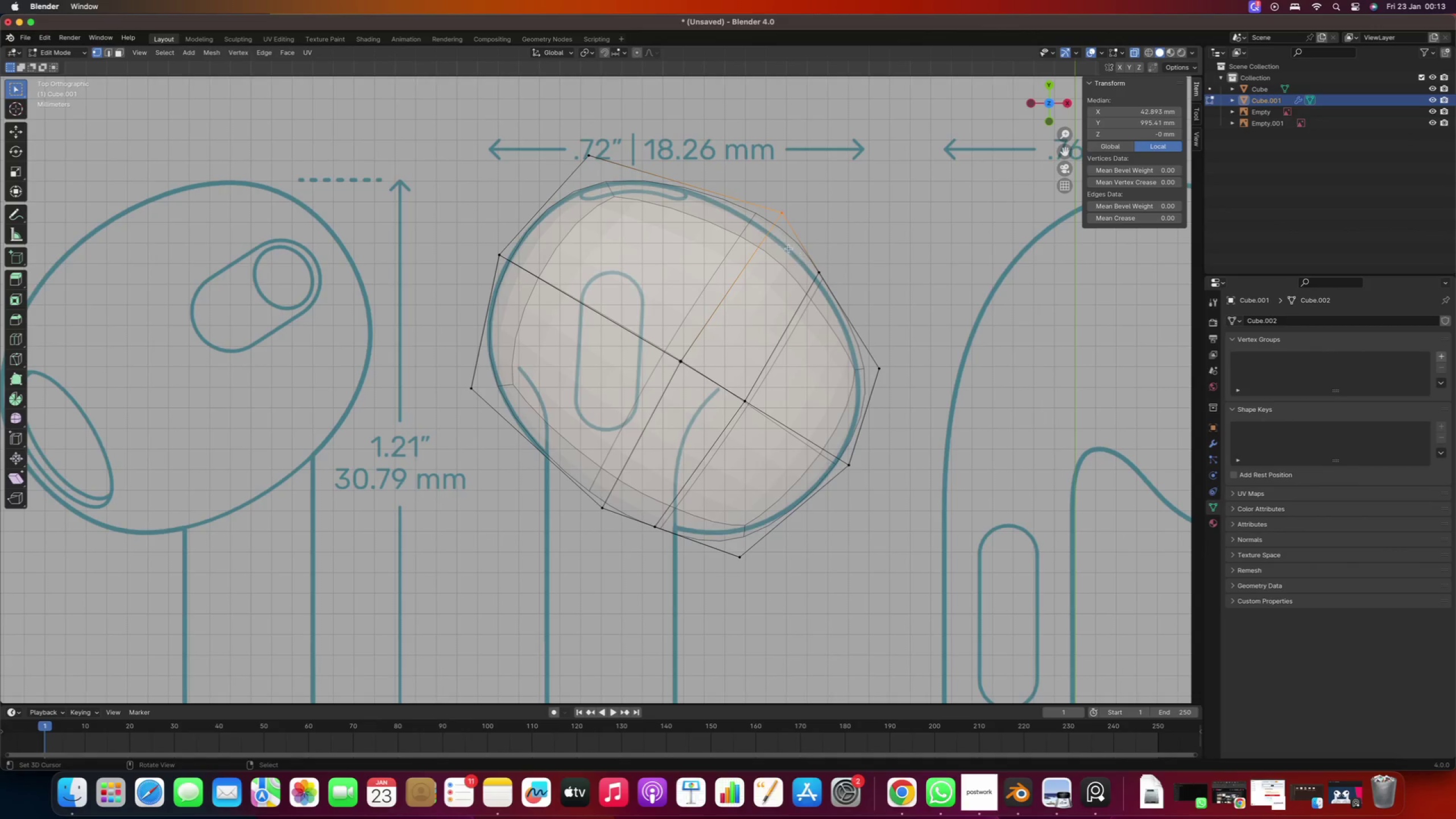 
right_click([759, 178])
 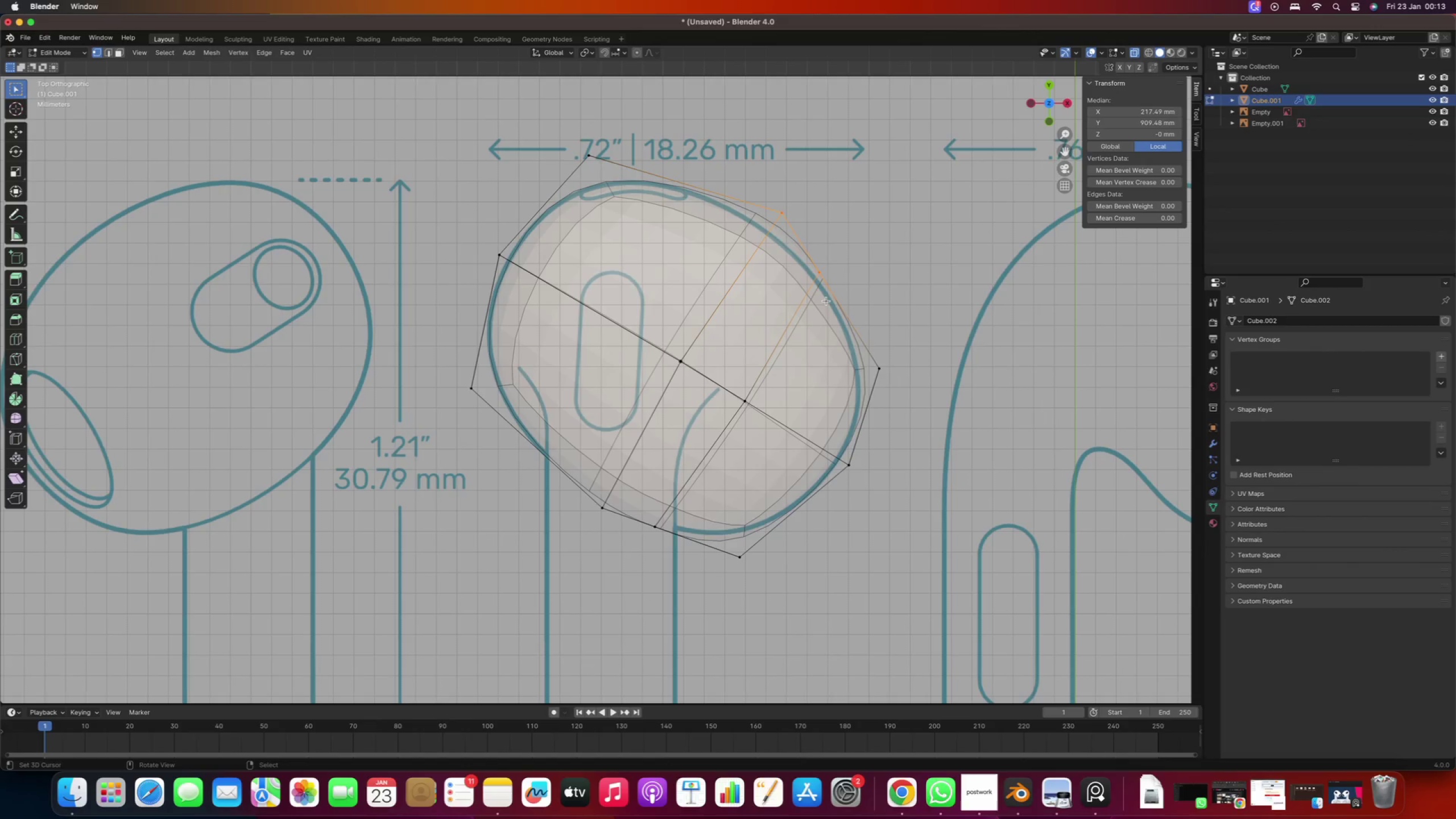 
left_click_drag(start_coordinate=[744, 168], to_coordinate=[834, 305])
 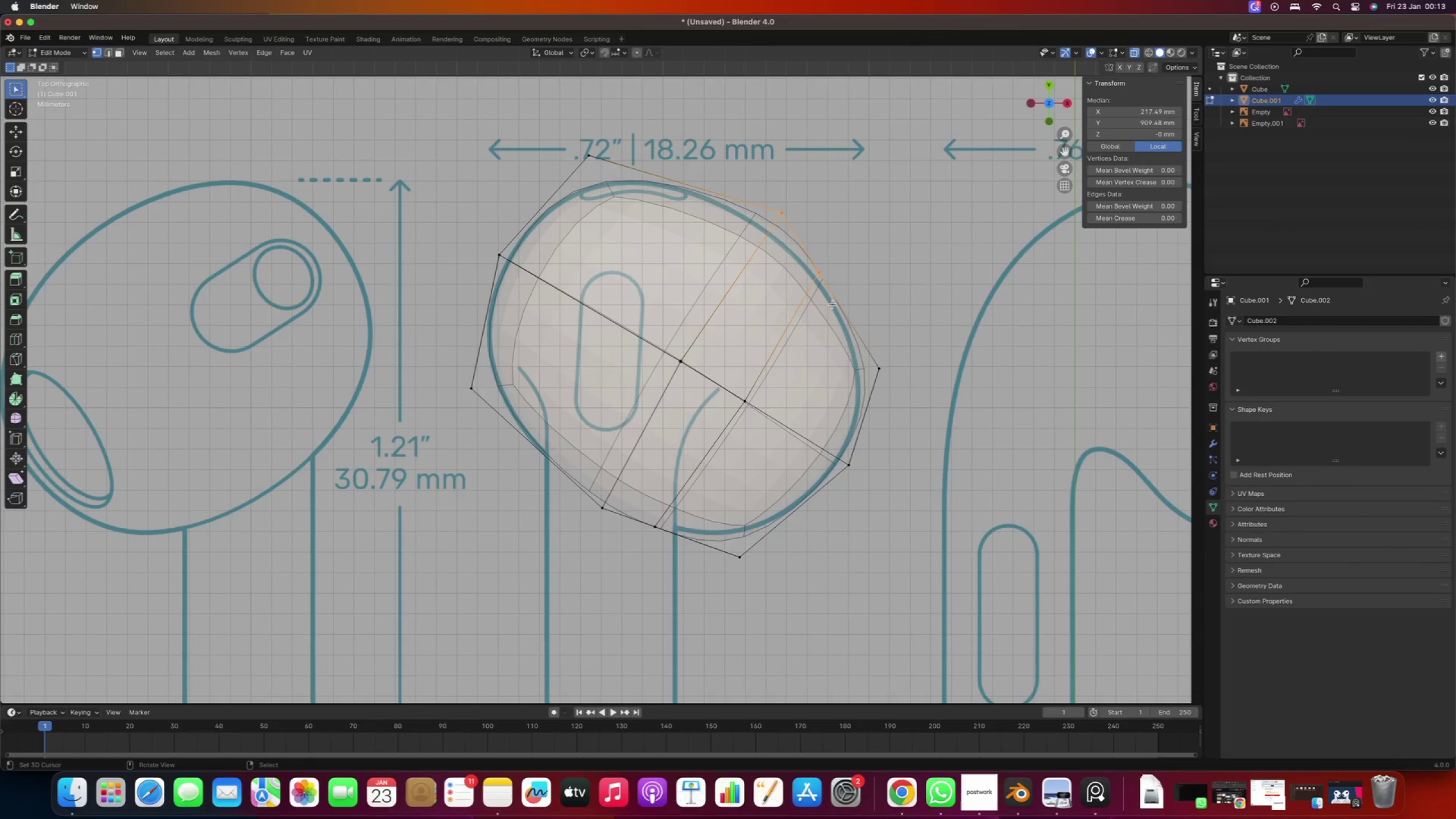 
key(G)
 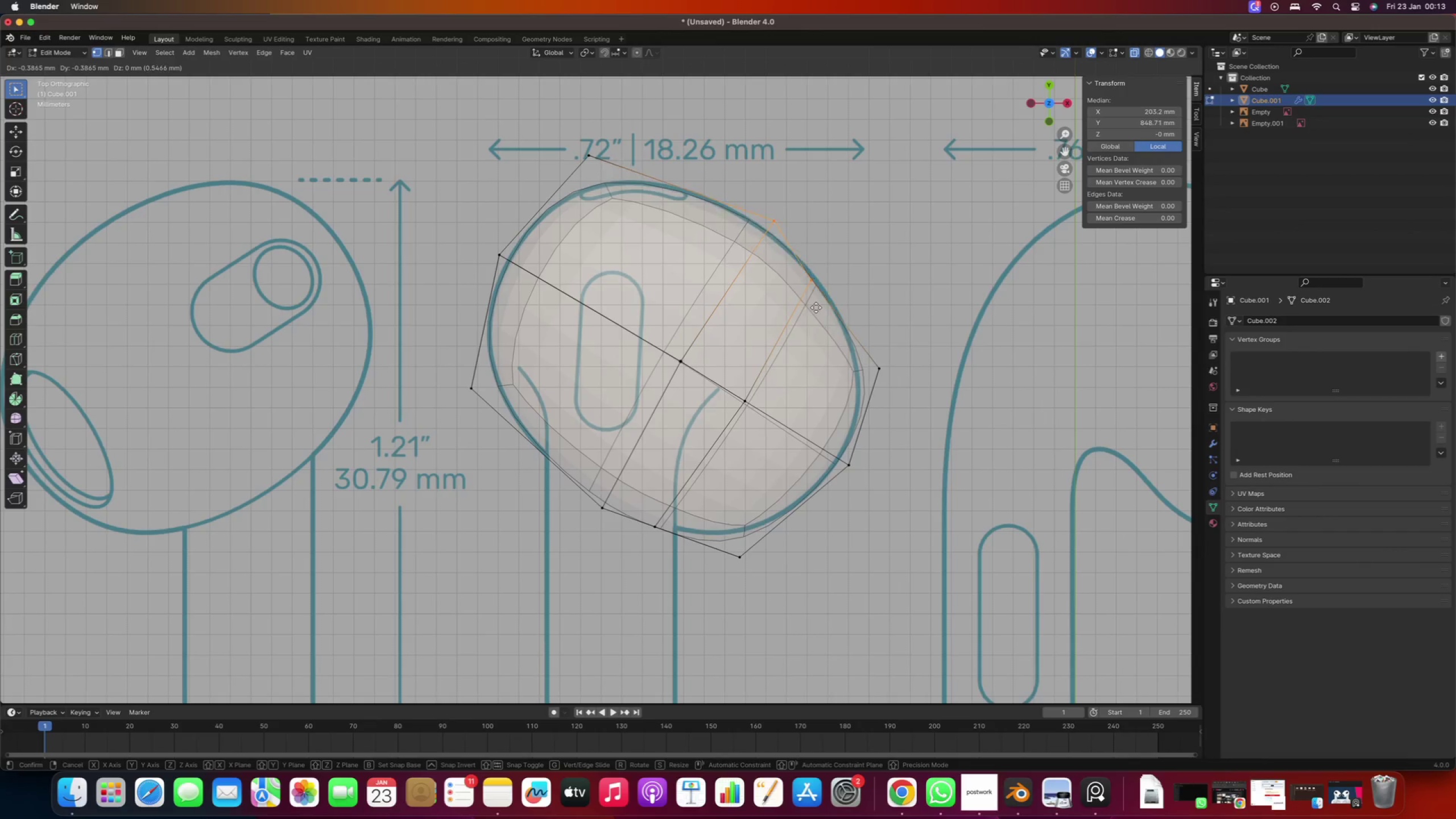 
wait(5.36)
 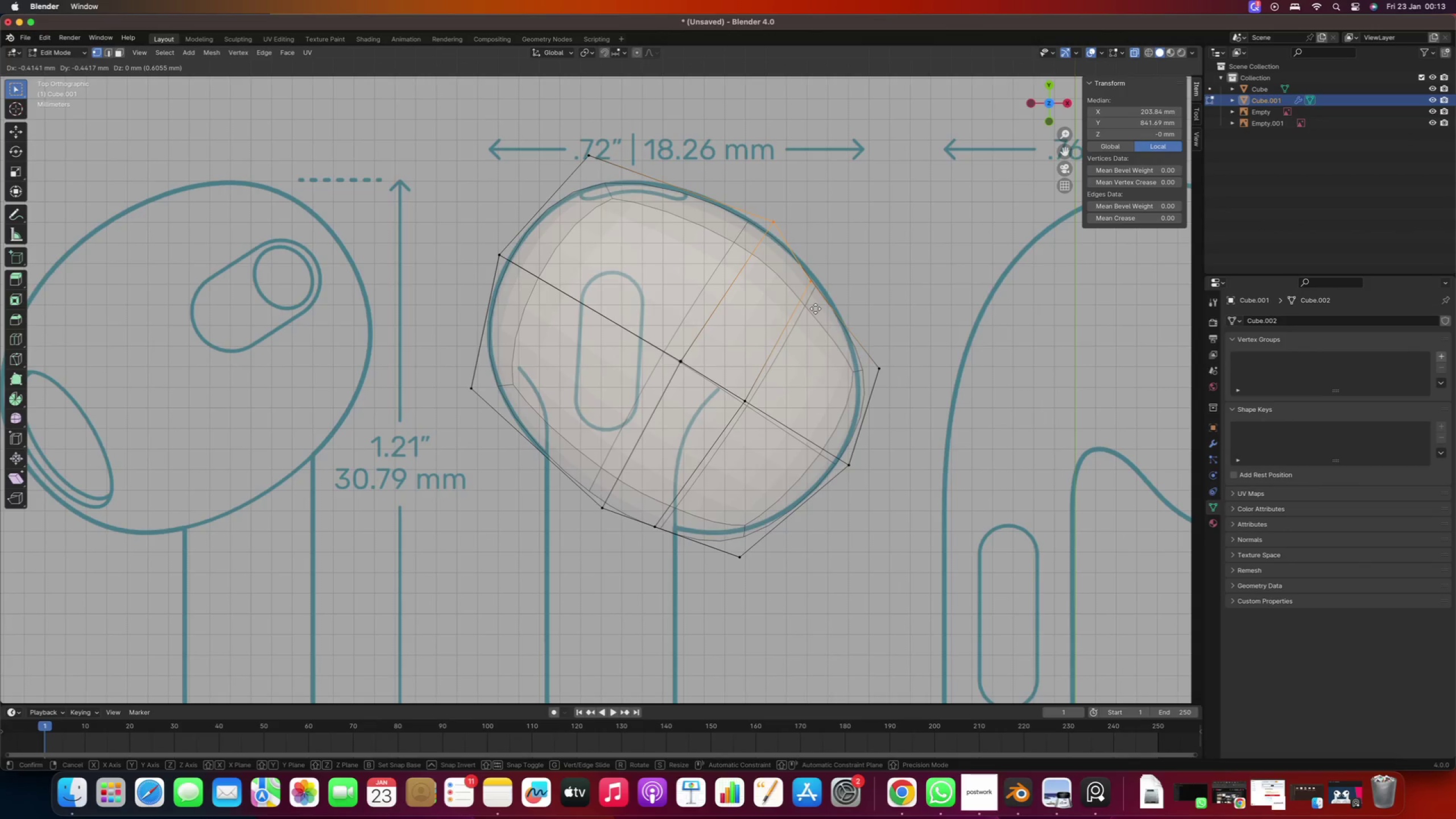 
left_click([817, 307])
 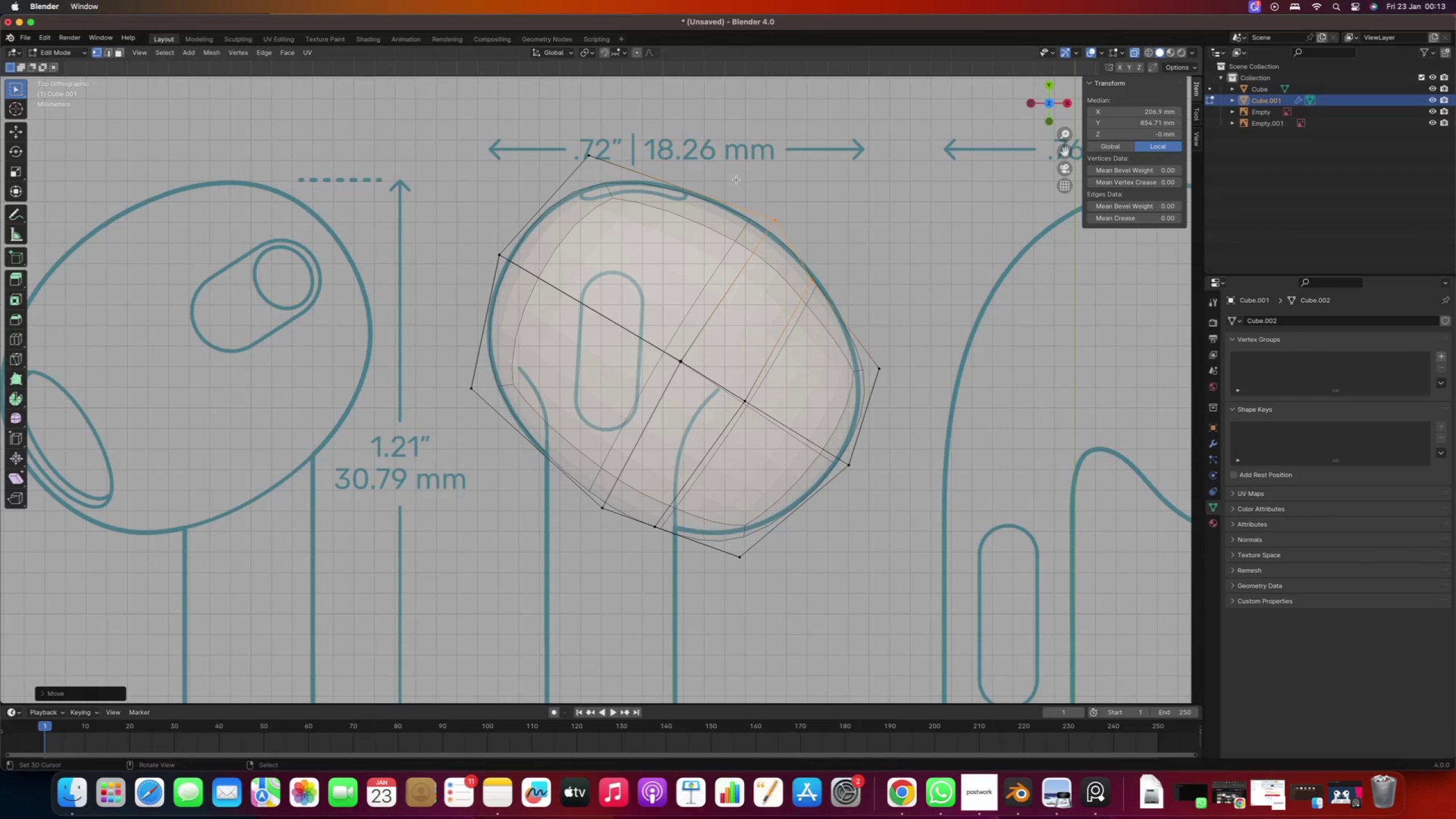 
left_click([737, 180])
 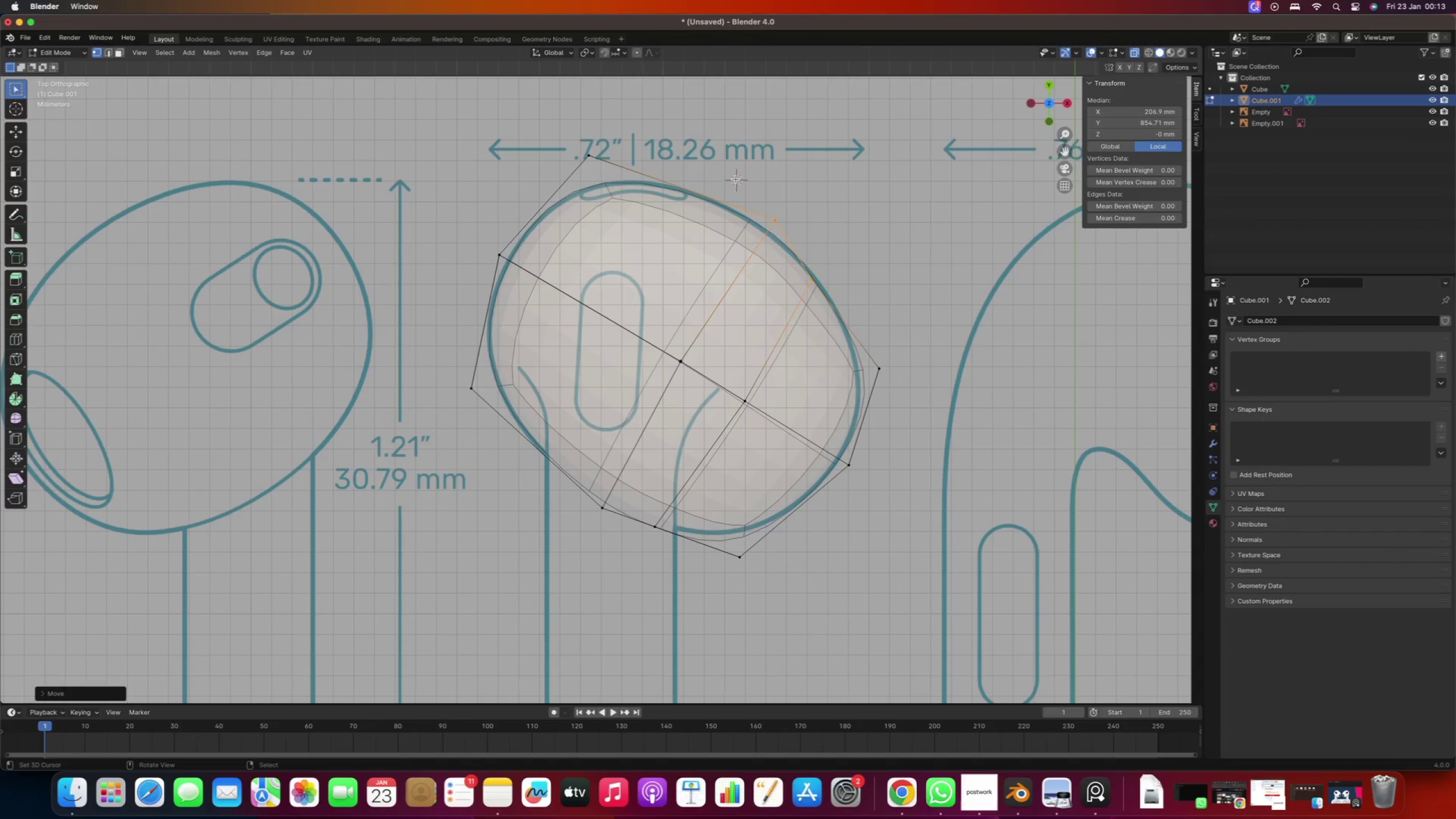 
right_click([736, 179])
 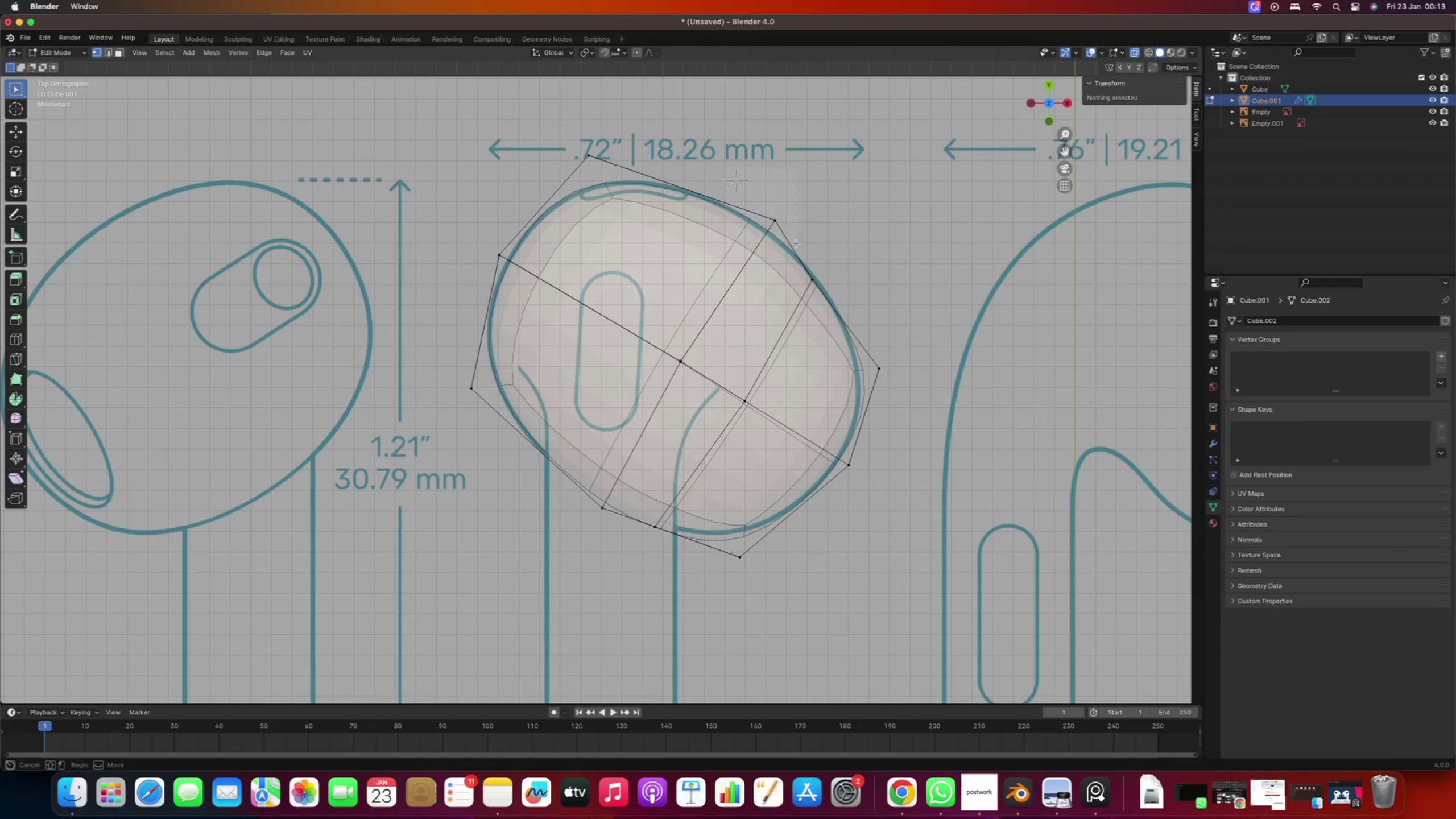 
left_click_drag(start_coordinate=[725, 168], to_coordinate=[796, 243])
 